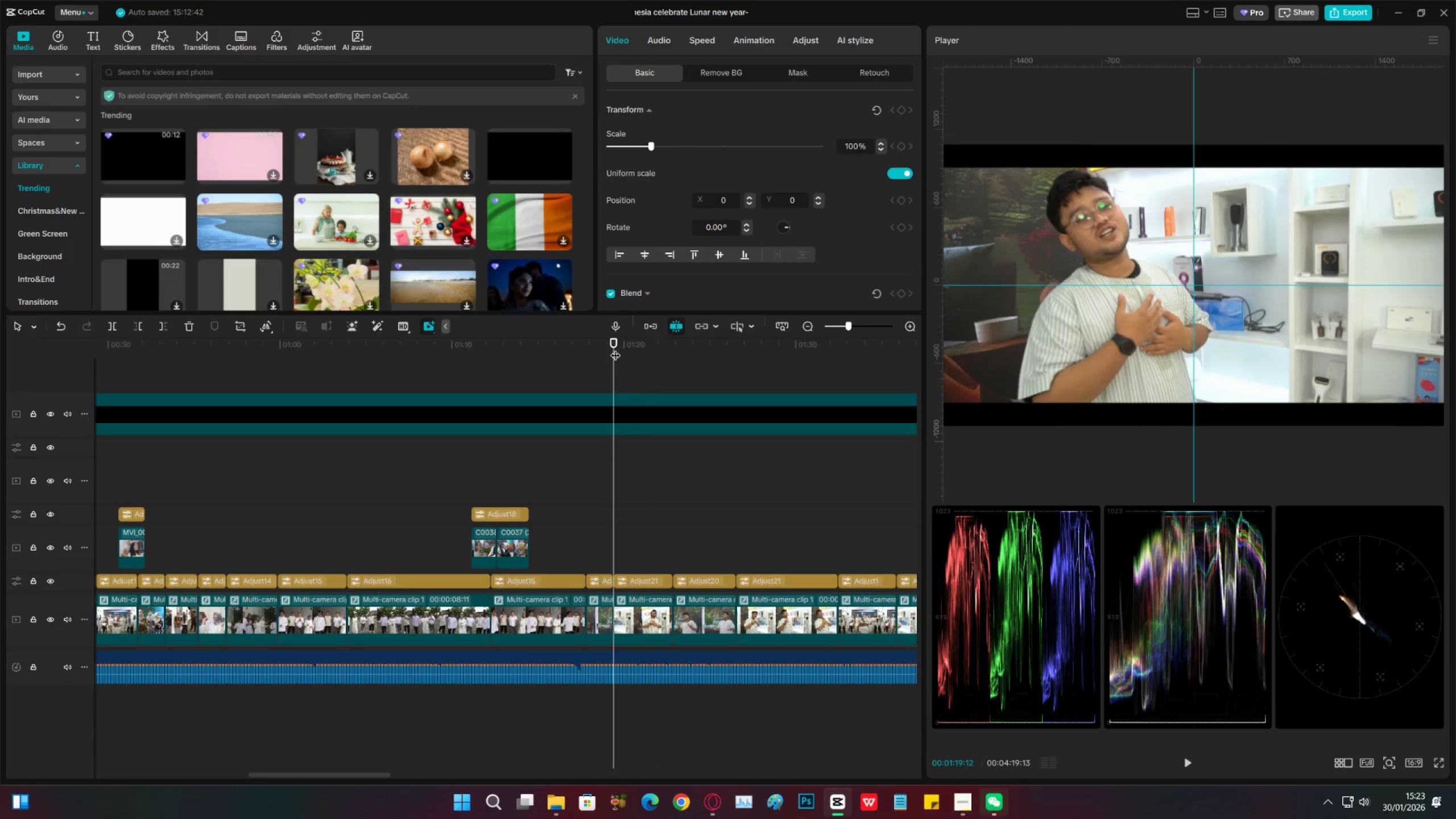 
key(Space)
 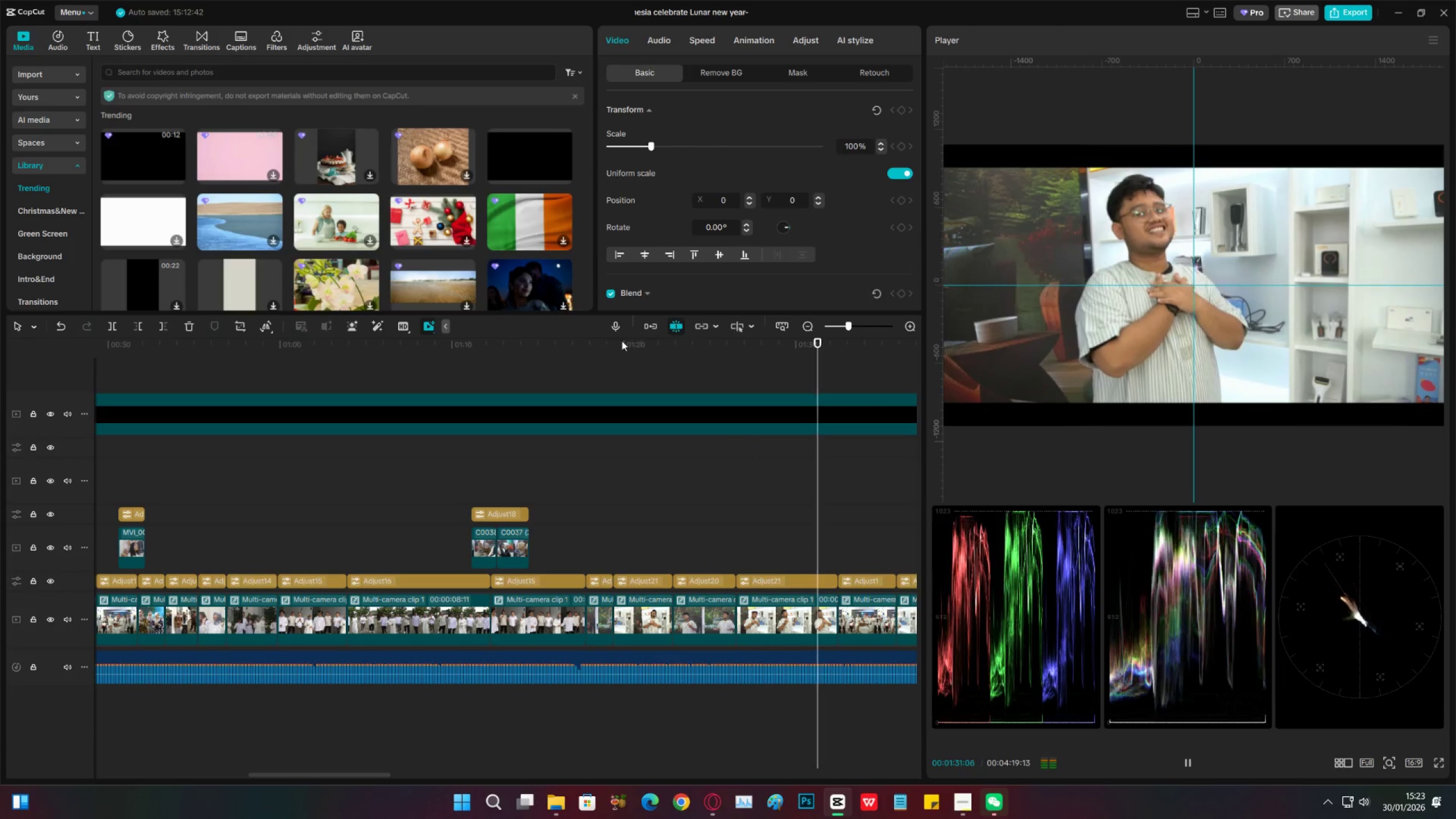 
wait(16.89)
 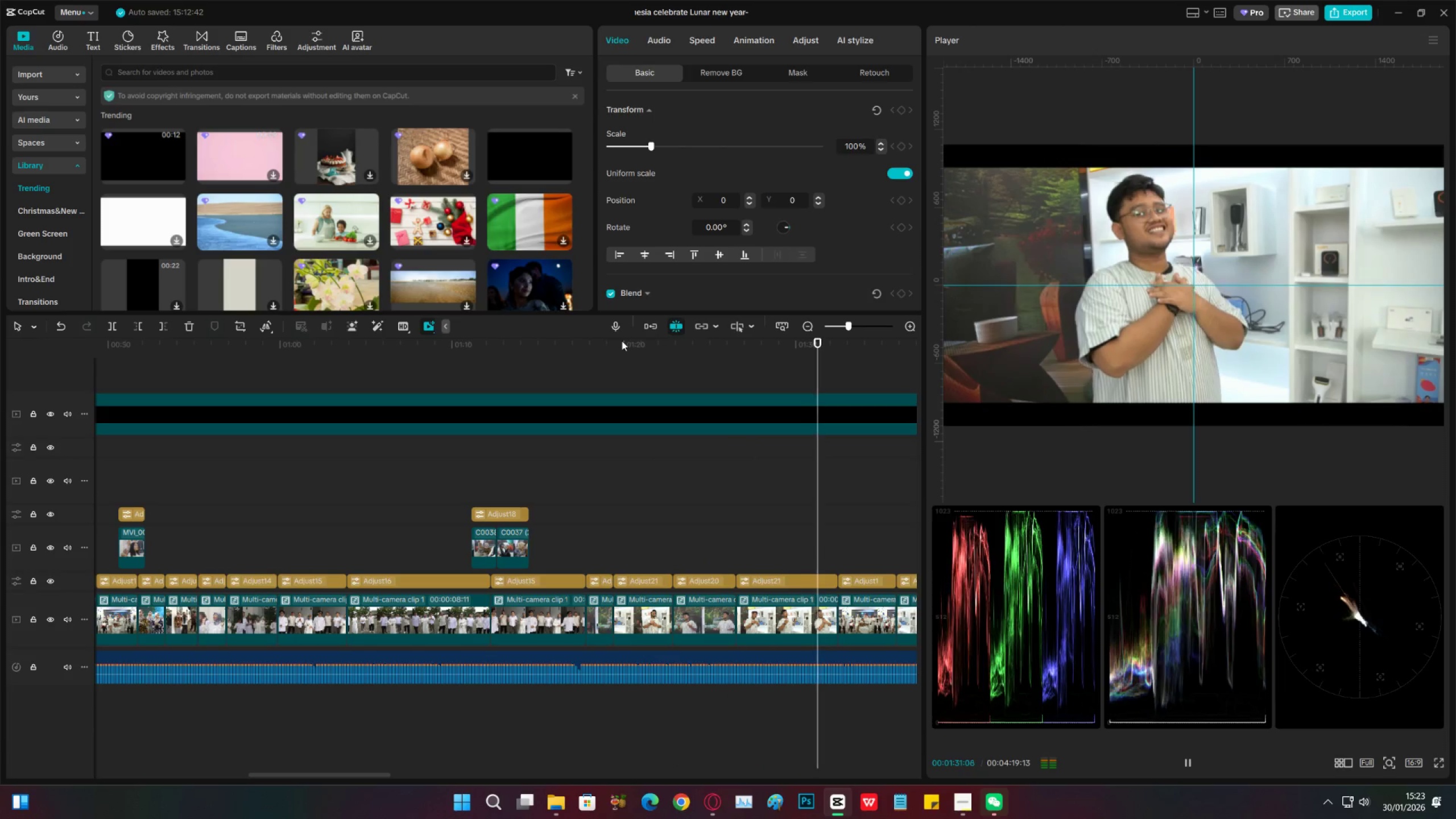 
key(Space)
 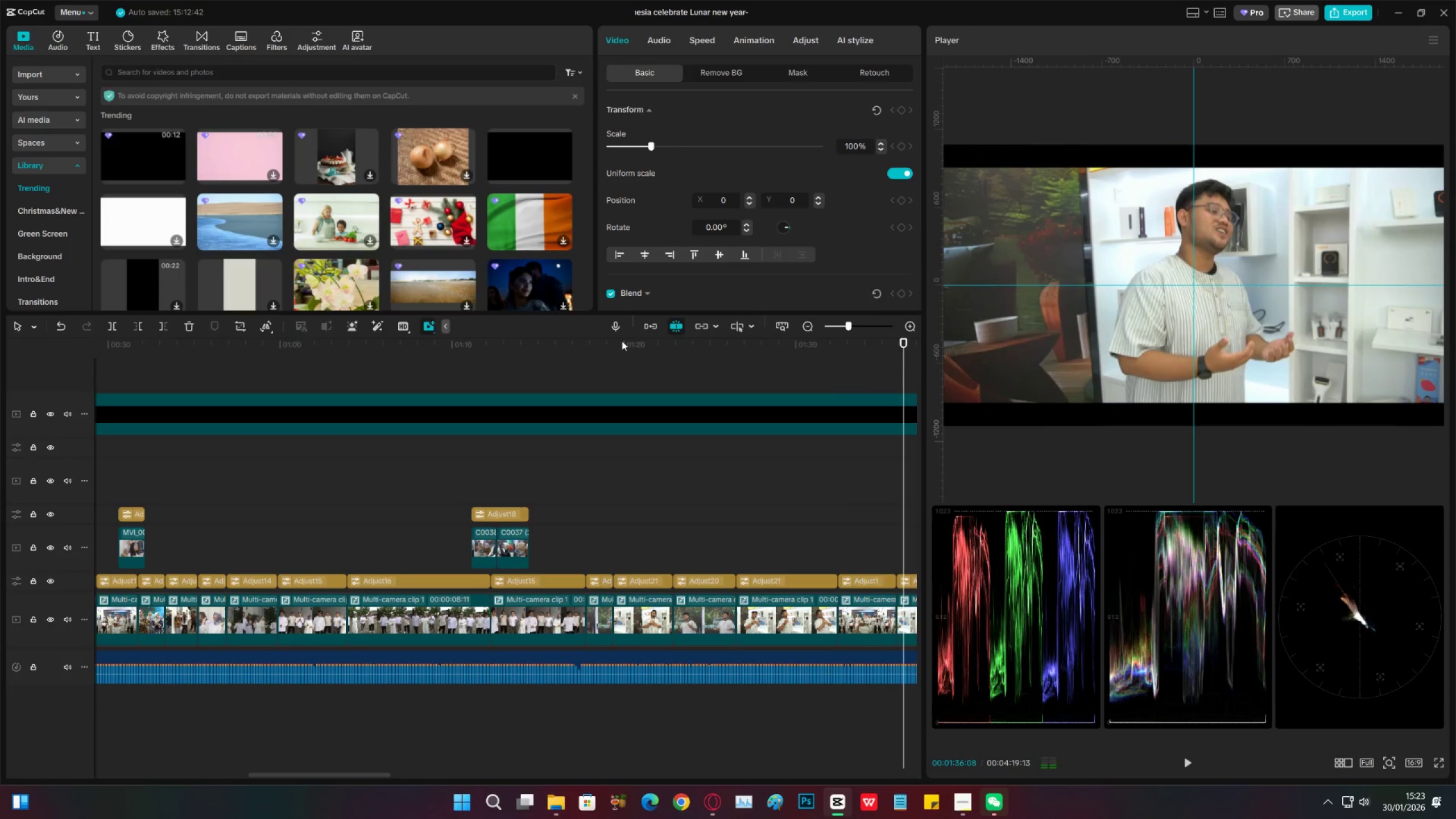 
key(Space)
 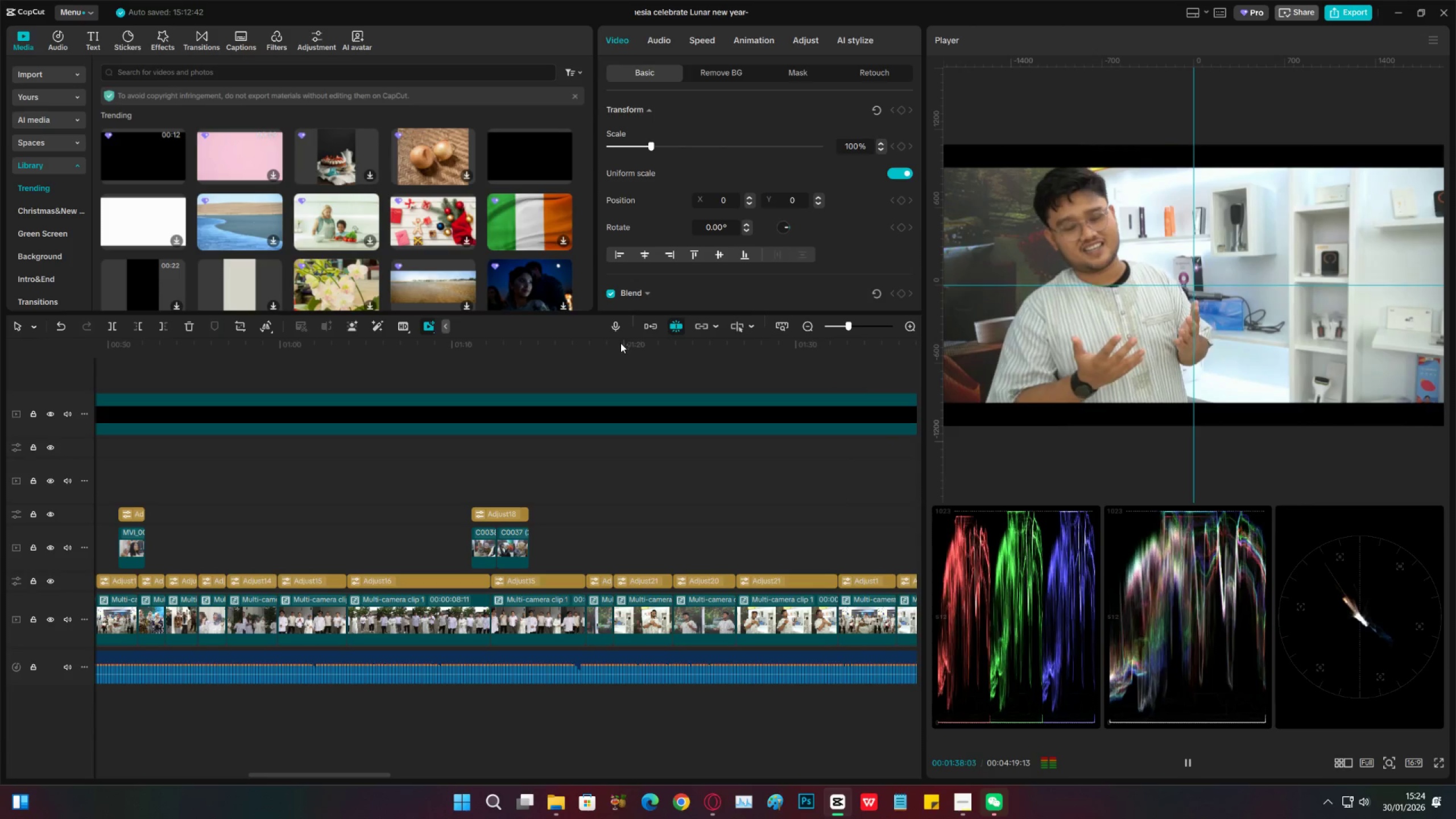 
hold_key(key=AltLeft, duration=1.09)
scroll: coordinate [600, 464], scroll_direction: down, amount: 2.0
 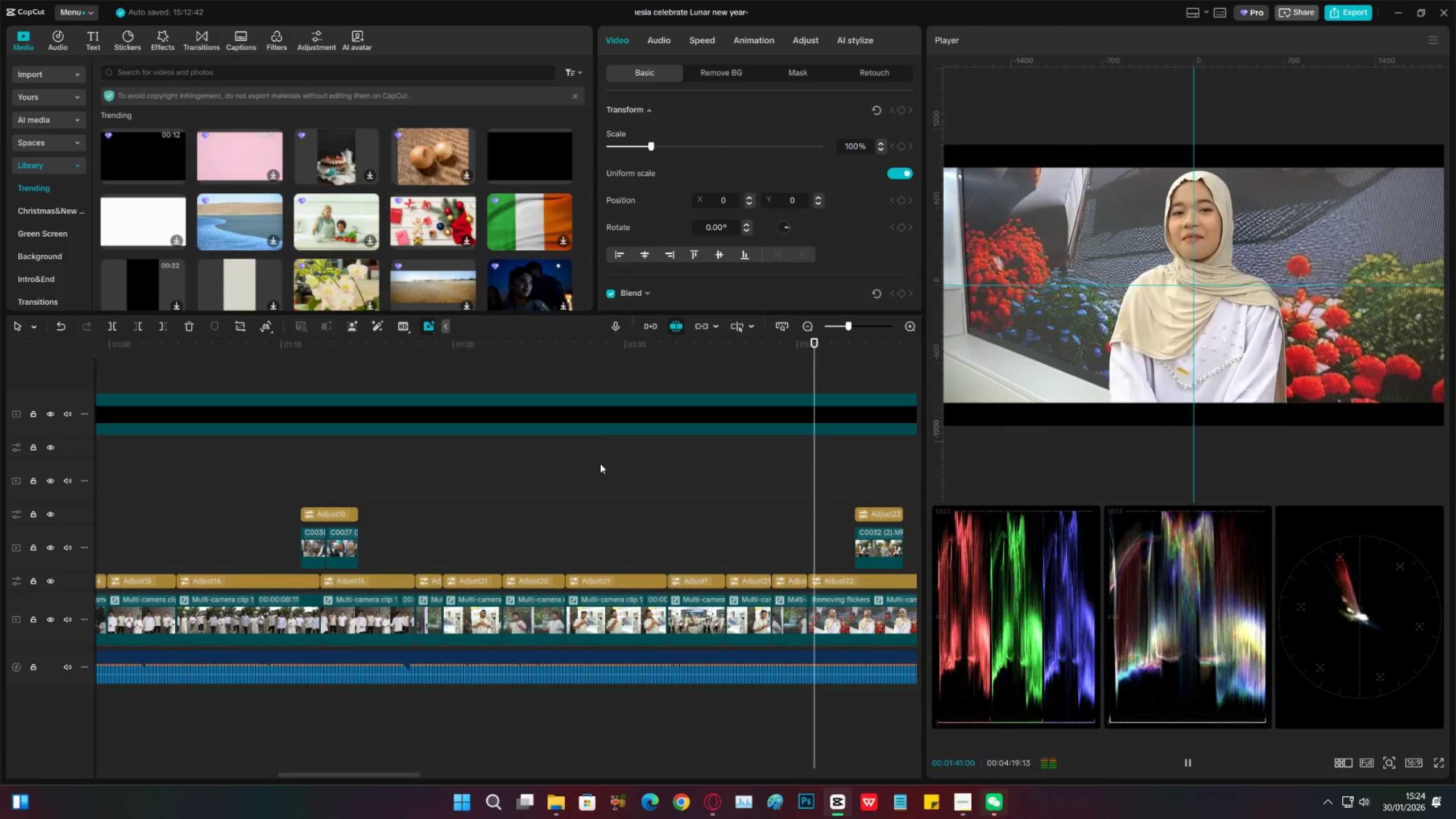 
key(Space)
 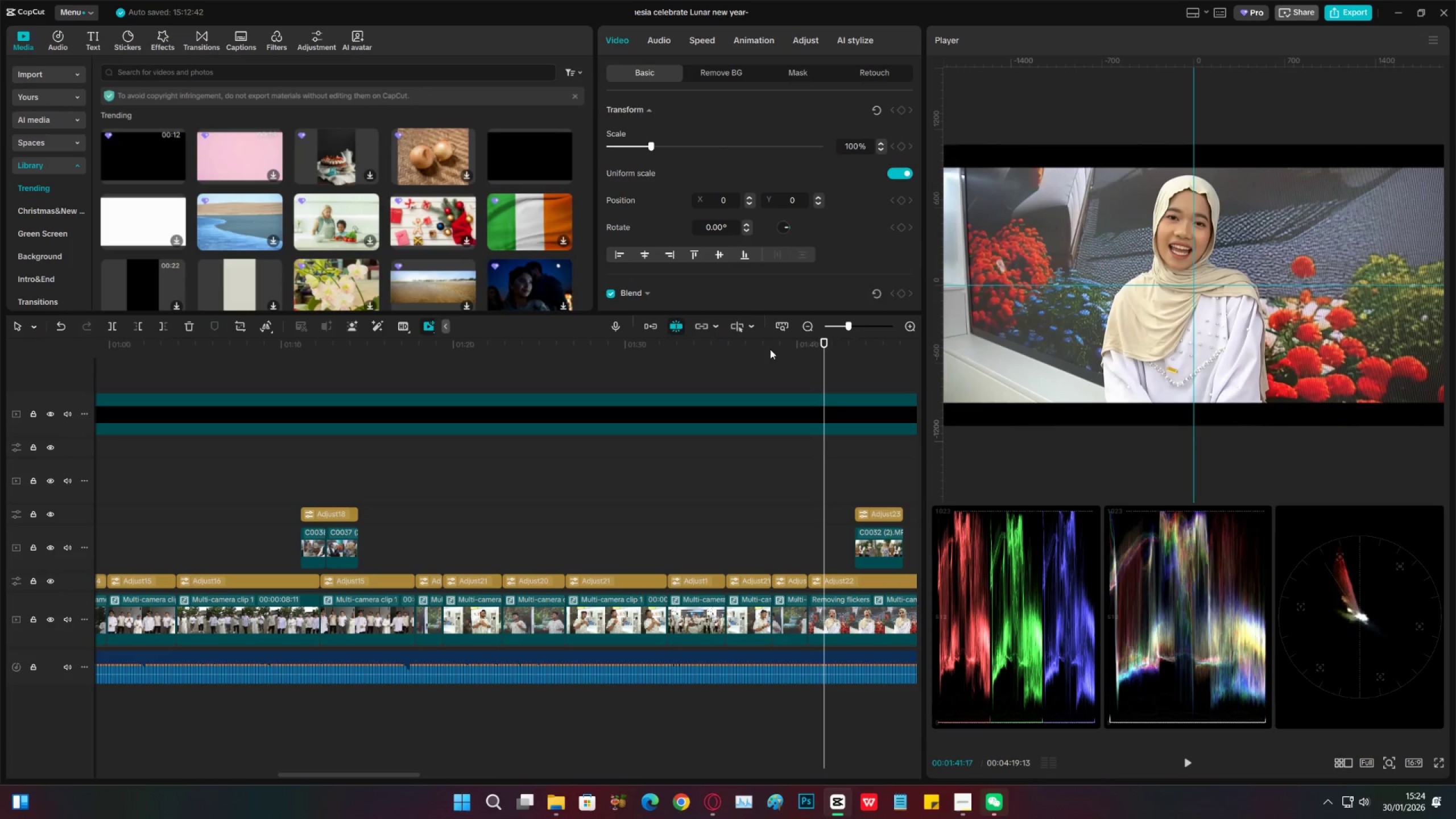 
left_click_drag(start_coordinate=[772, 346], to_coordinate=[680, 344])
 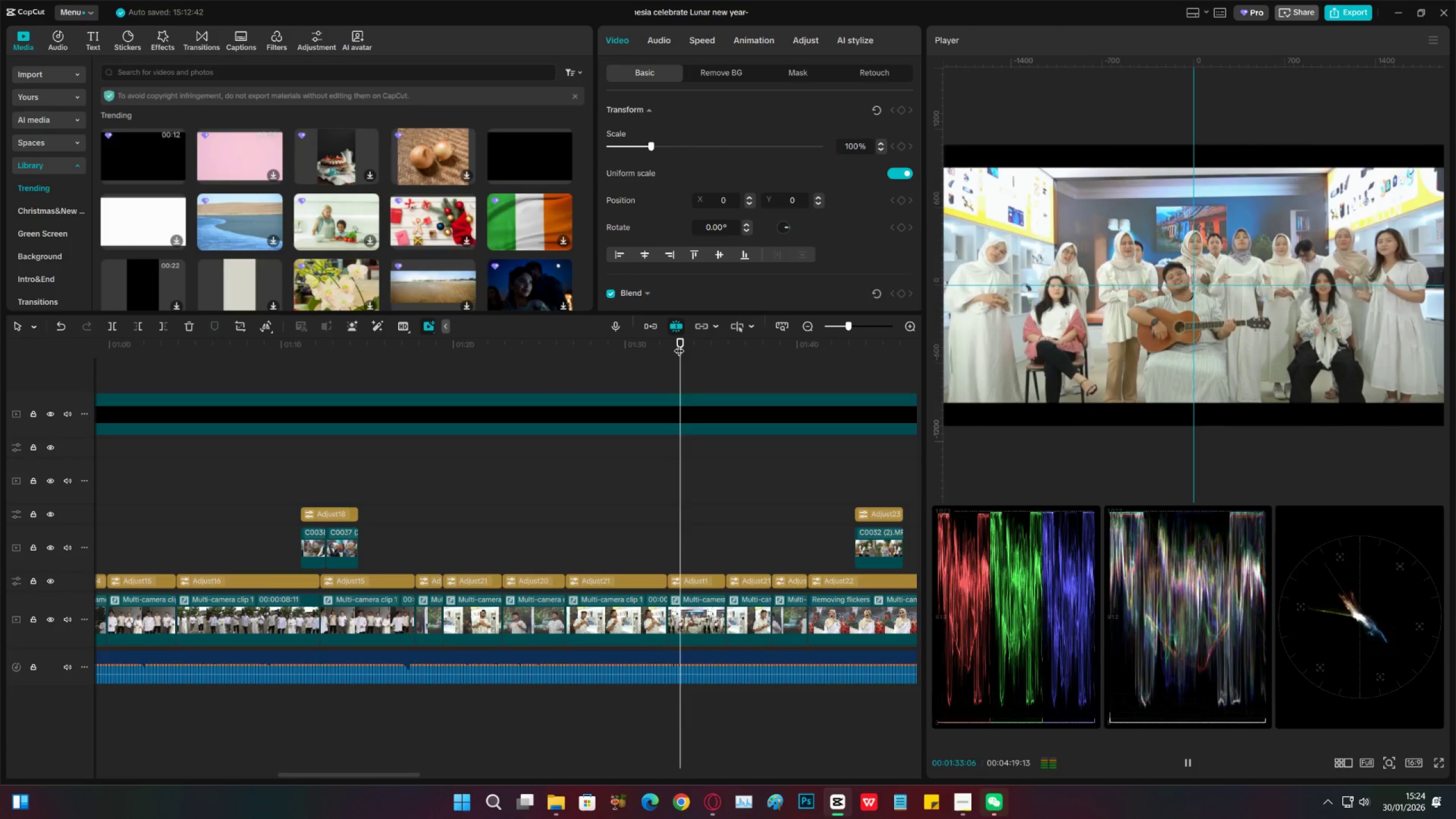 
key(Space)
 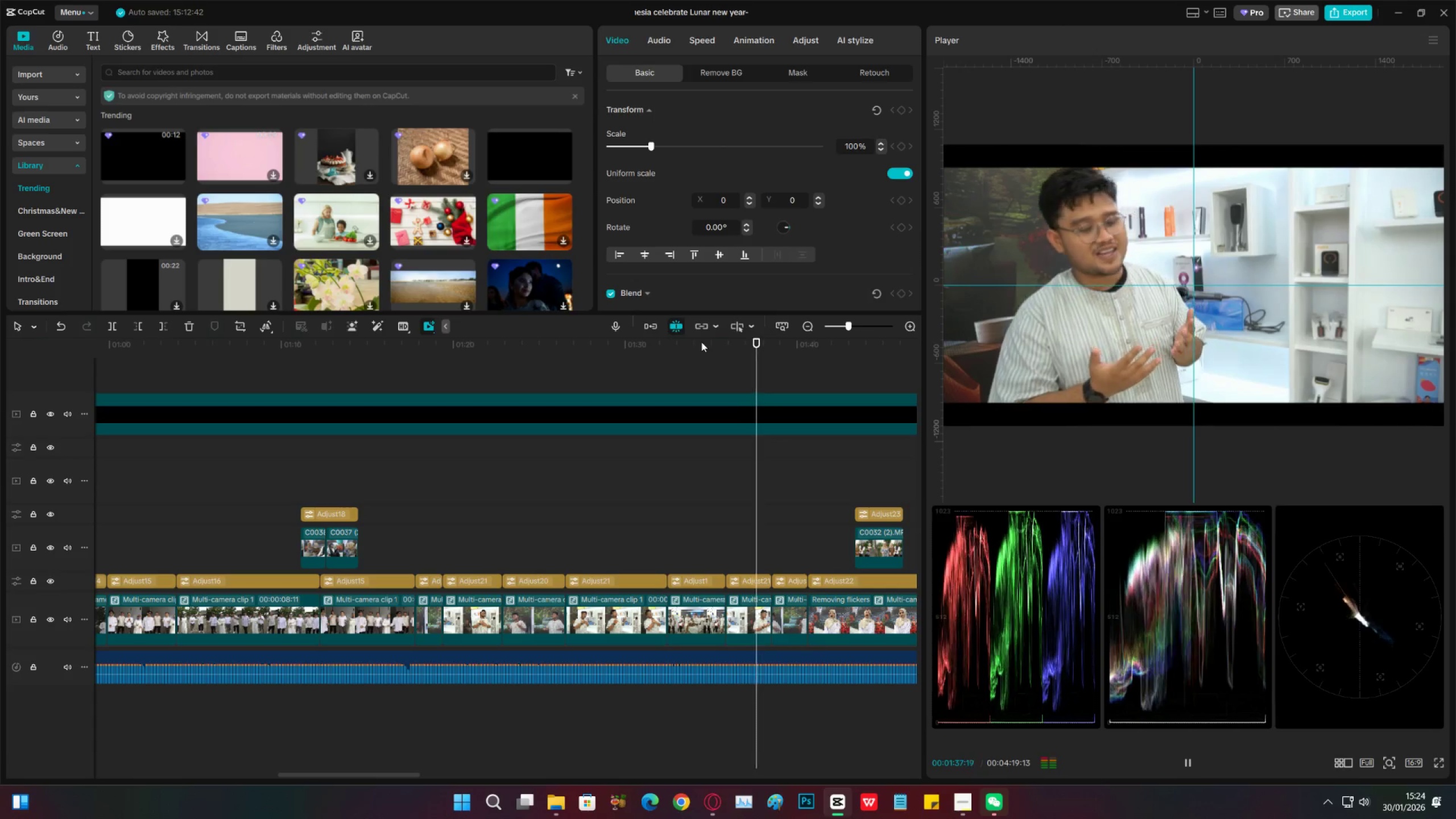 
wait(6.06)
 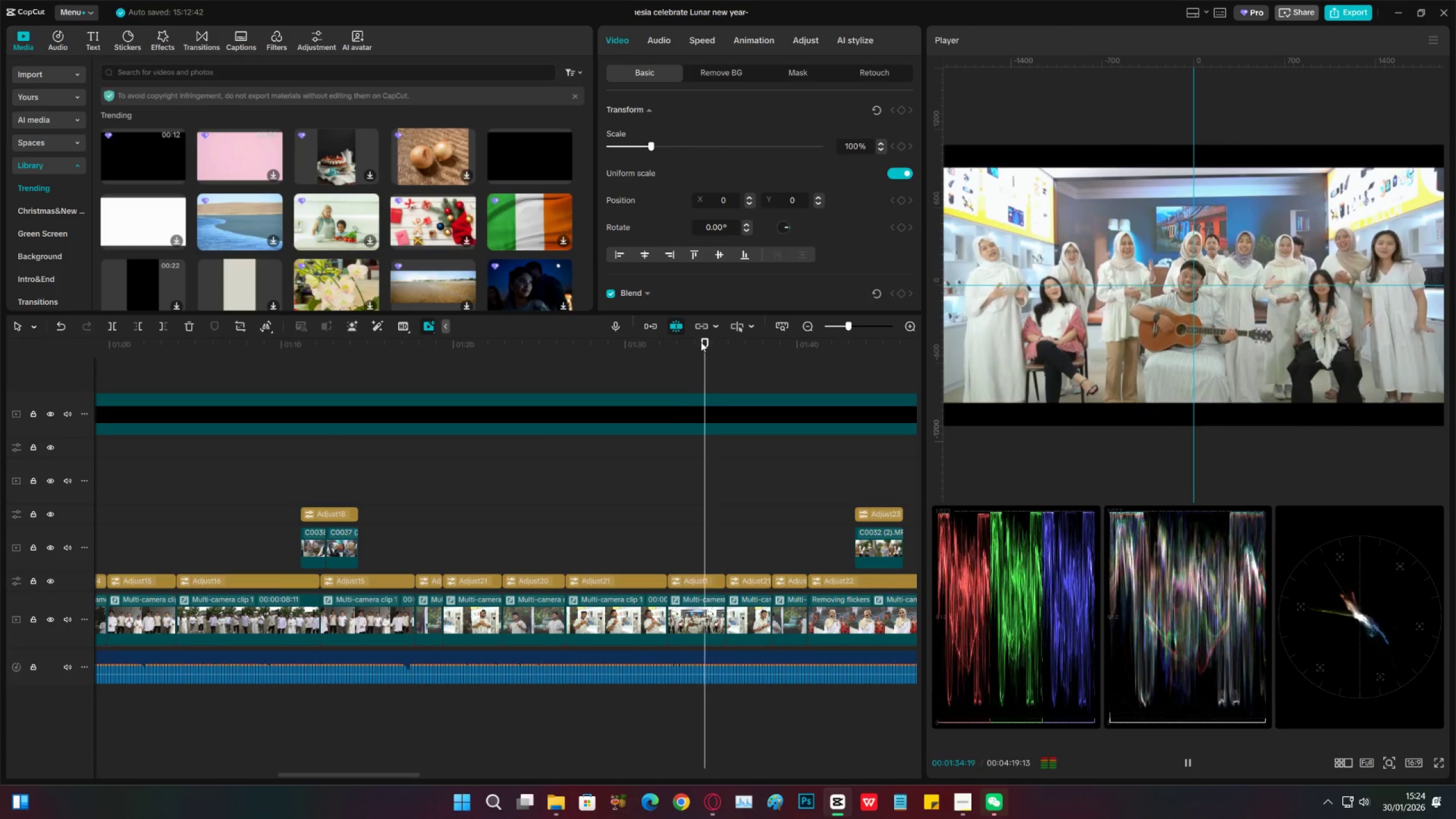 
key(Space)
 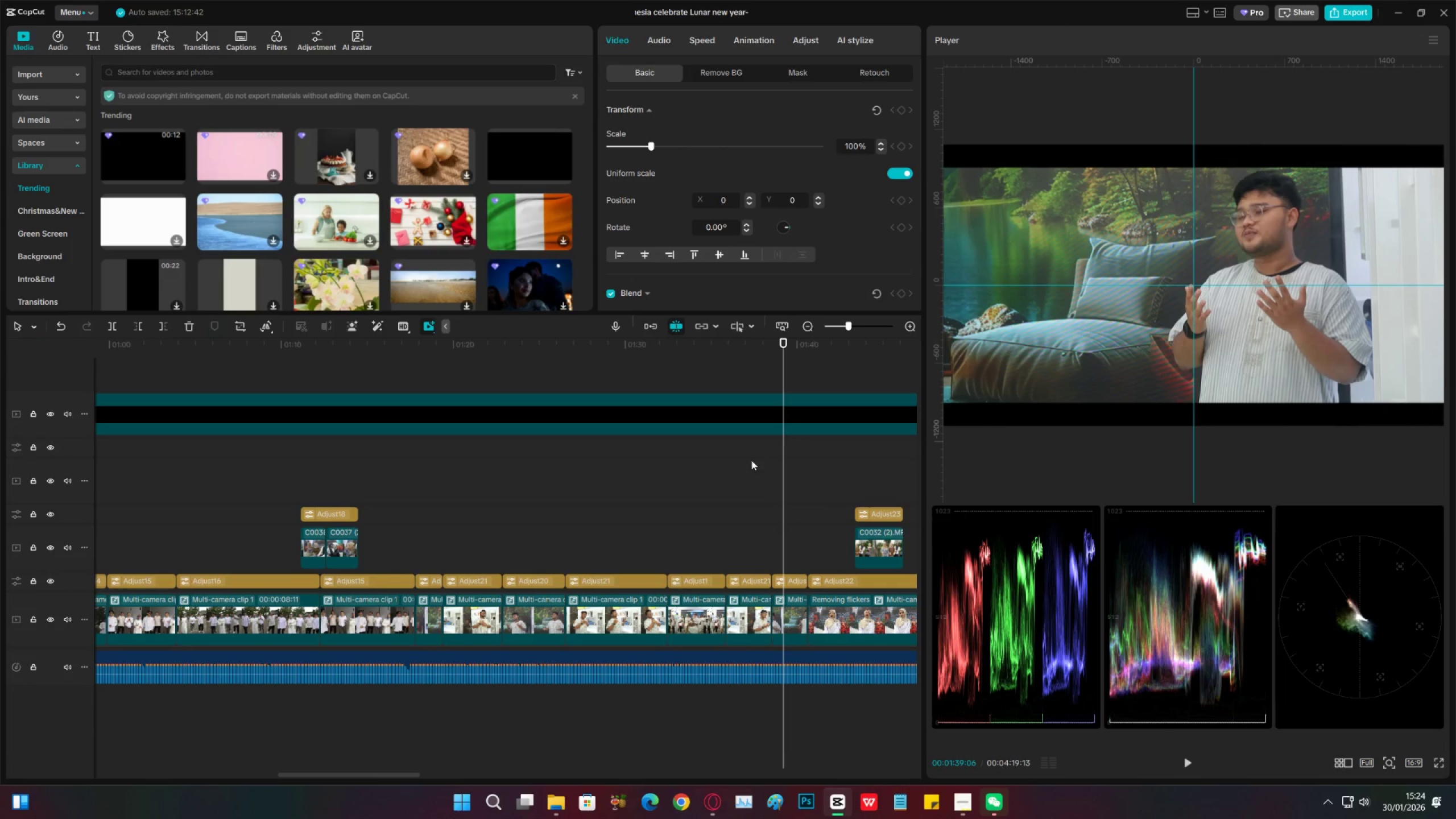 
key(Space)
 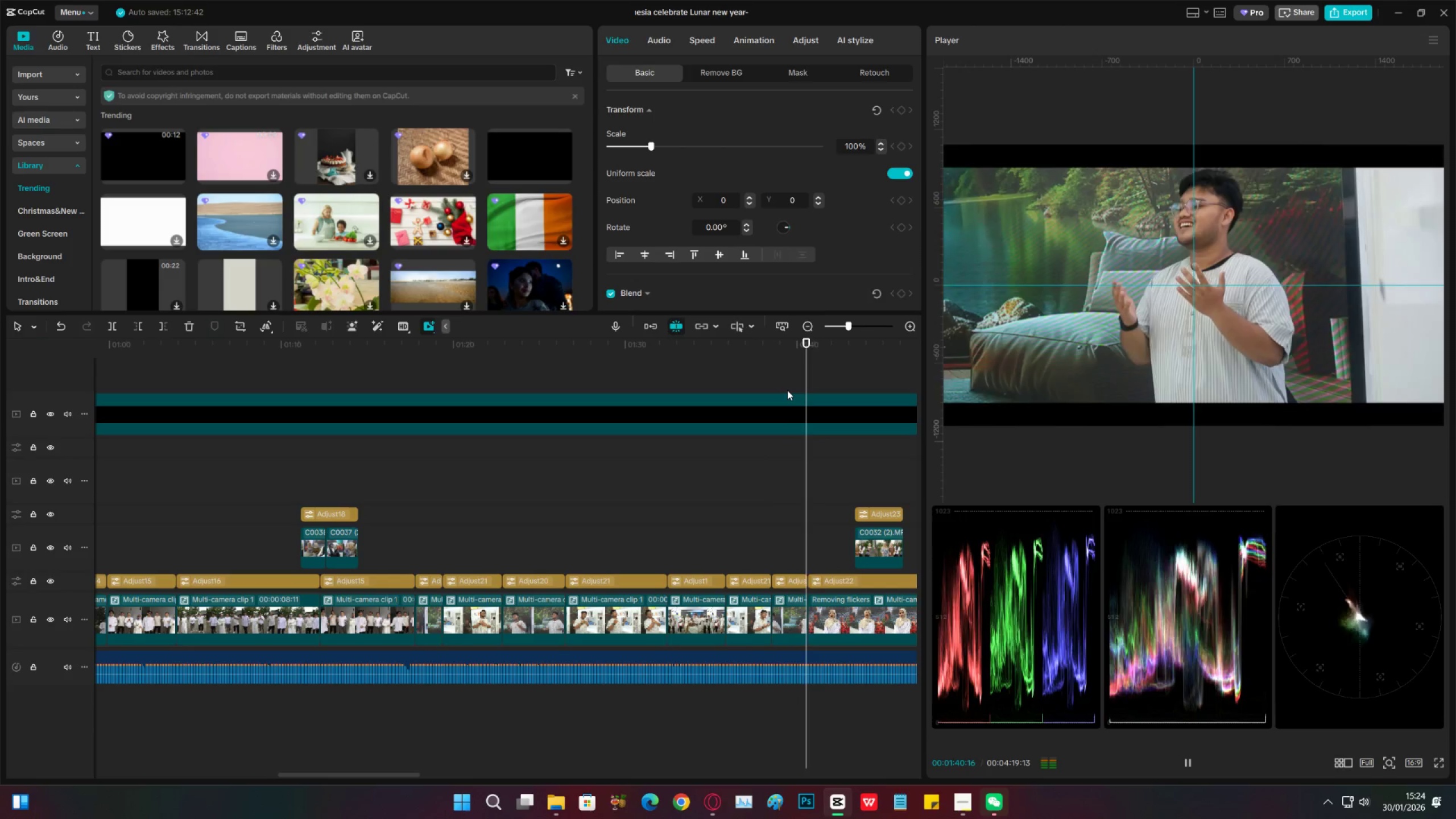 
key(Space)
 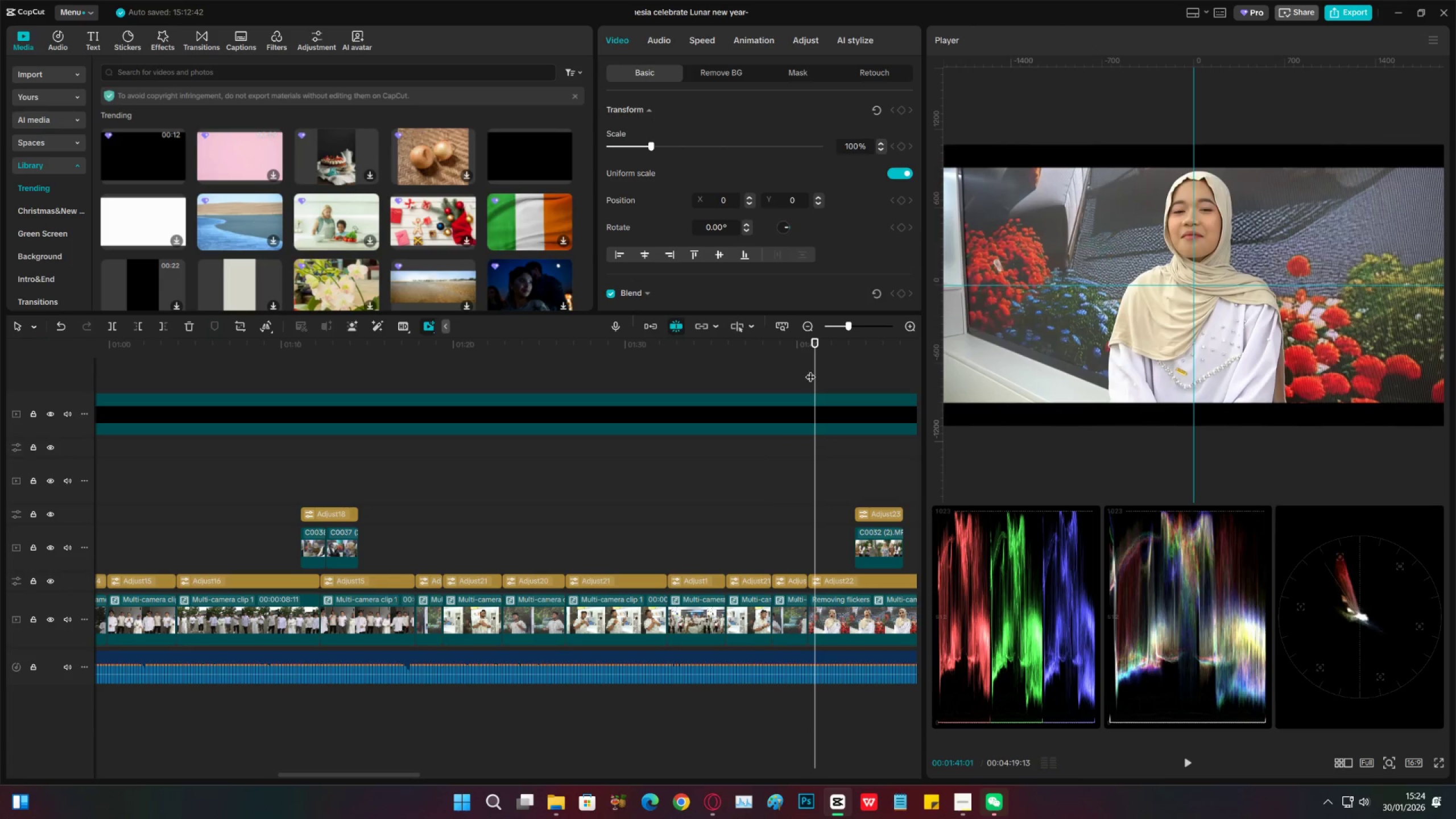 
left_click_drag(start_coordinate=[814, 367], to_coordinate=[821, 366])
 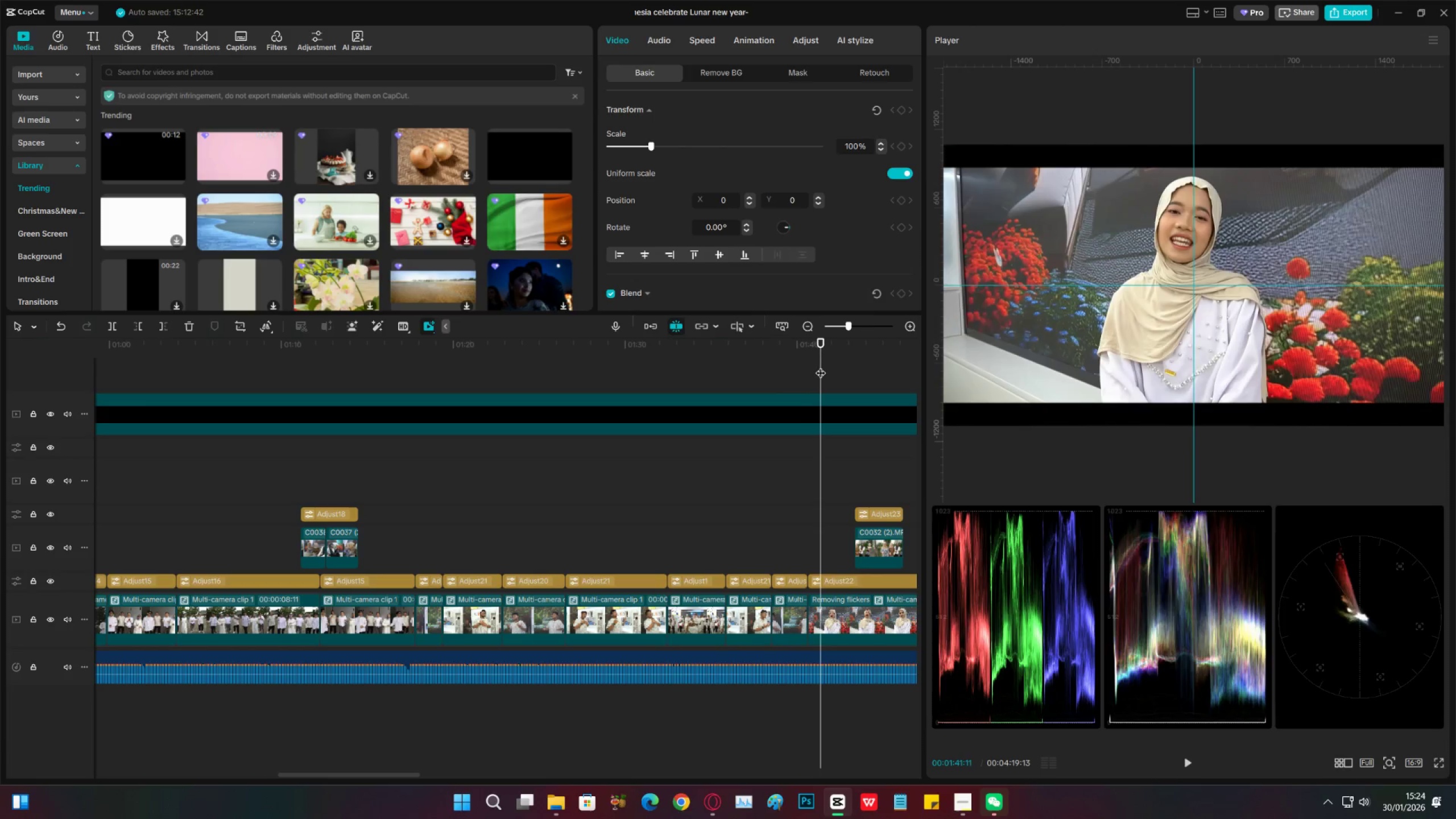 
key(Space)
 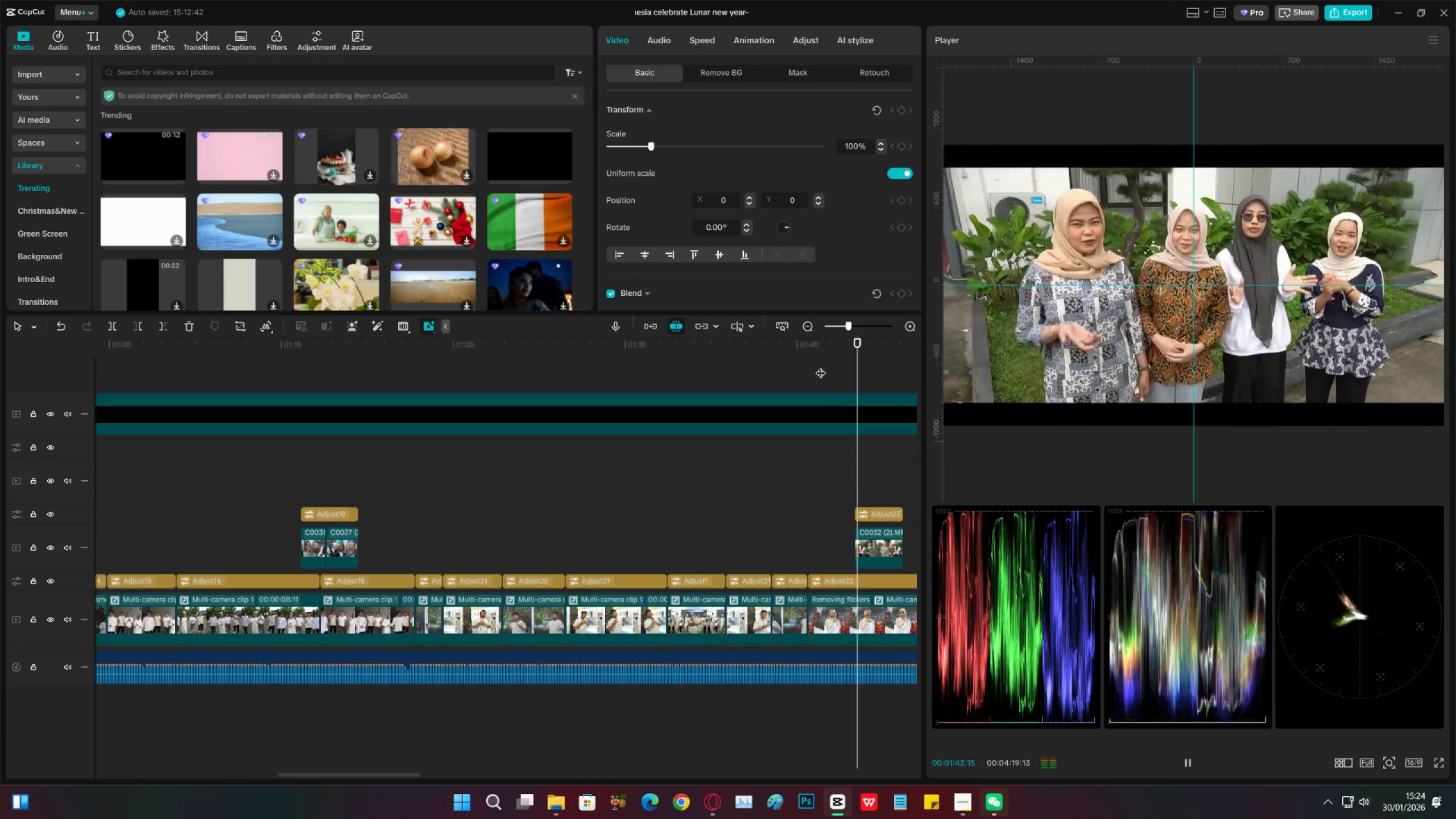 
key(Space)
 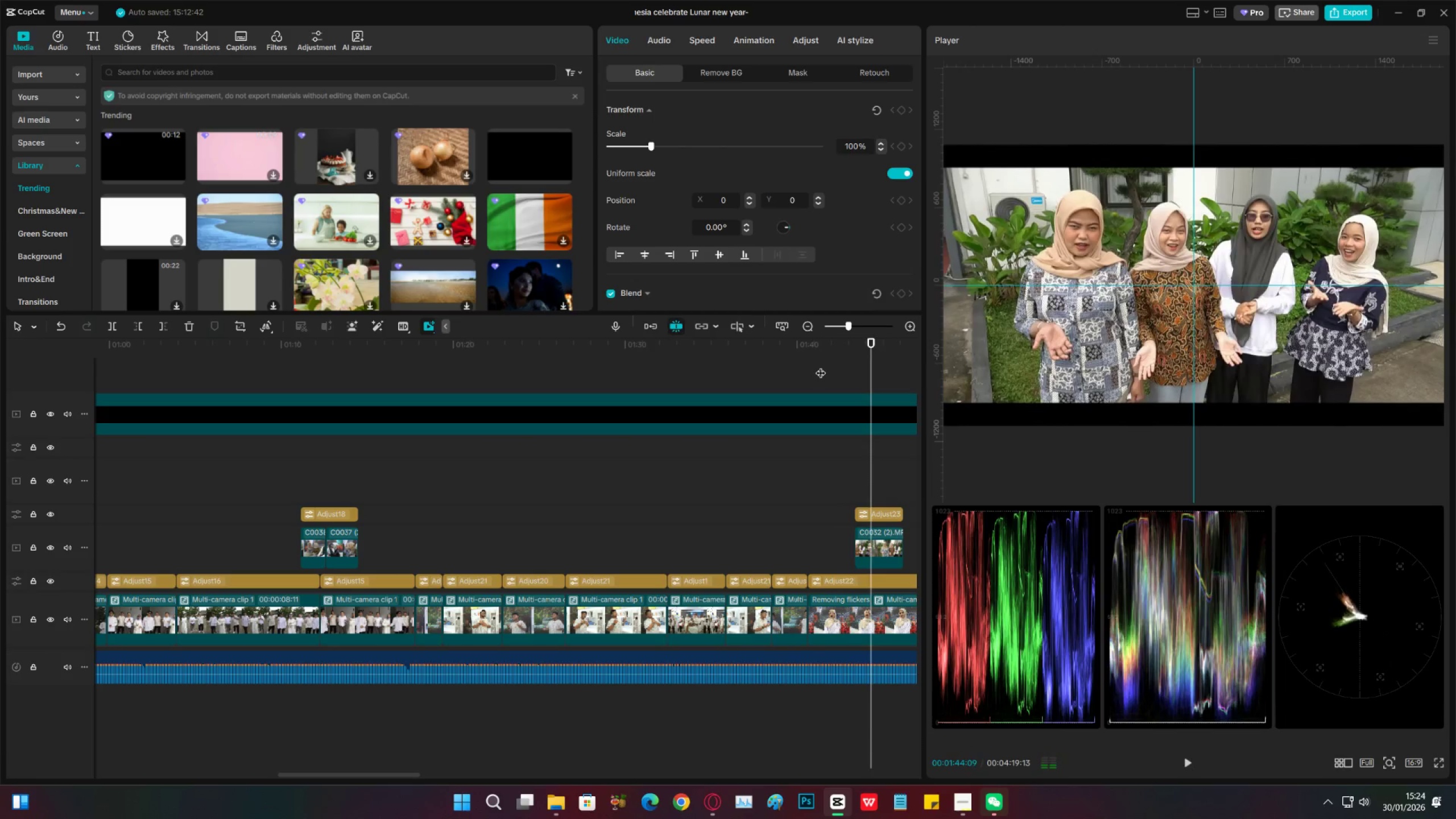 
key(Space)
 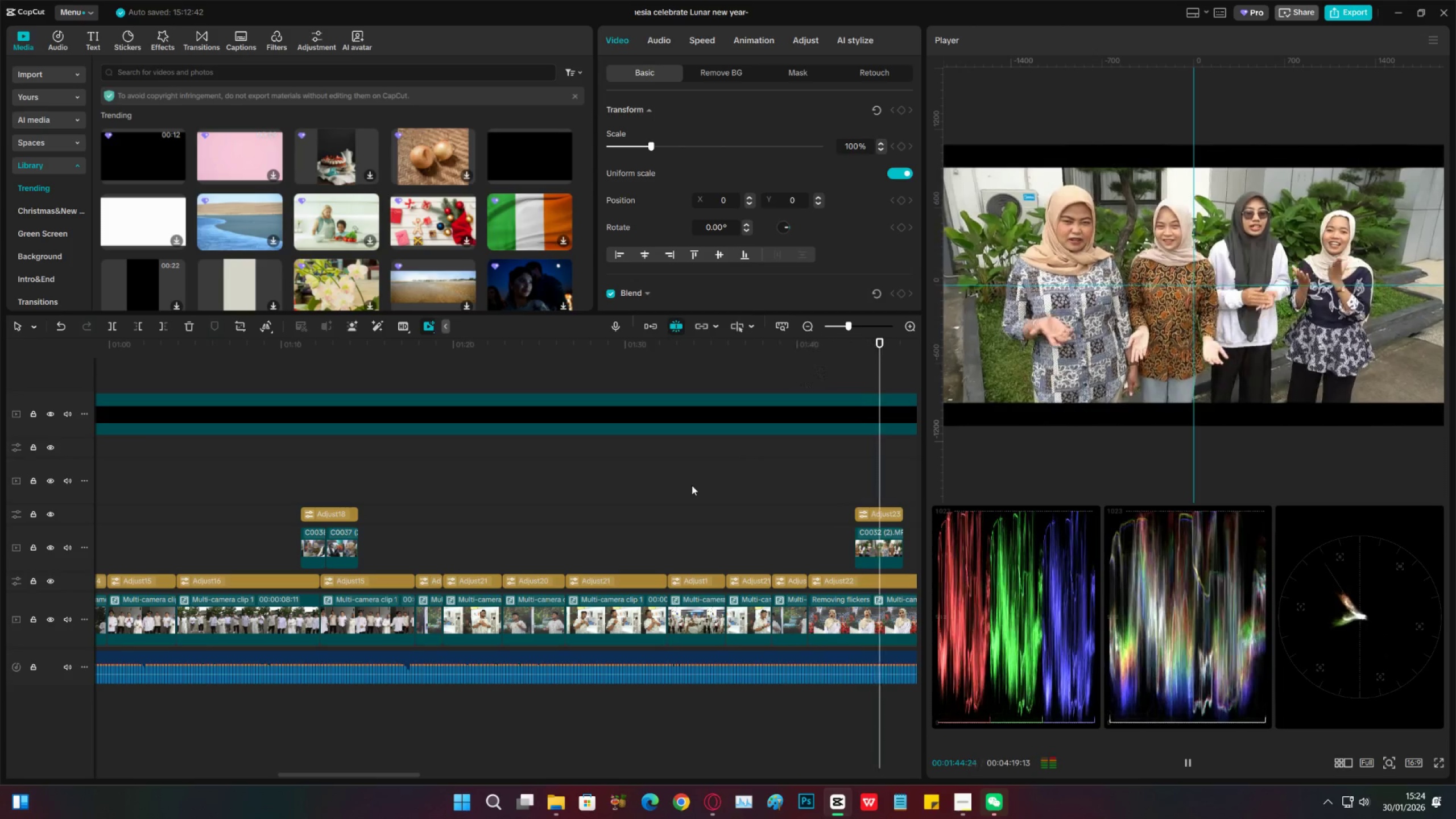 
hold_key(key=AltLeft, duration=0.7)
scroll: coordinate [677, 492], scroll_direction: down, amount: 2.0
 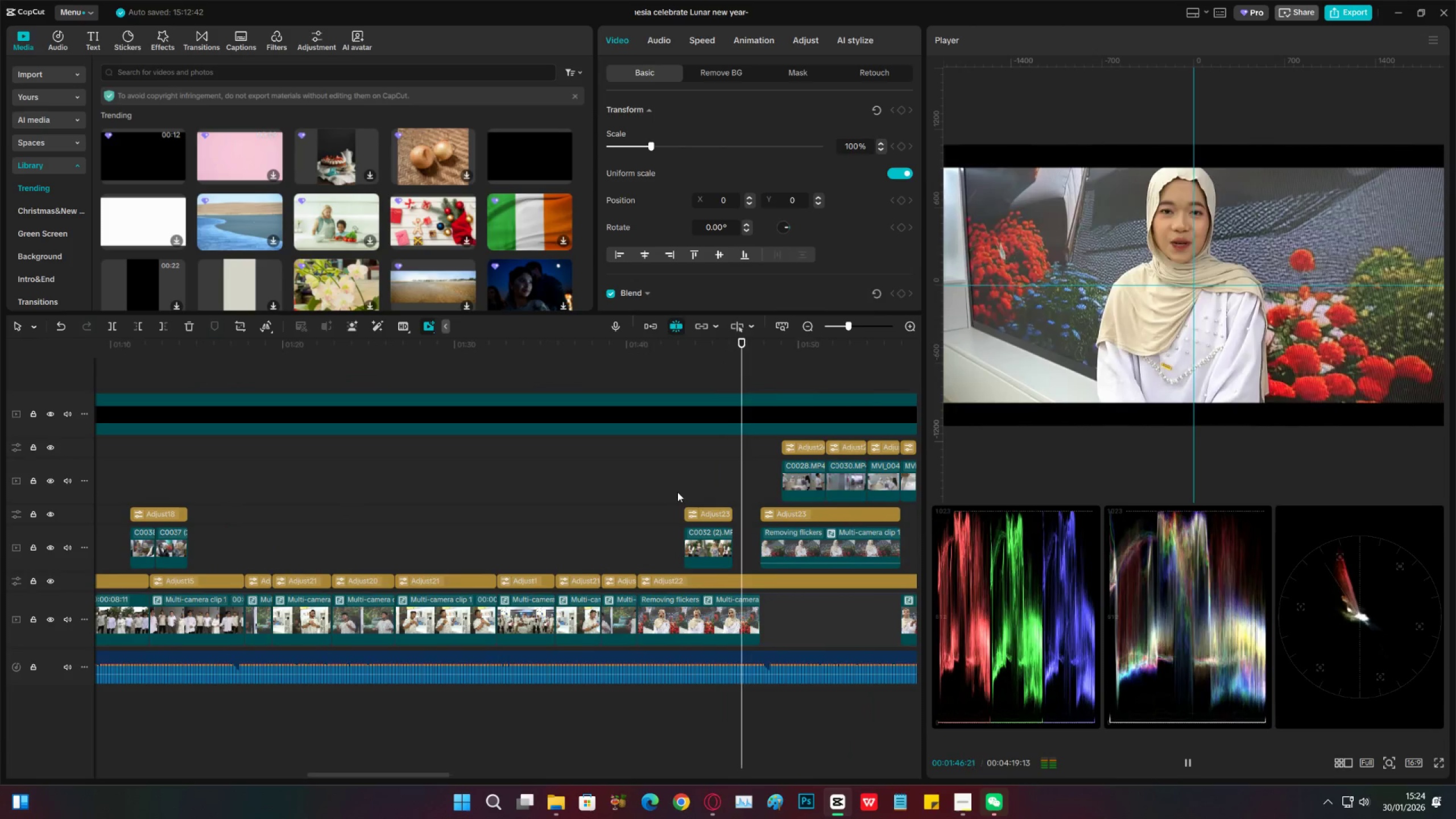 
key(Space)
 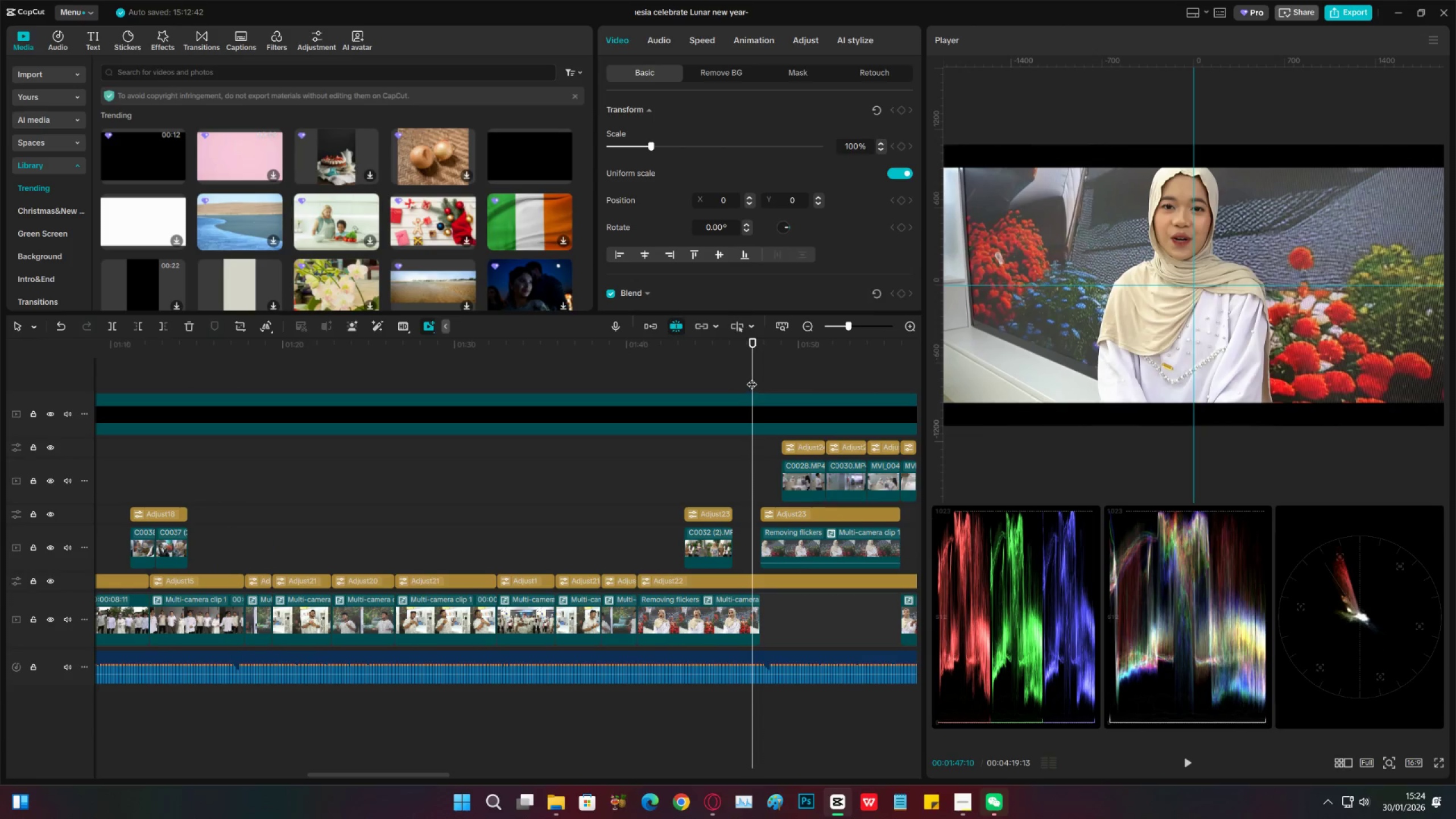 
left_click_drag(start_coordinate=[752, 373], to_coordinate=[647, 382])
 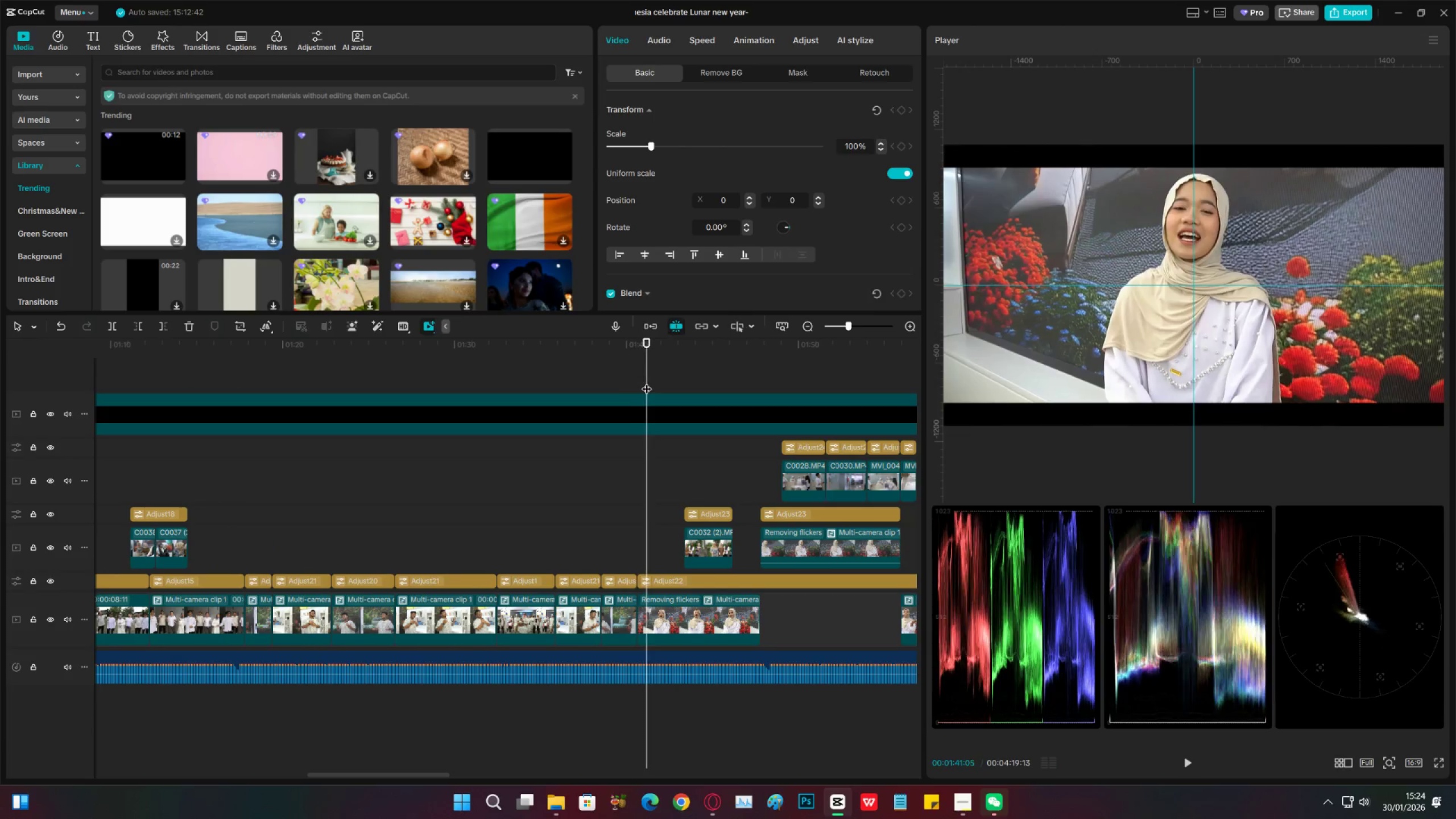 
key(Space)
 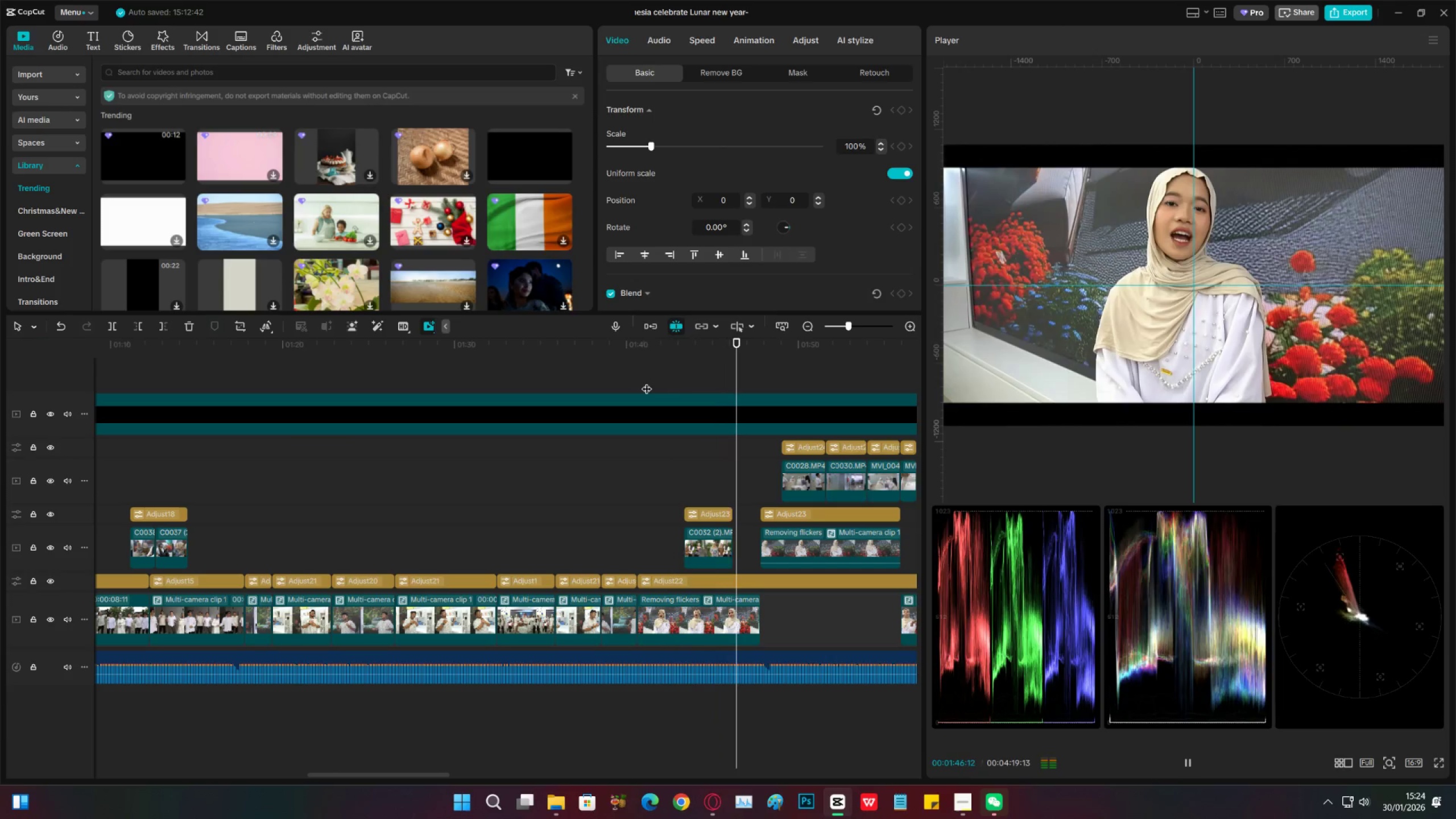 
wait(7.08)
 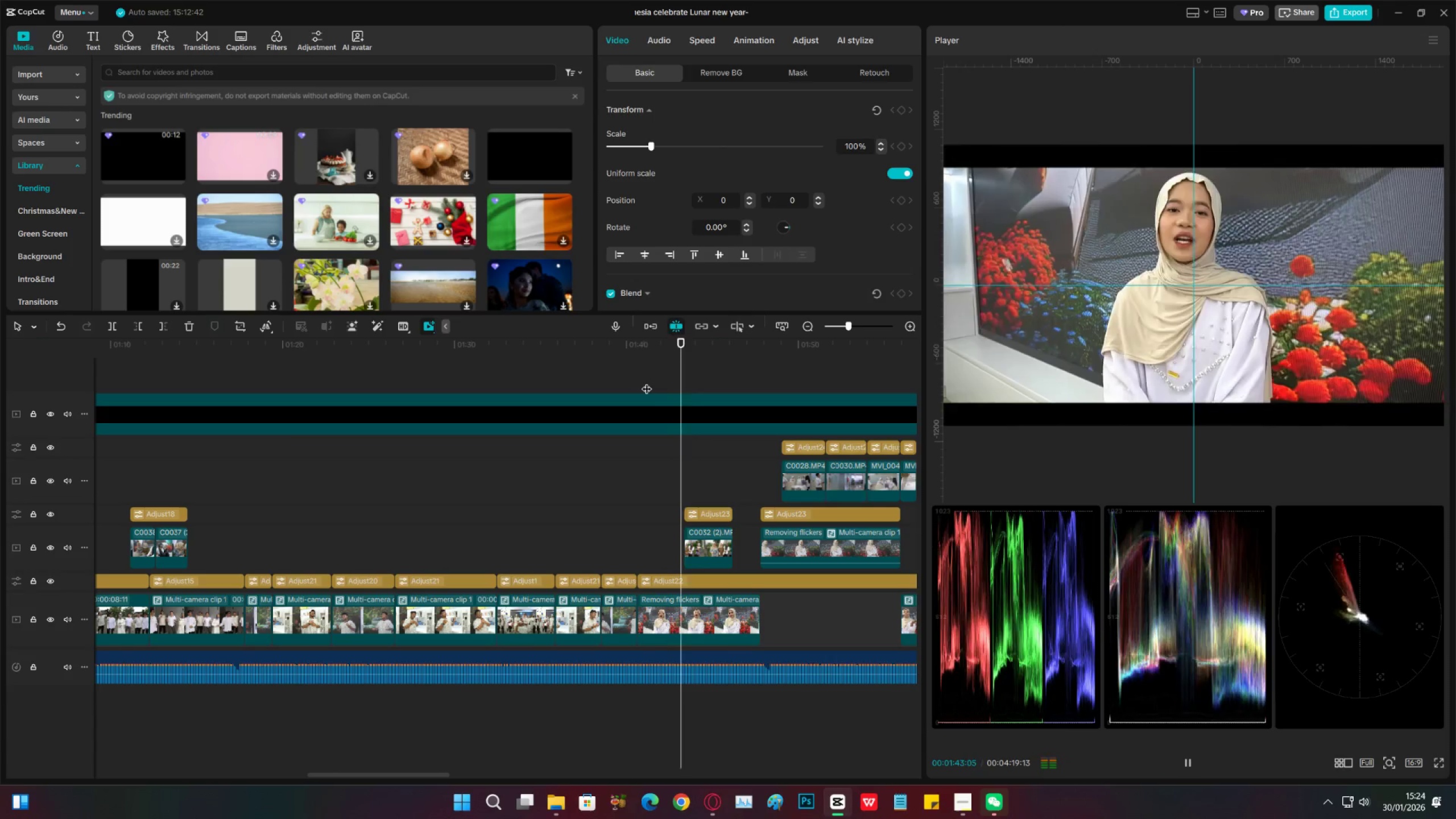 
key(Space)
 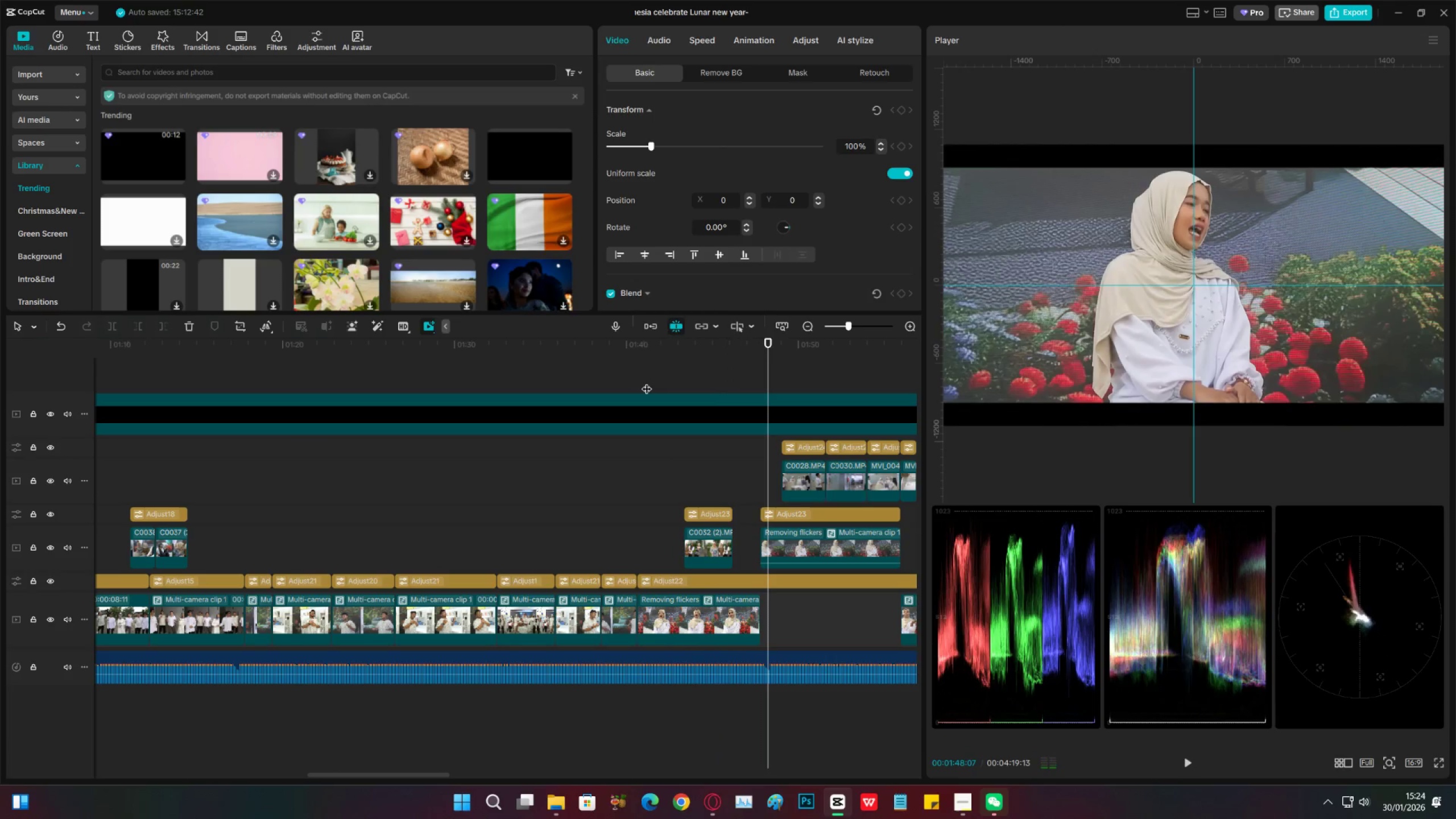 
key(Space)
 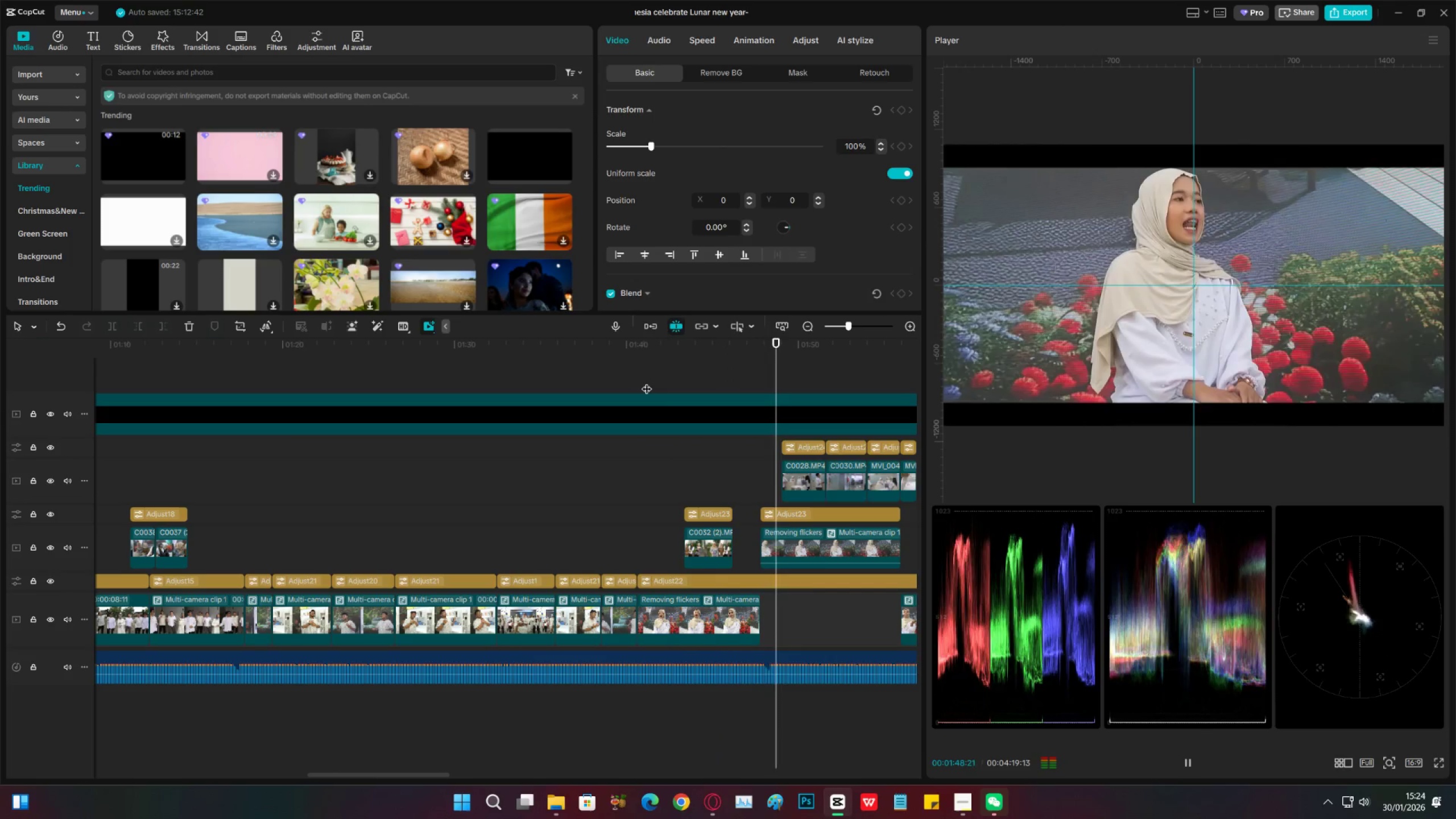 
key(Space)
 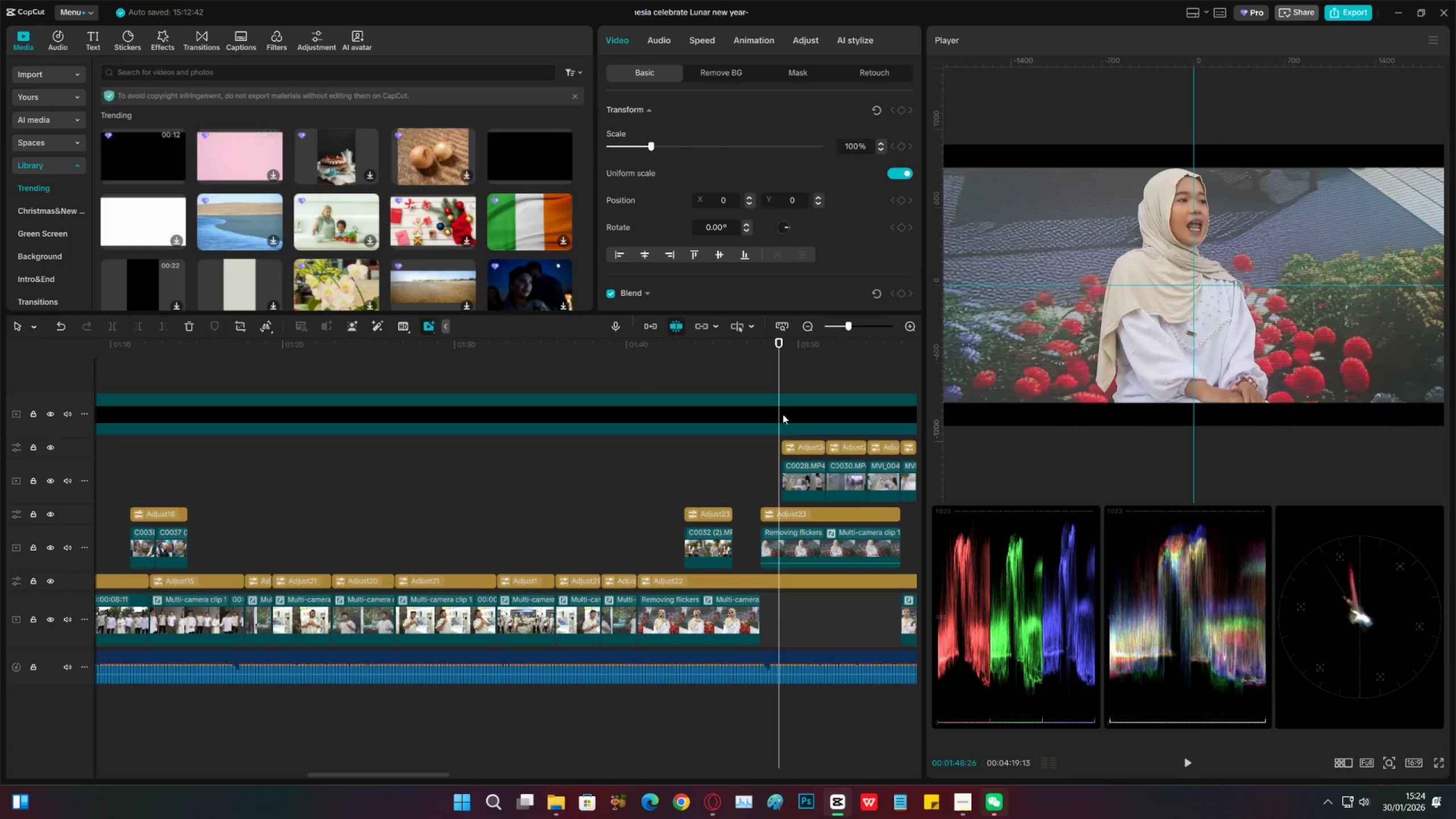 
left_click_drag(start_coordinate=[779, 363], to_coordinate=[737, 367])
 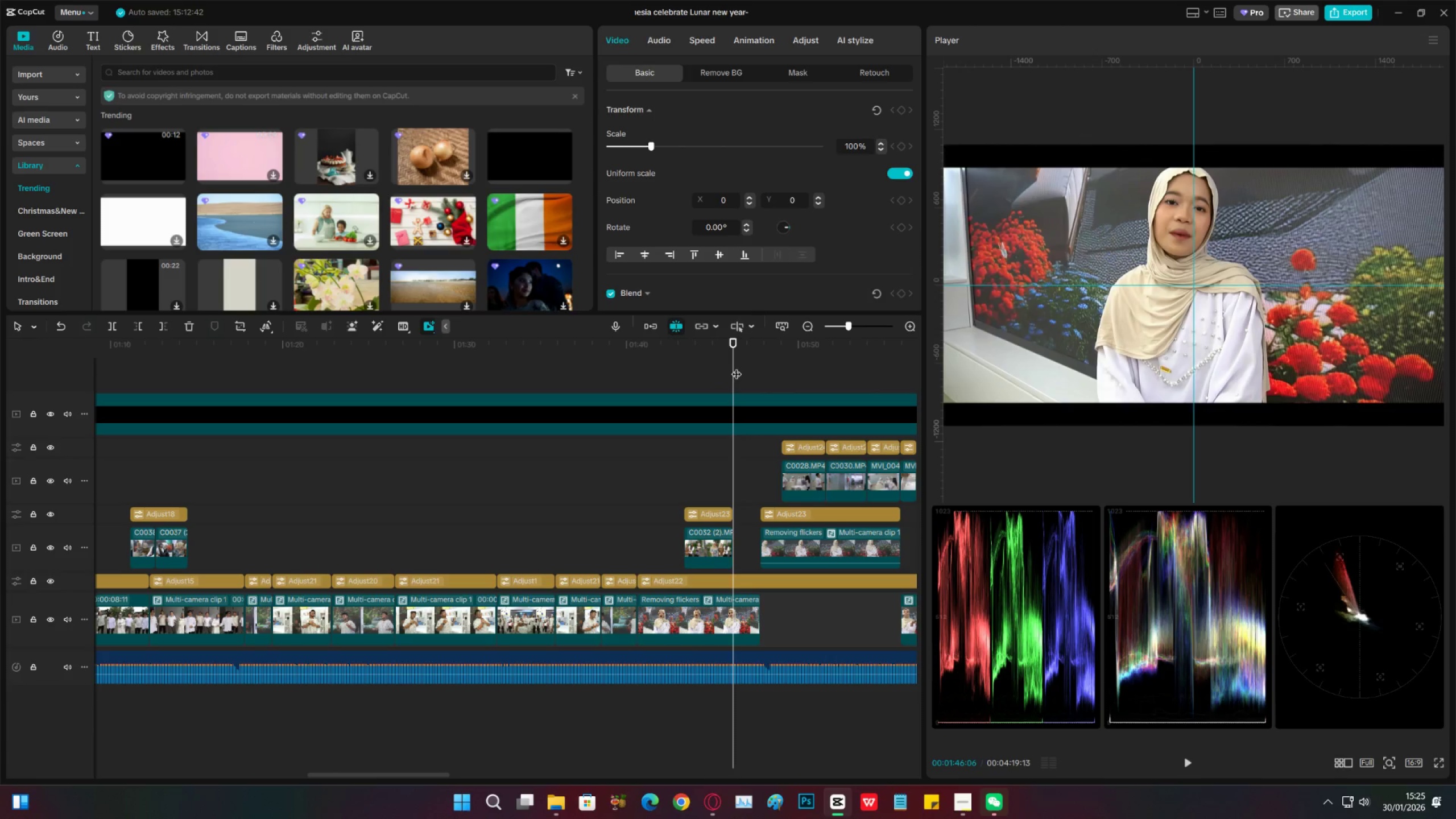 
key(Space)
 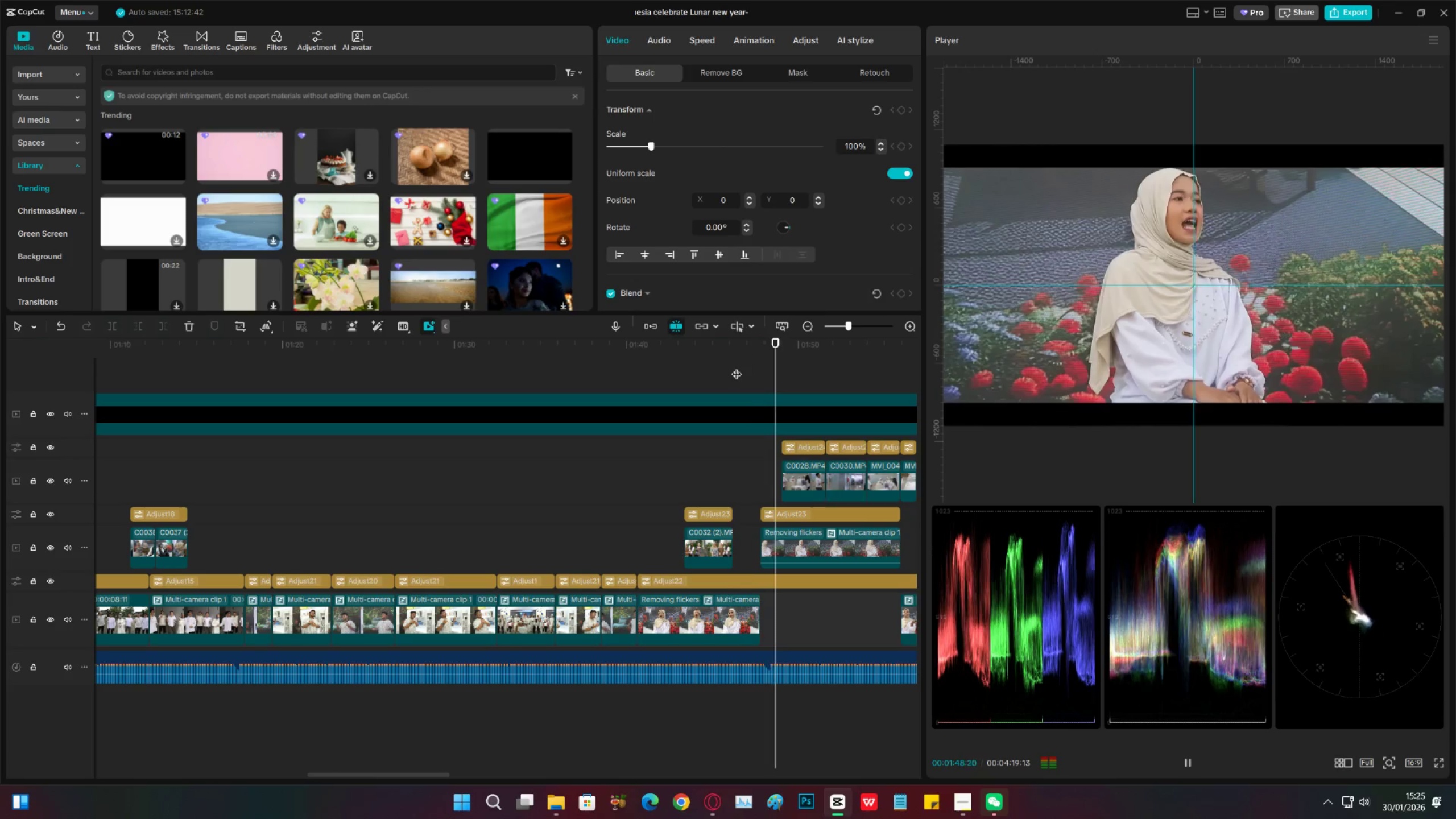 
key(Space)
 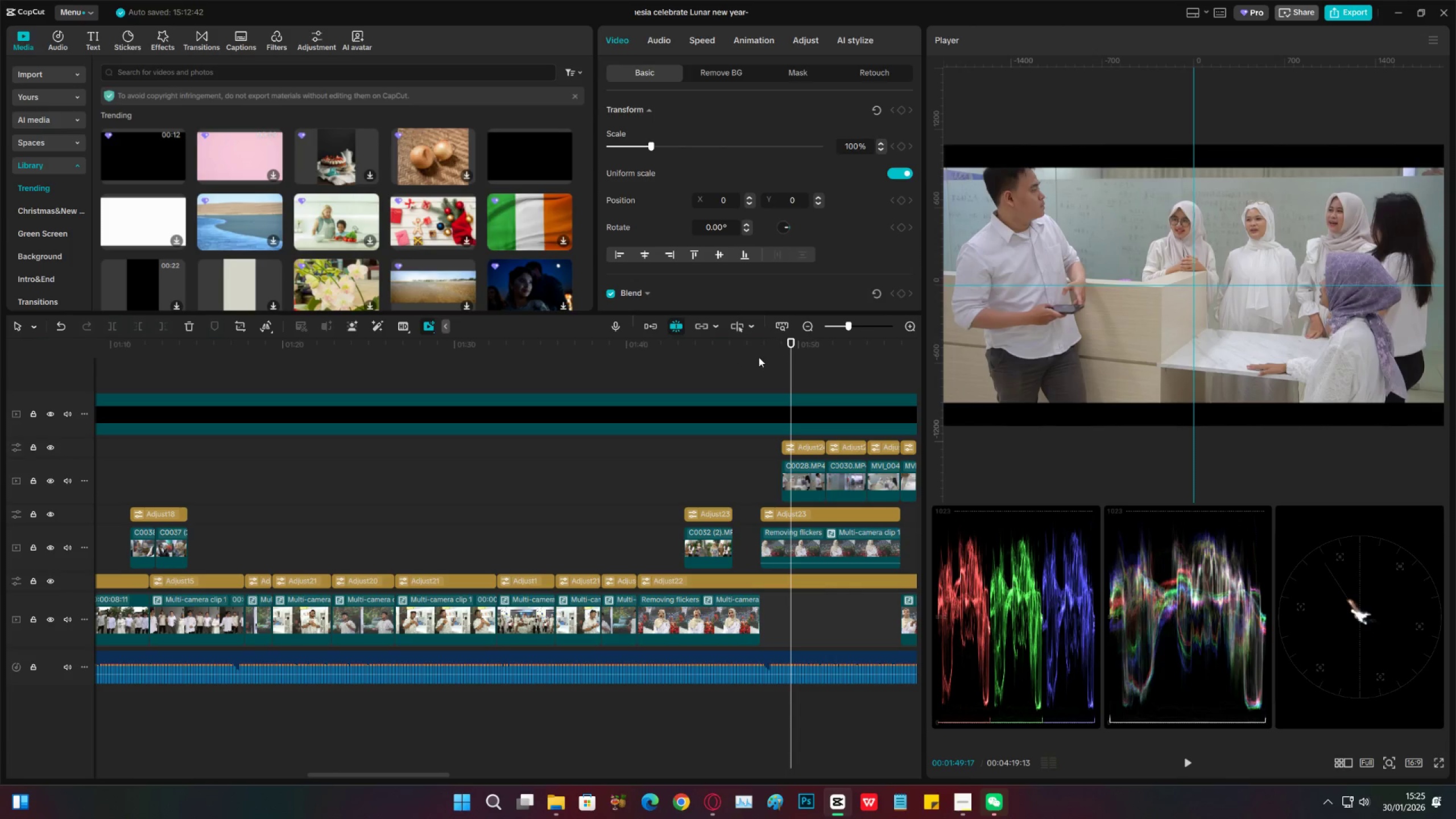 
left_click_drag(start_coordinate=[754, 348], to_coordinate=[741, 349])
 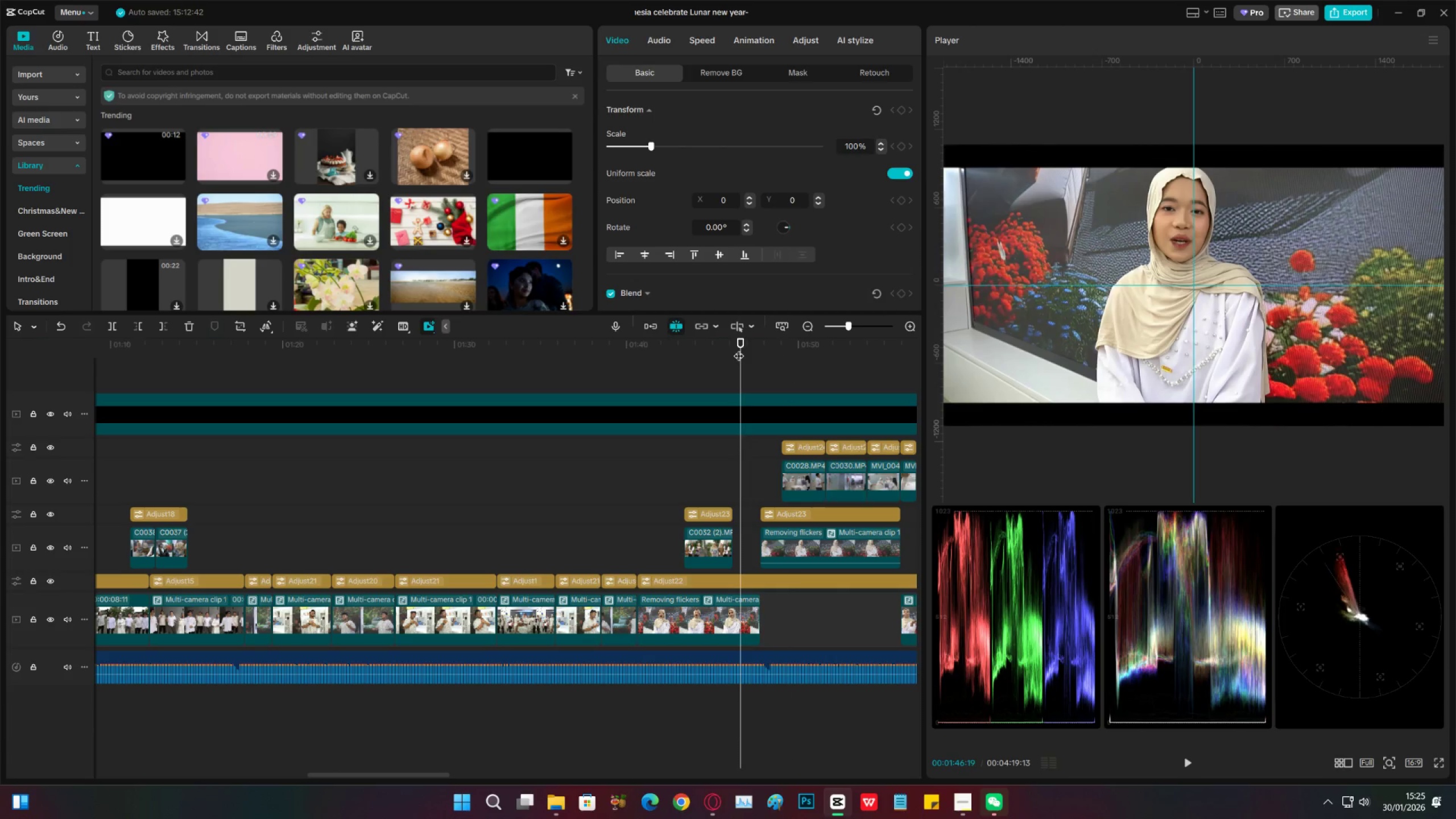 
left_click_drag(start_coordinate=[739, 349], to_coordinate=[723, 351])
 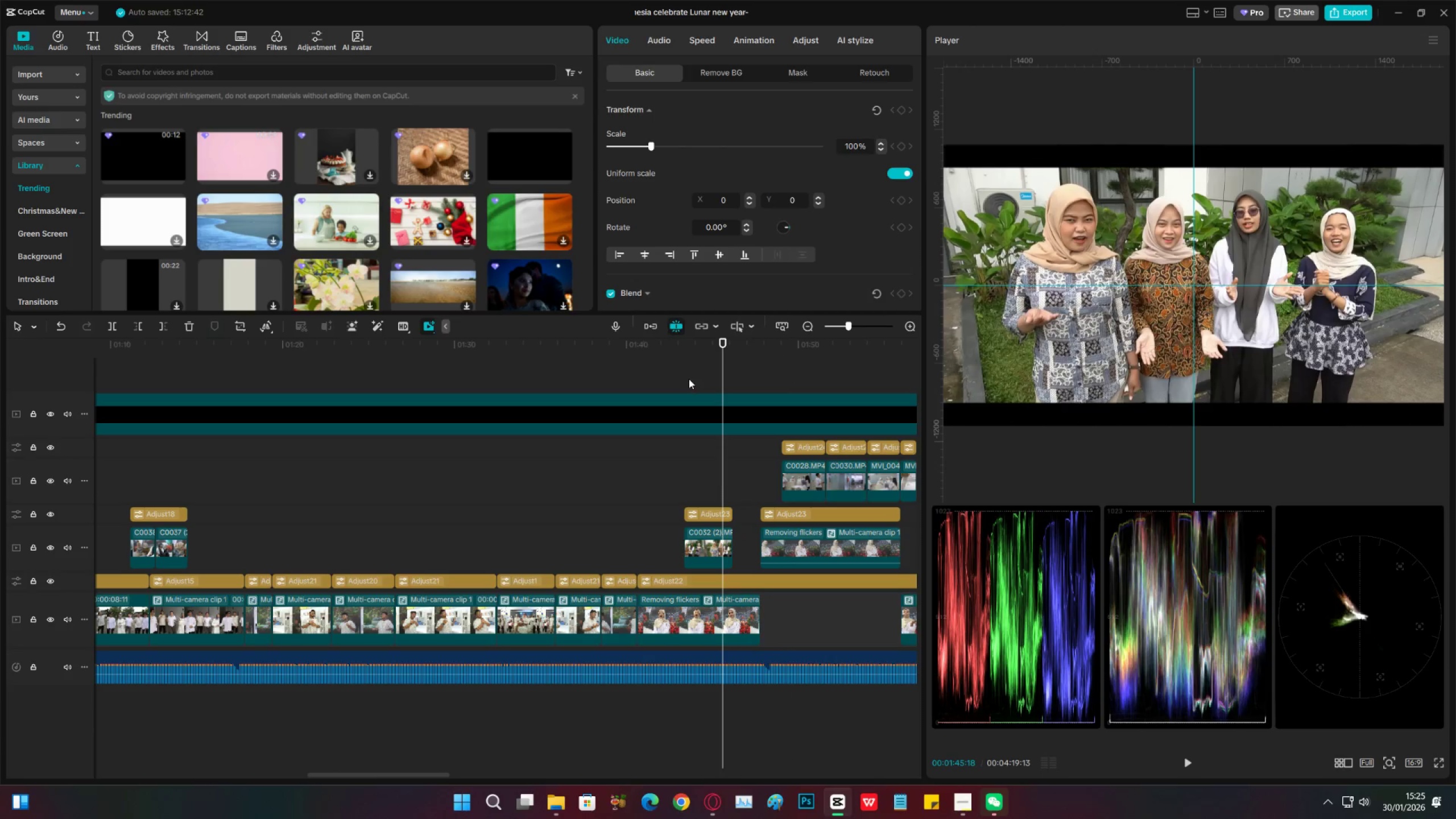 
key(Space)
 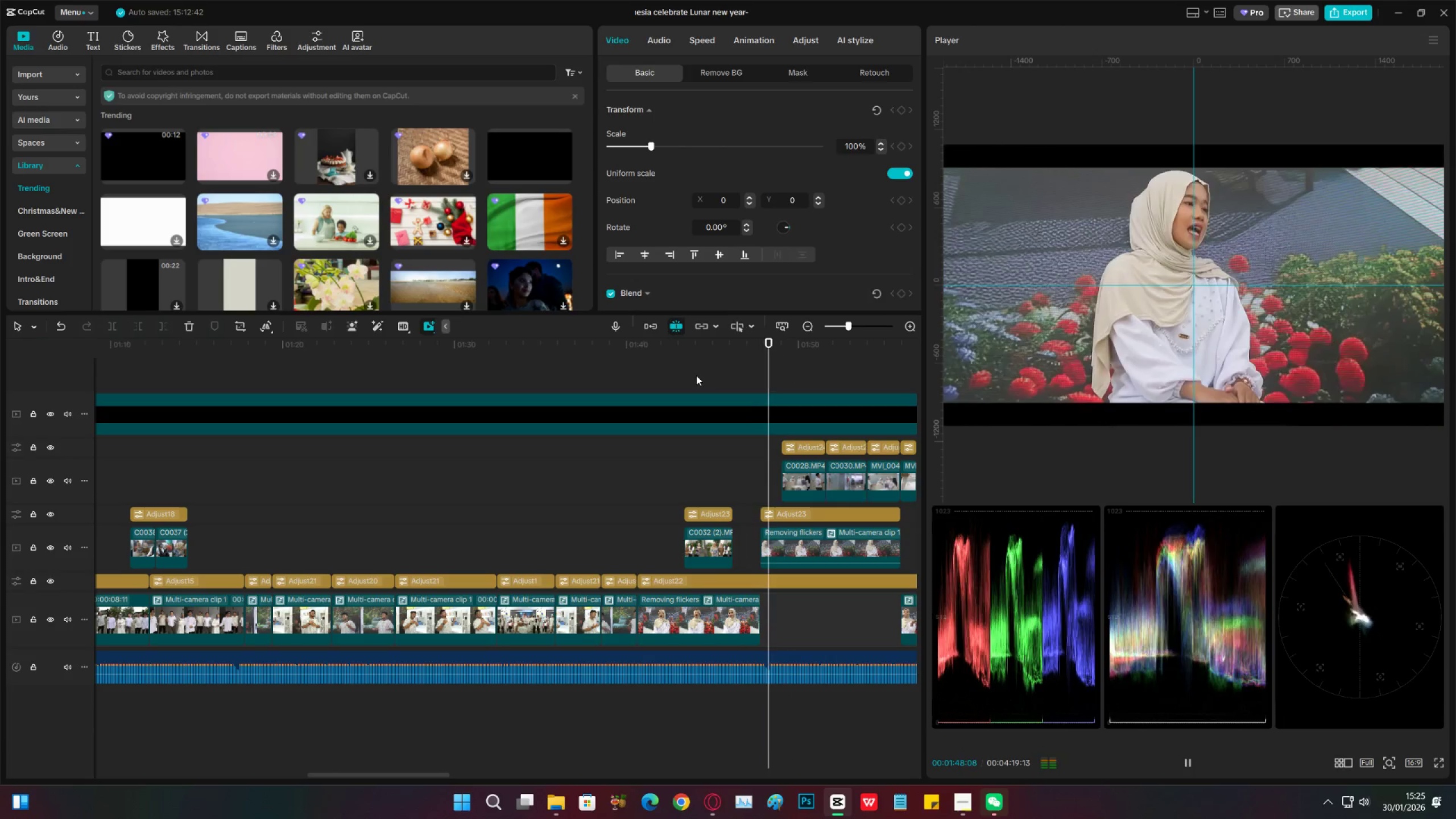 
key(Space)
 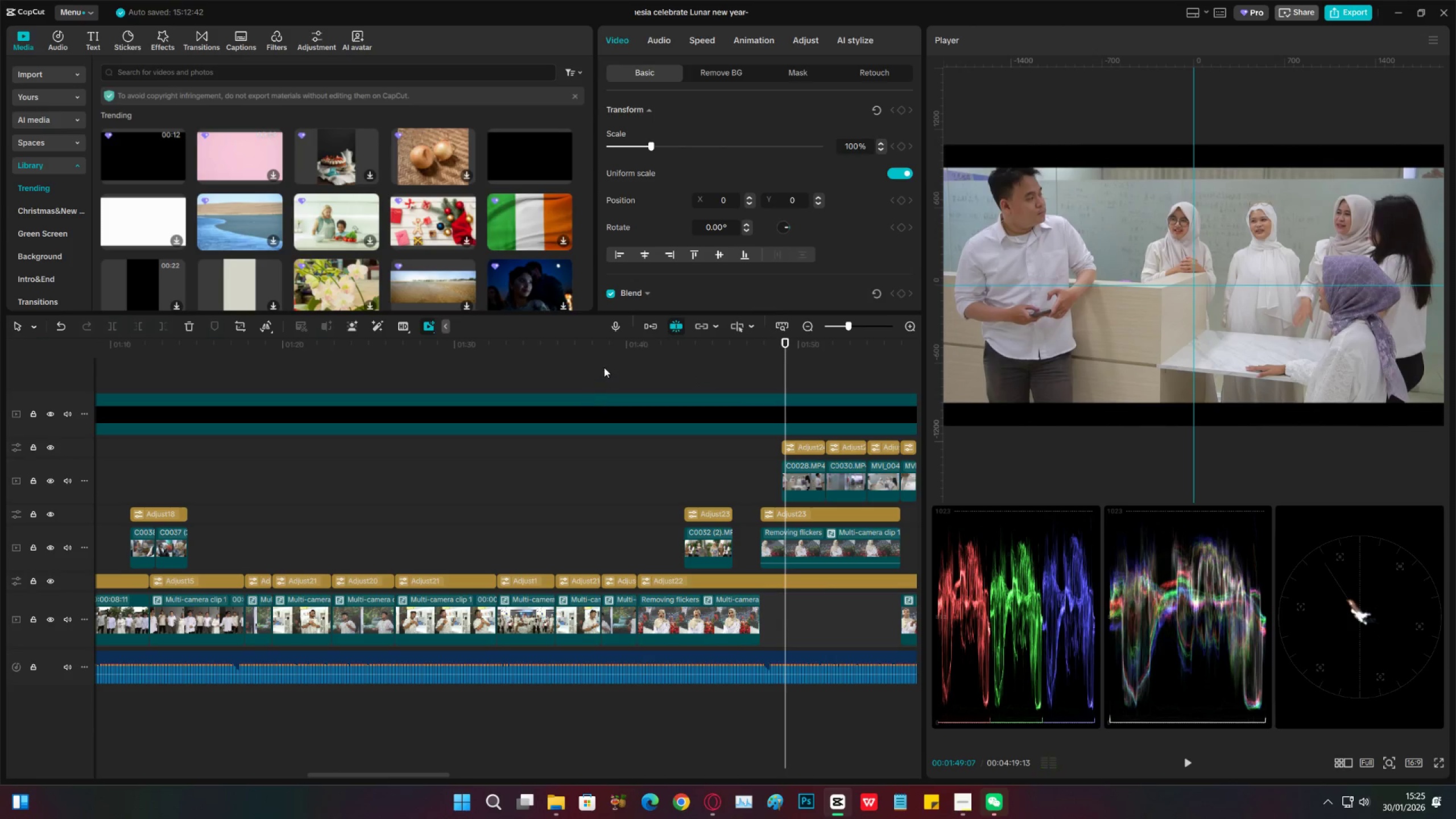 
left_click([595, 356])
 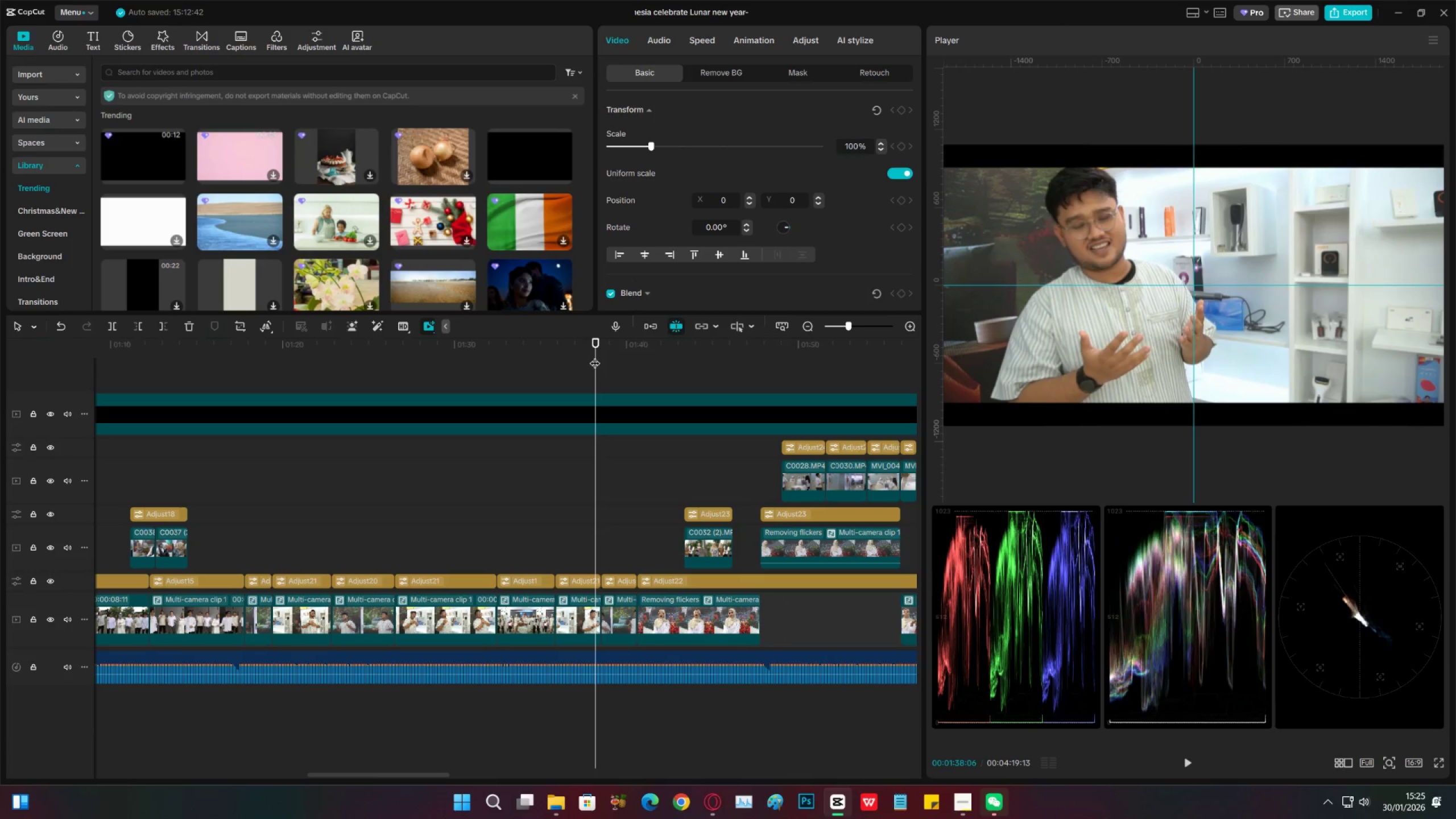 
key(Space)
 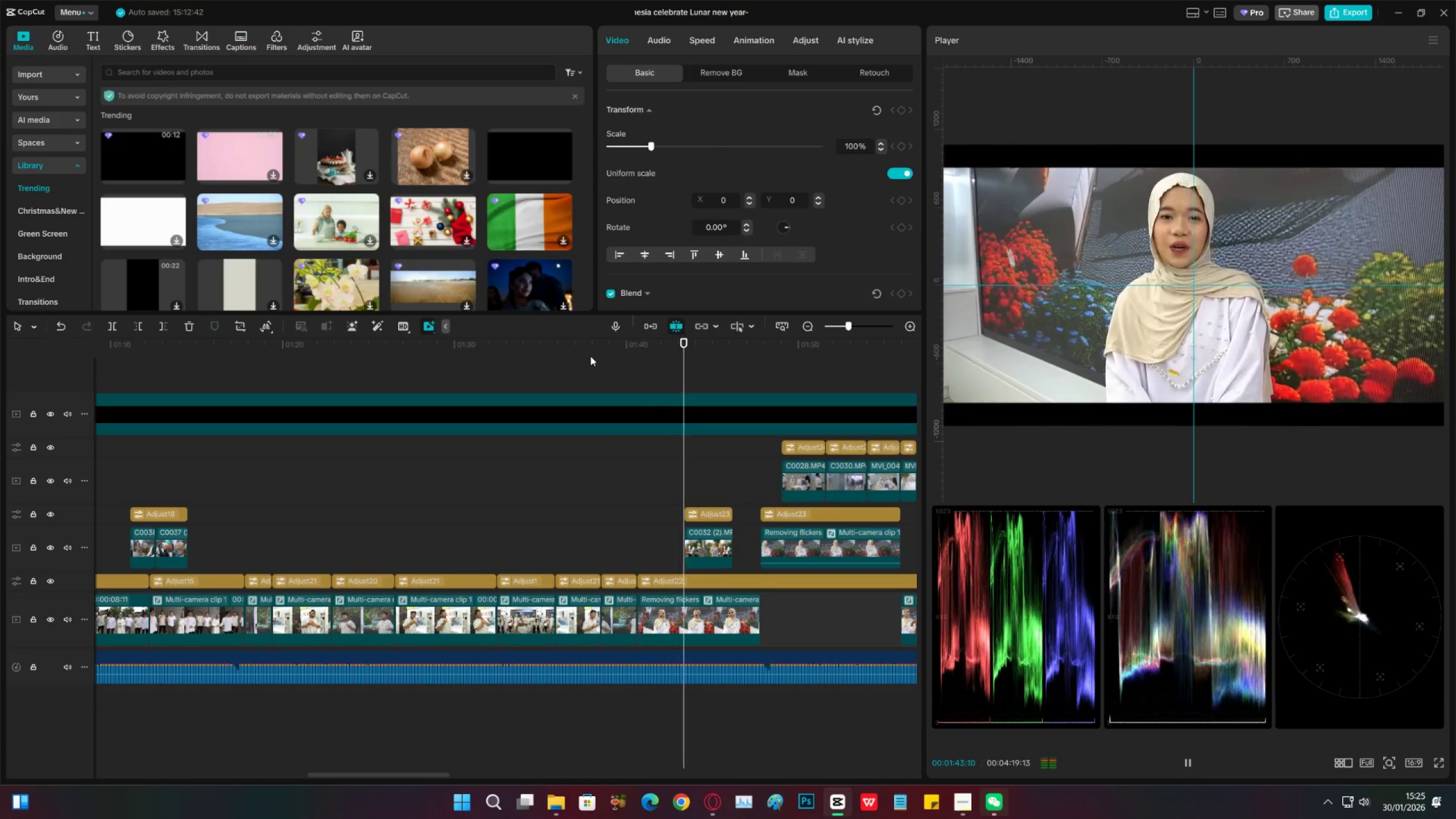 
wait(6.97)
 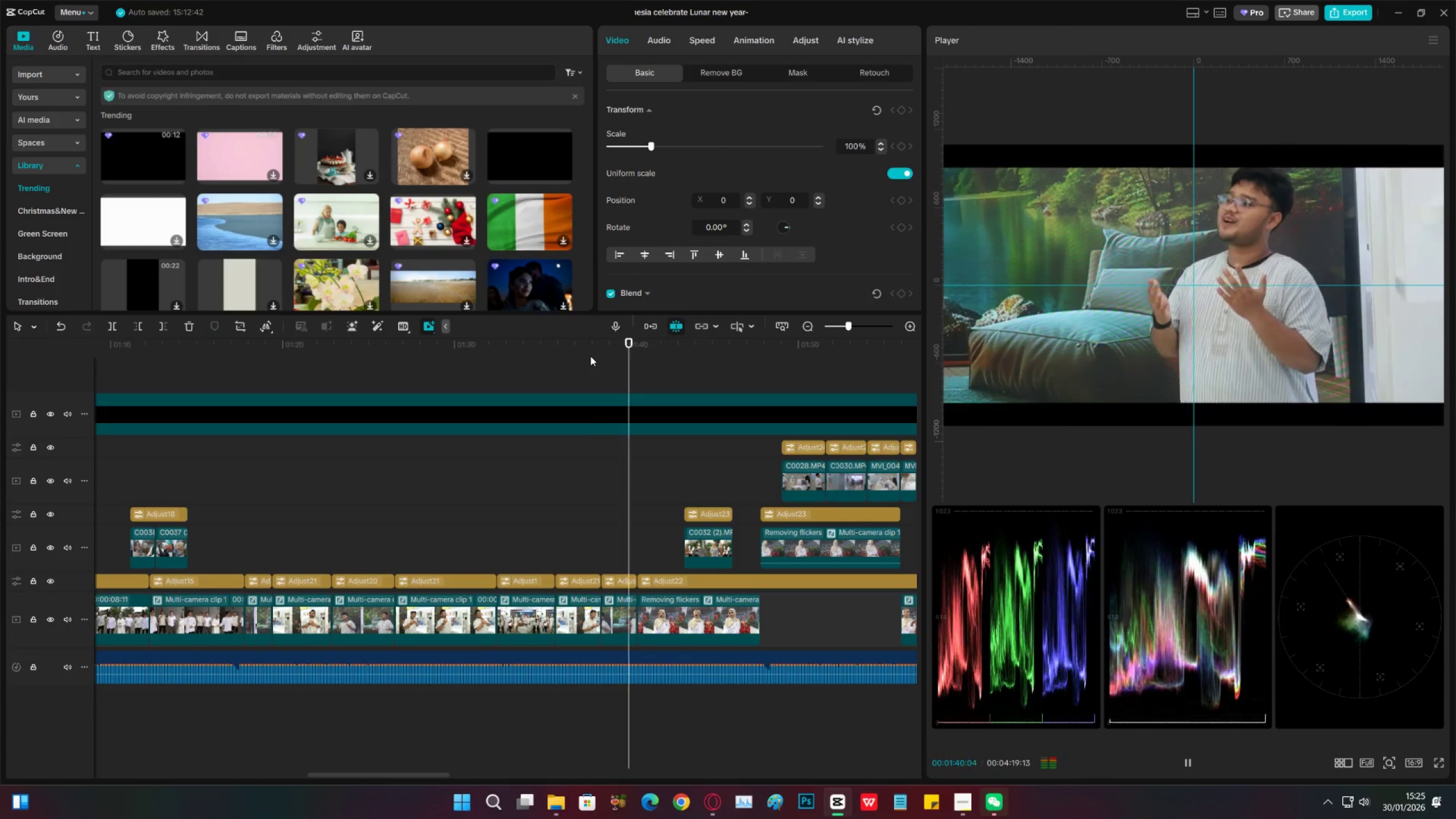 
key(Space)
 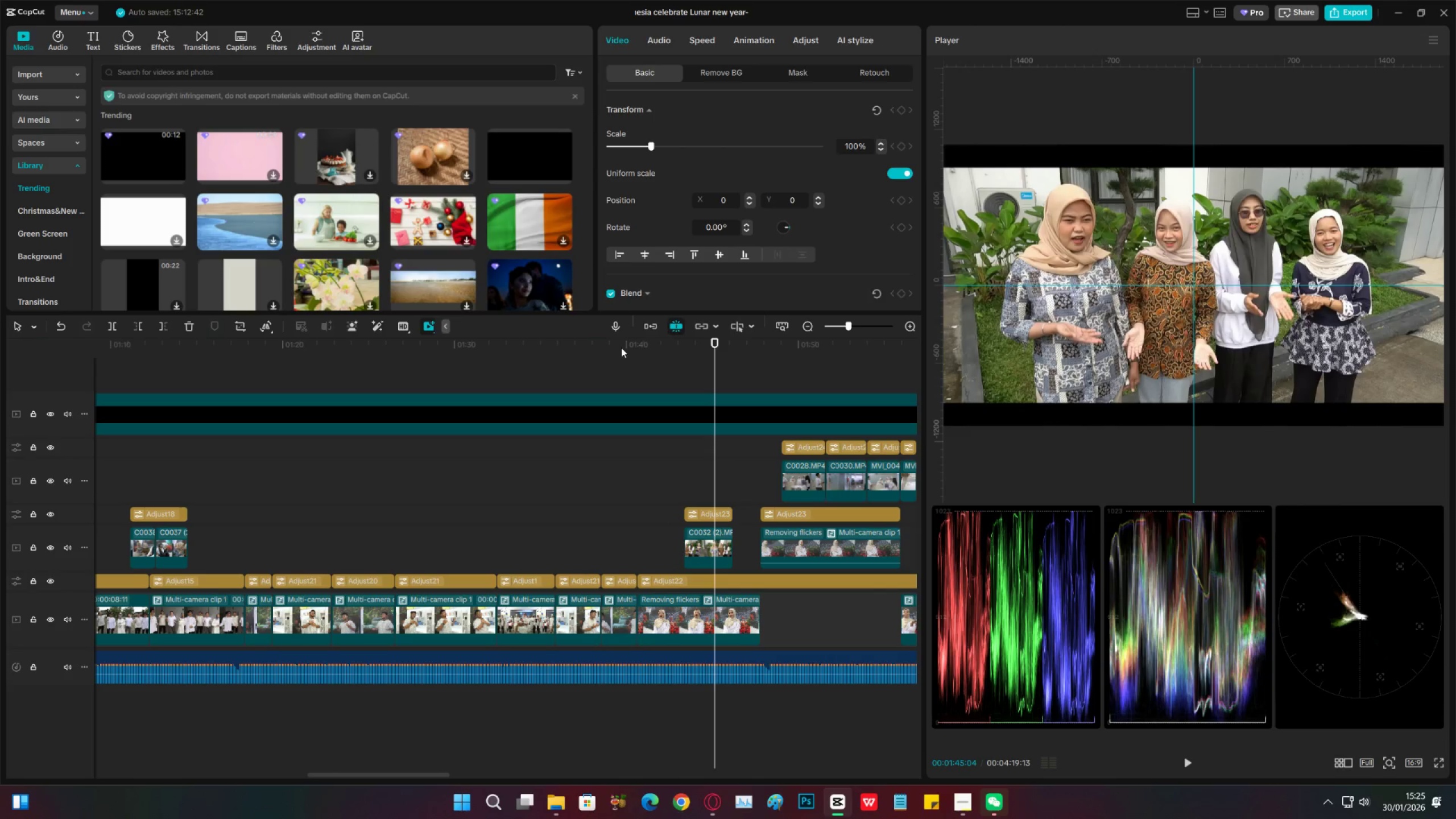 
key(Space)
 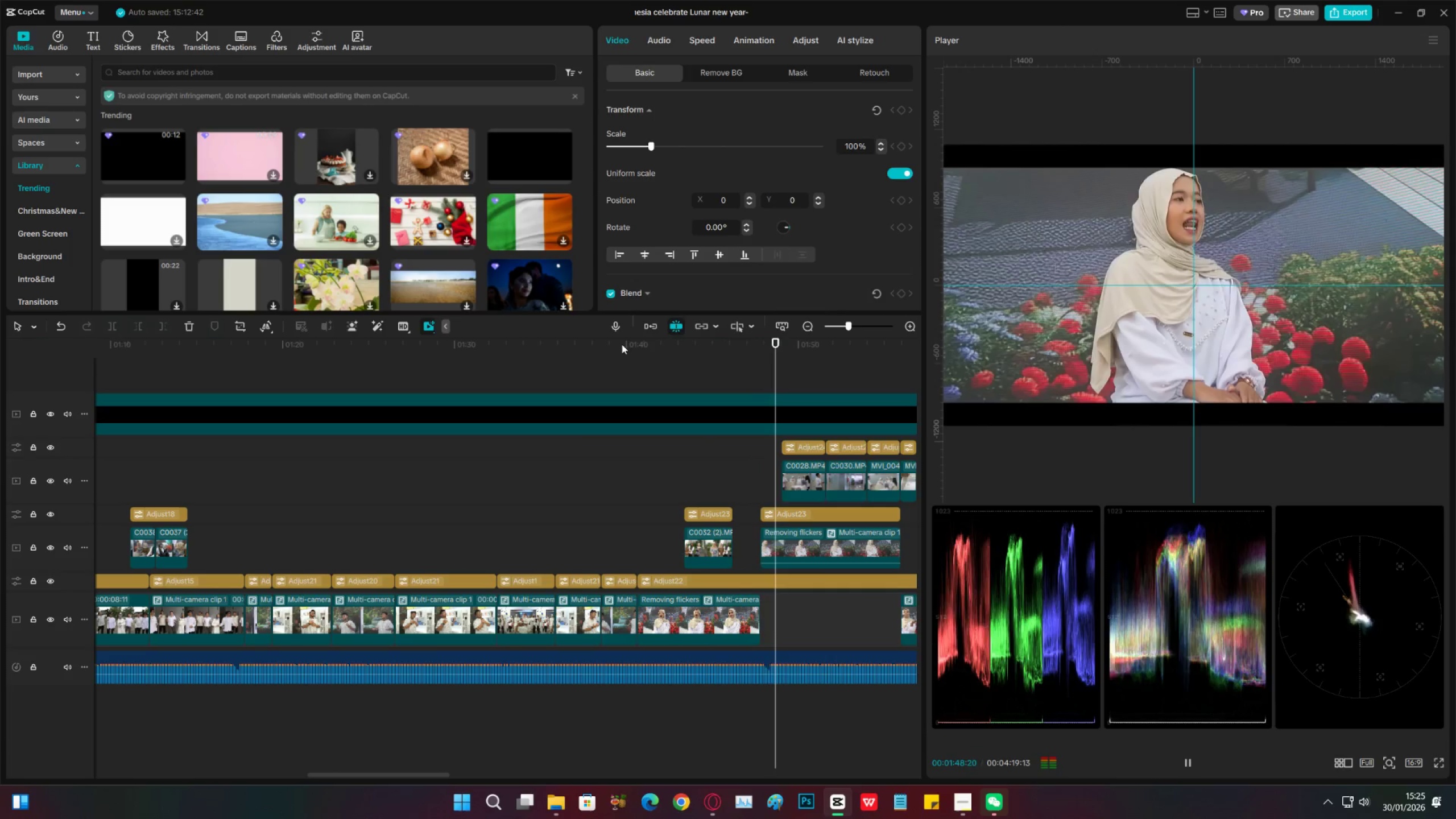 
key(Space)
 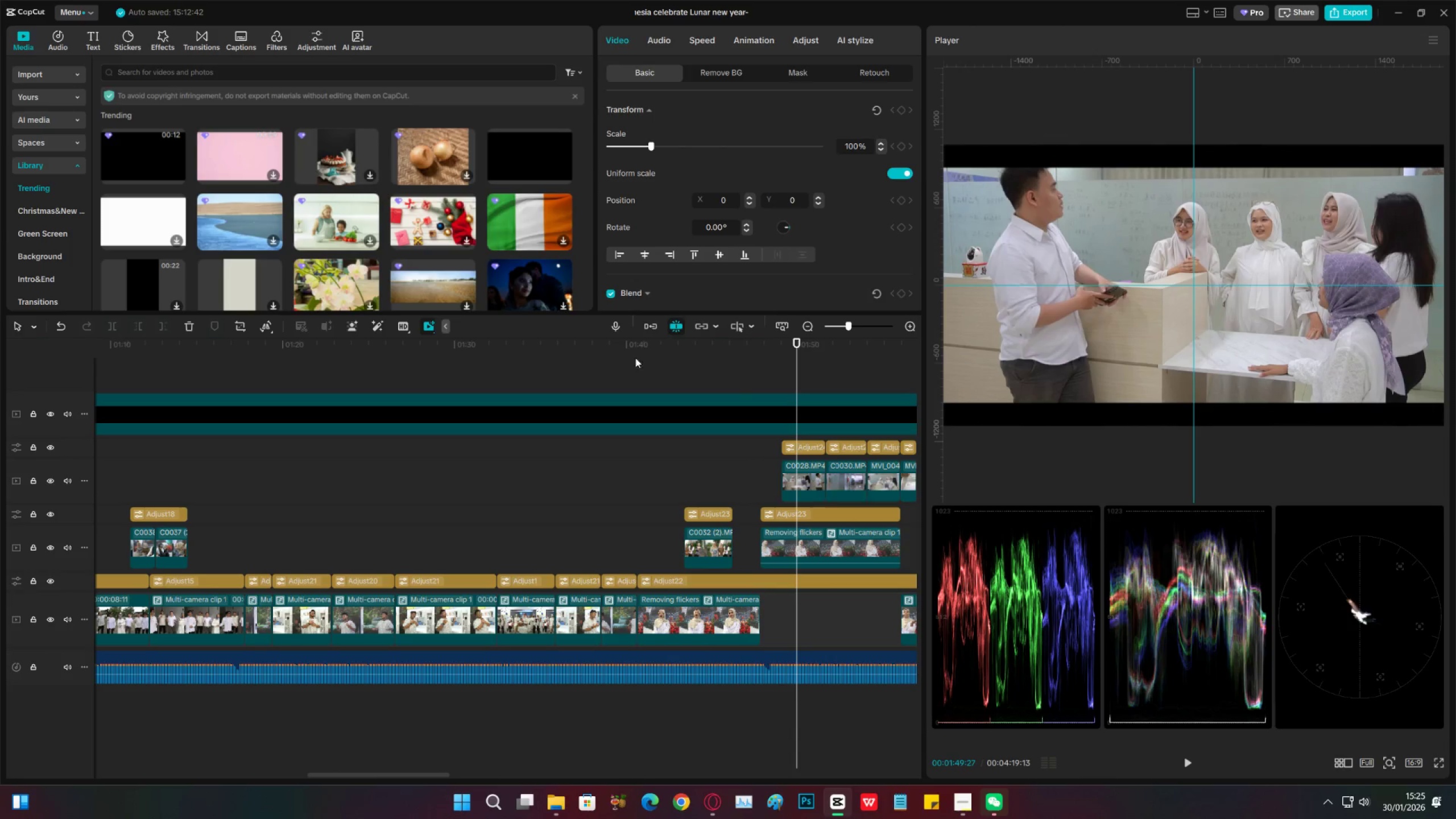 
left_click_drag(start_coordinate=[623, 353], to_coordinate=[771, 351])
 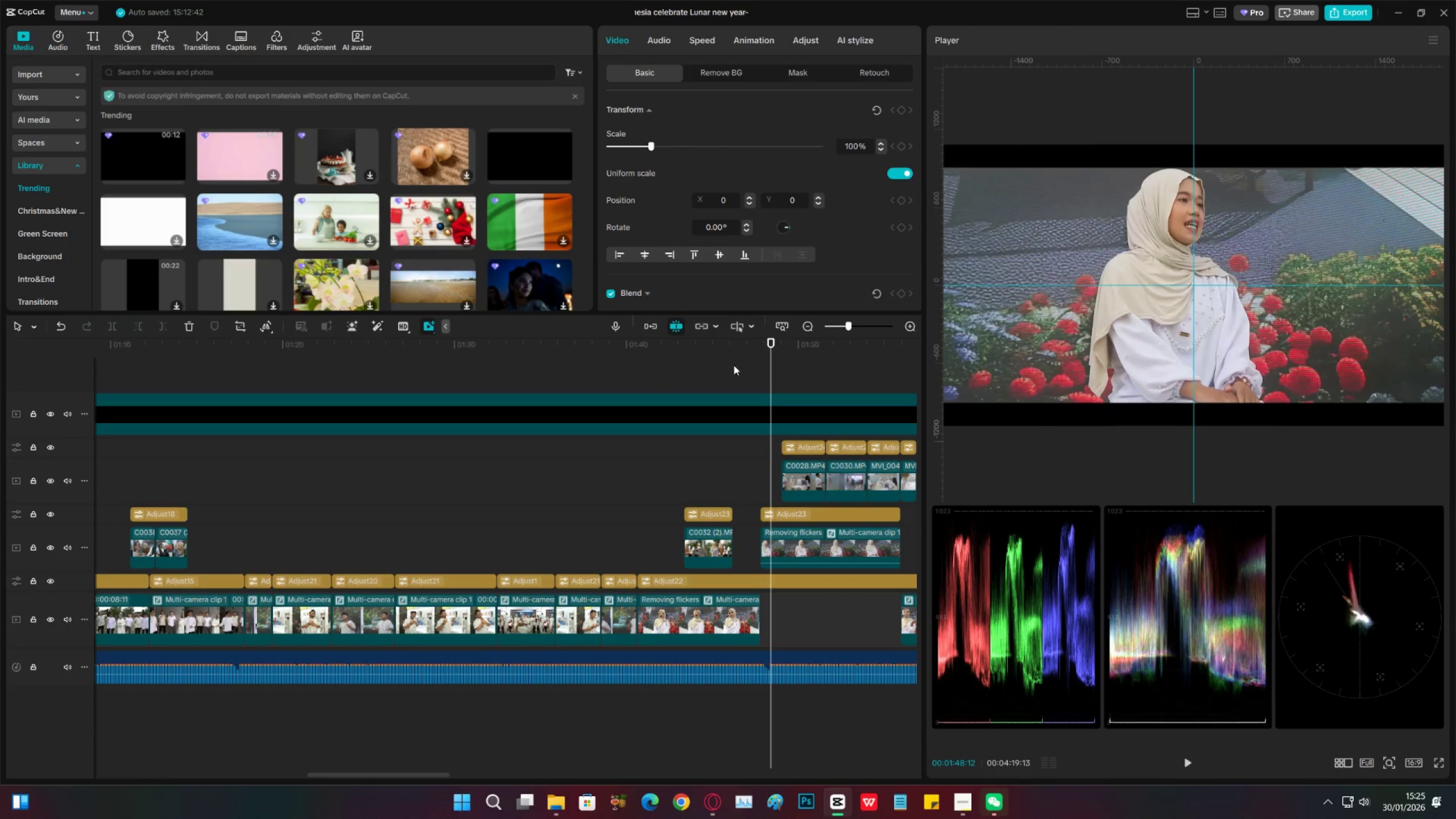 
left_click_drag(start_coordinate=[771, 361], to_coordinate=[772, 365])
 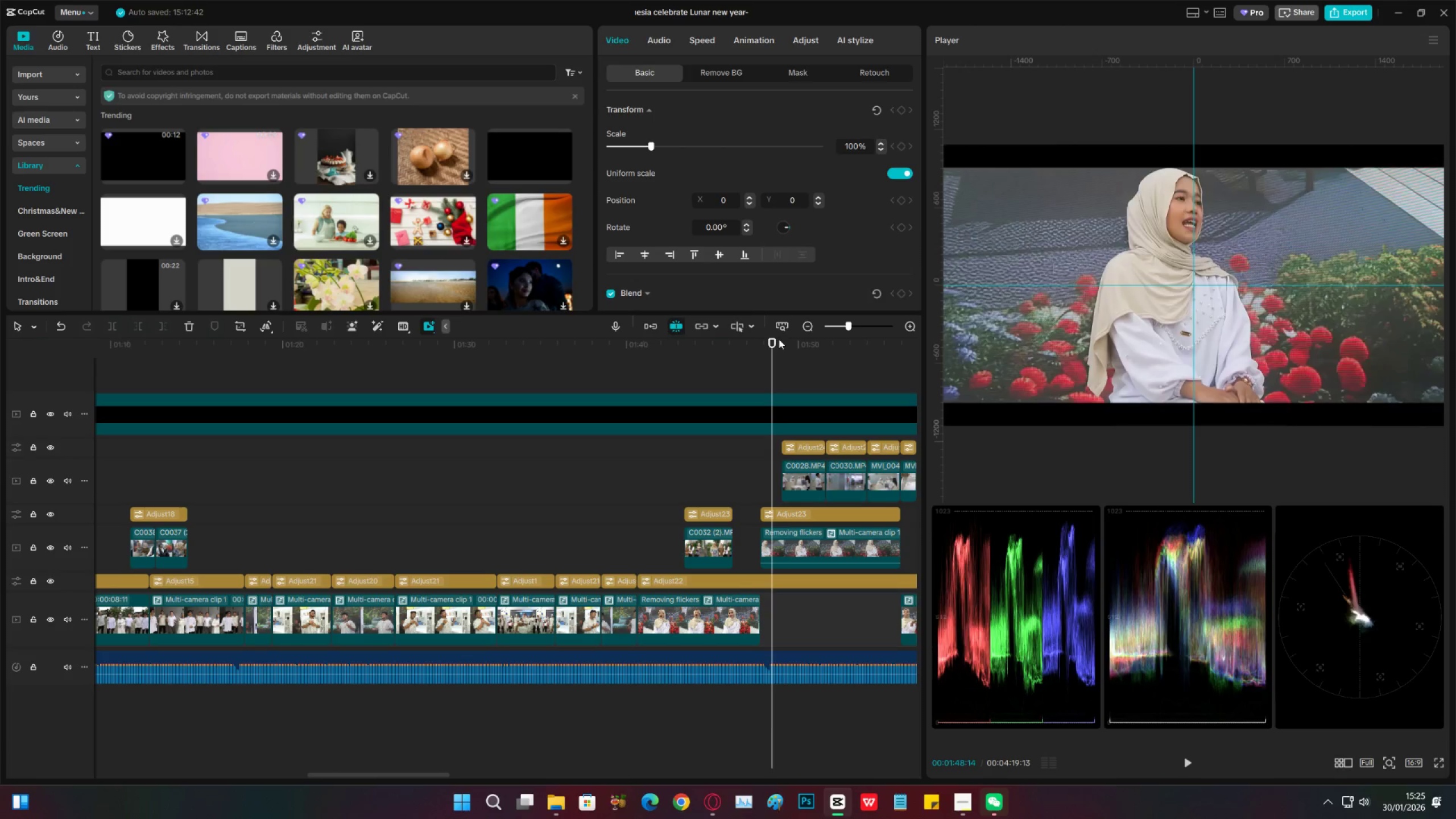 
left_click_drag(start_coordinate=[779, 339], to_coordinate=[771, 344])
 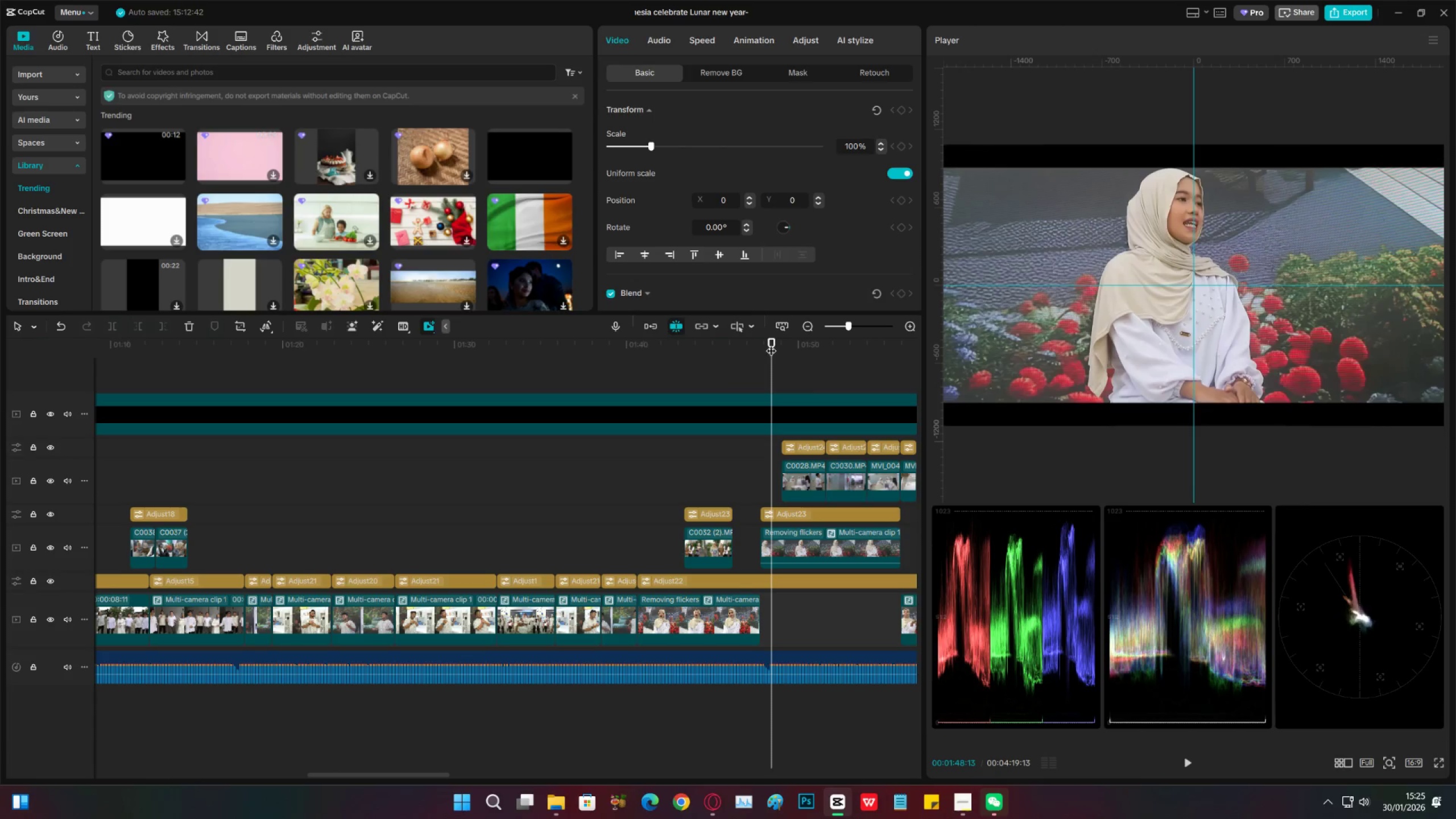 
key(Space)
 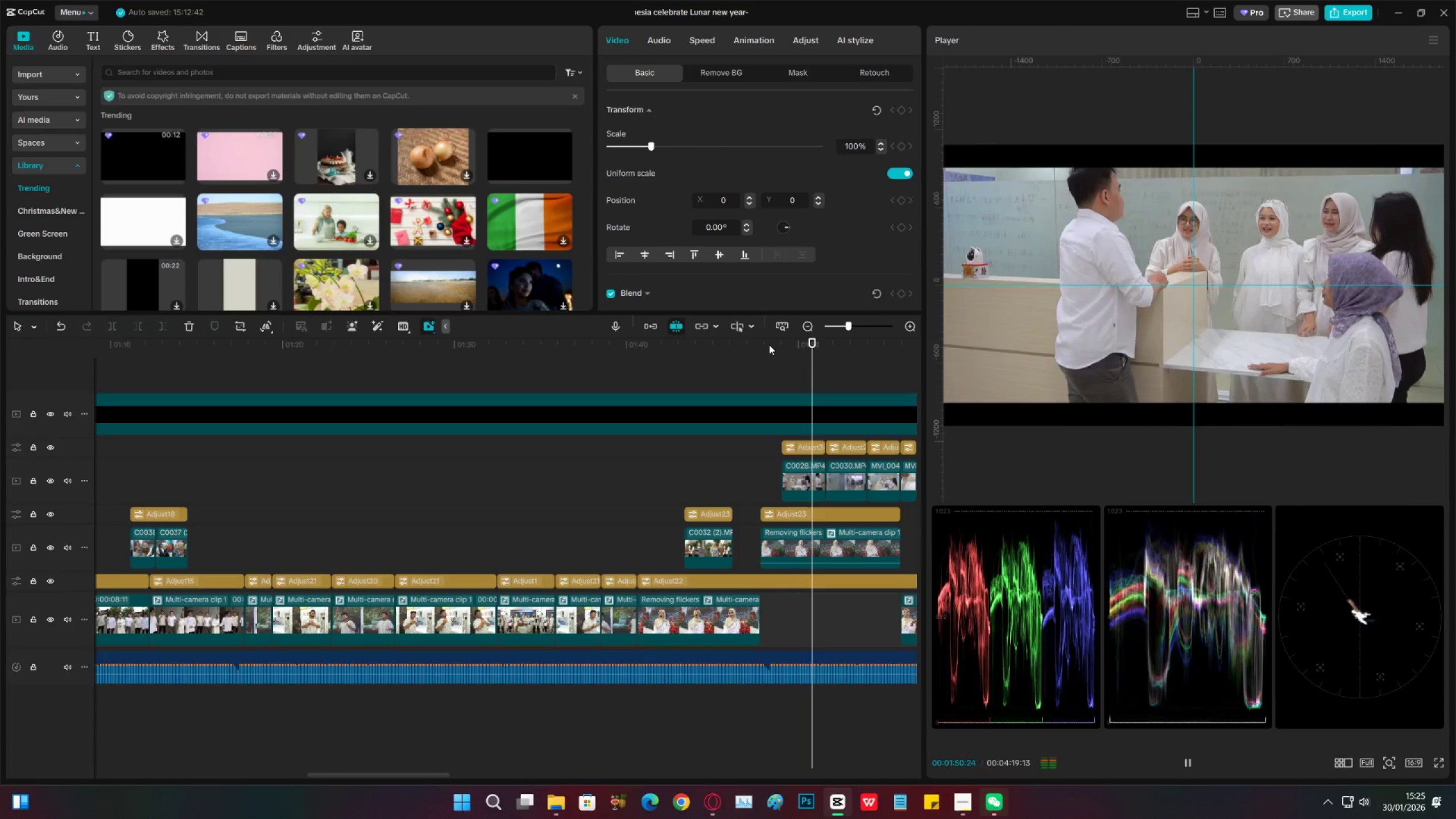 
hold_key(key=AltLeft, duration=0.58)
 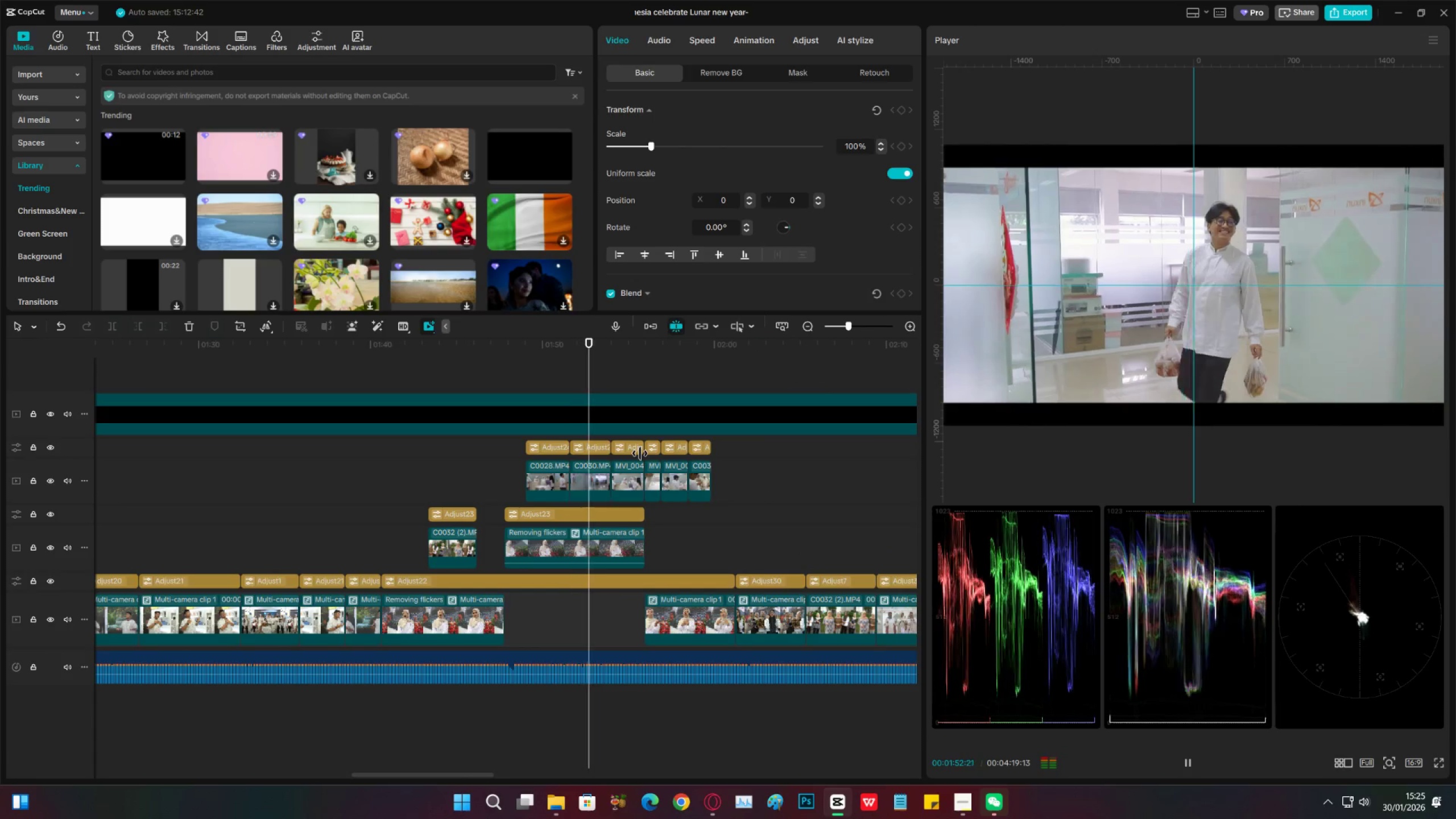 
hold_key(key=AltLeft, duration=21.72)
 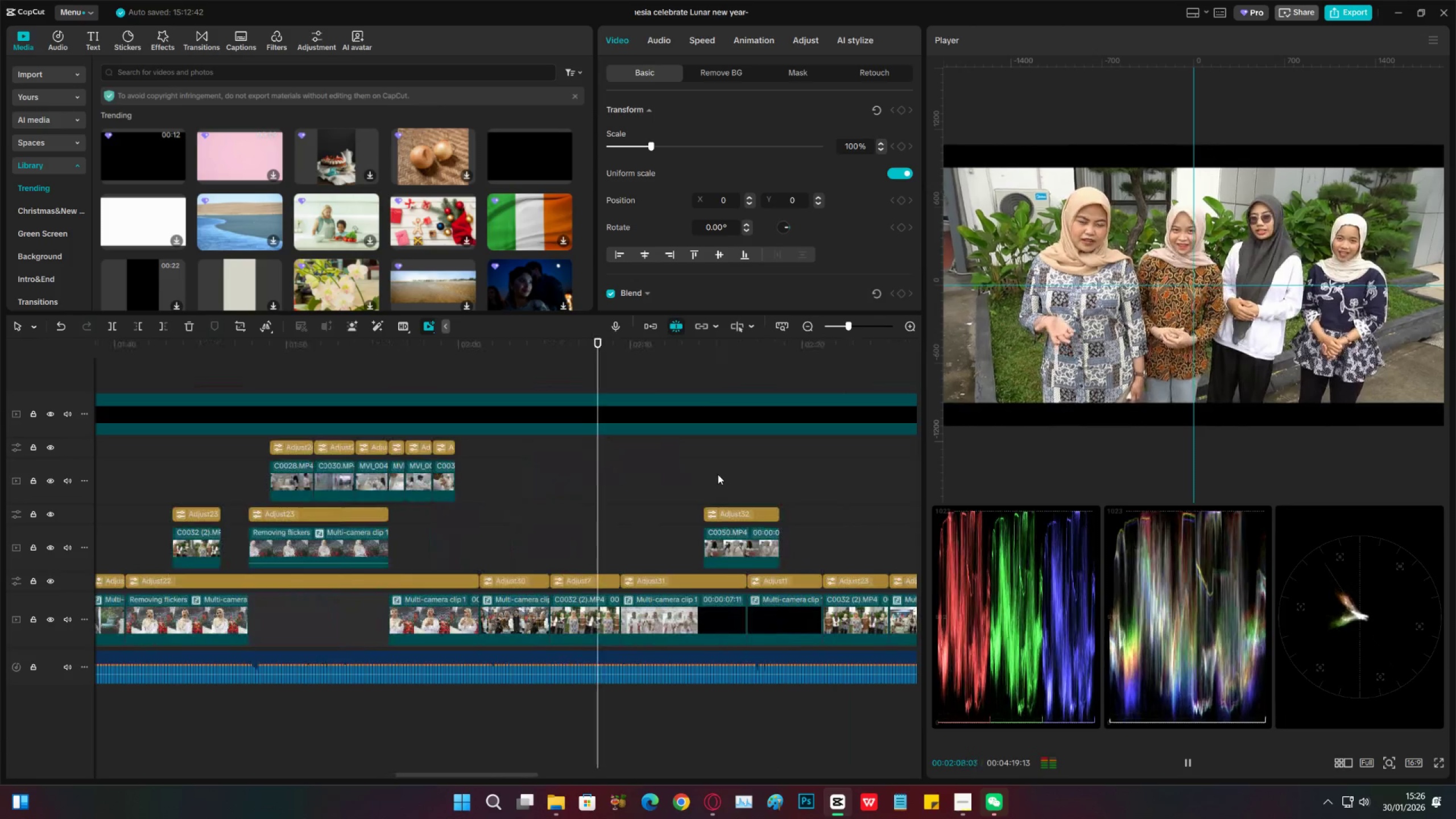 
scroll: coordinate [640, 453], scroll_direction: down, amount: 3.0
 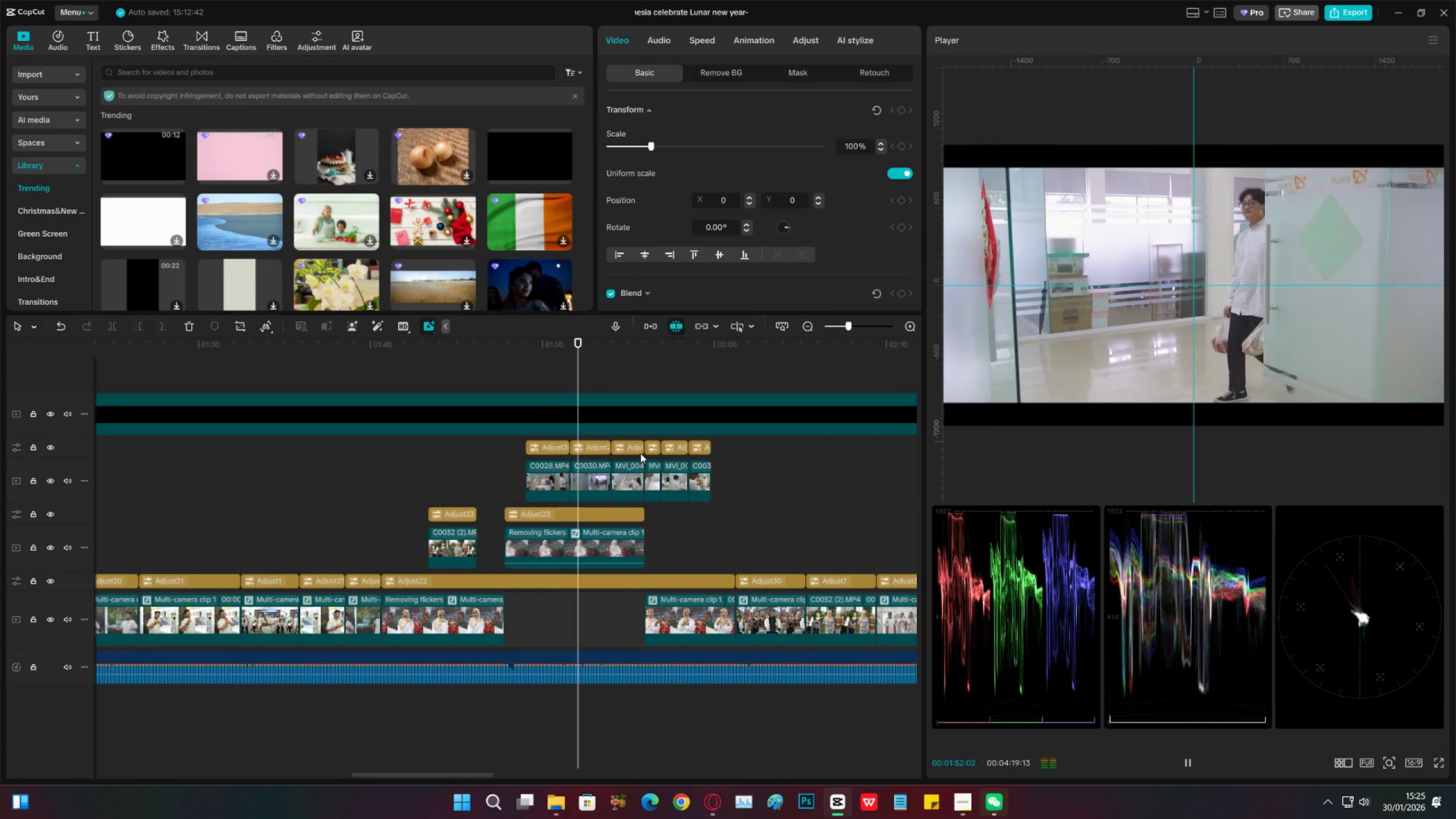 
key(Space)
 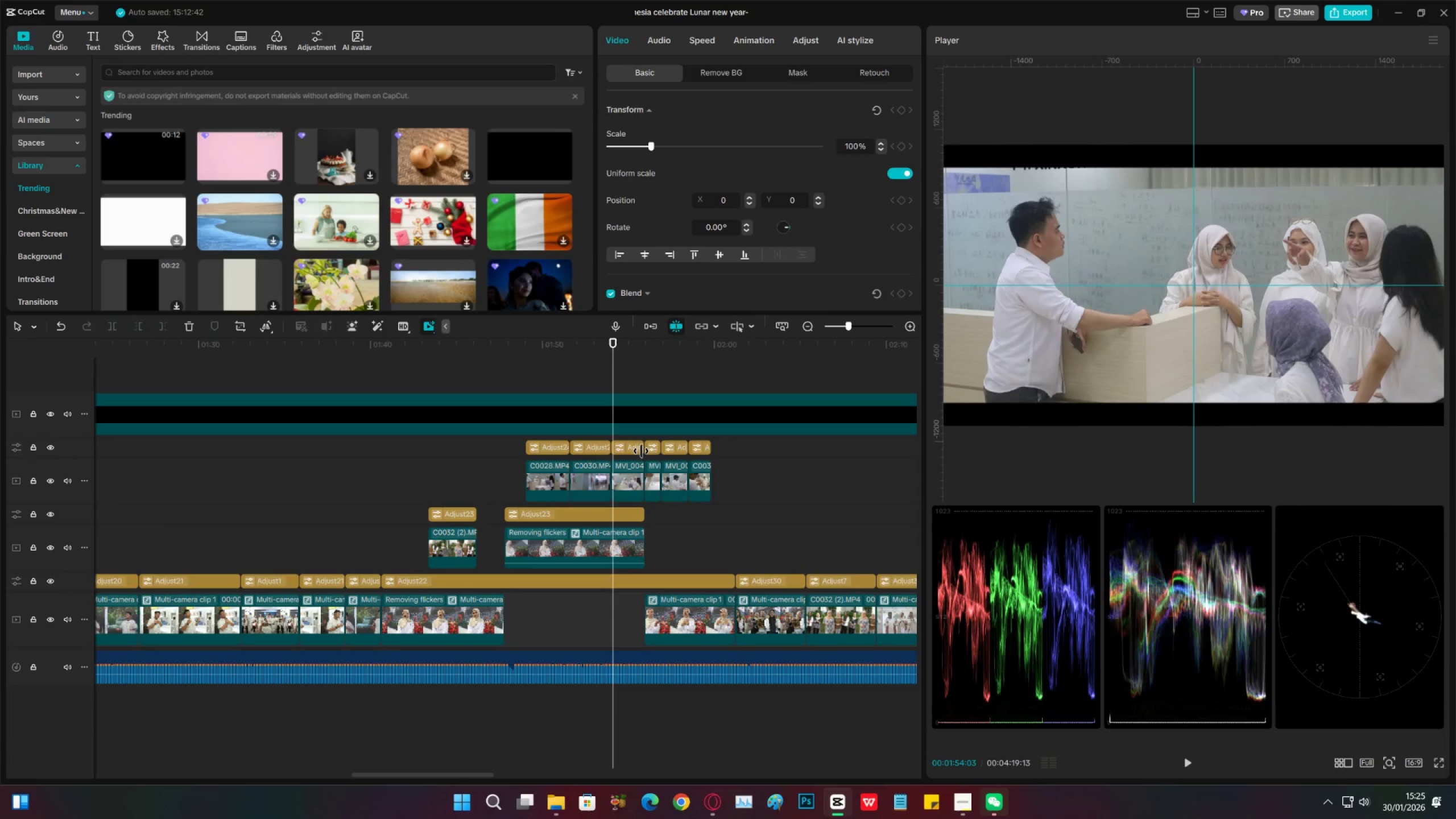 
key(Space)
 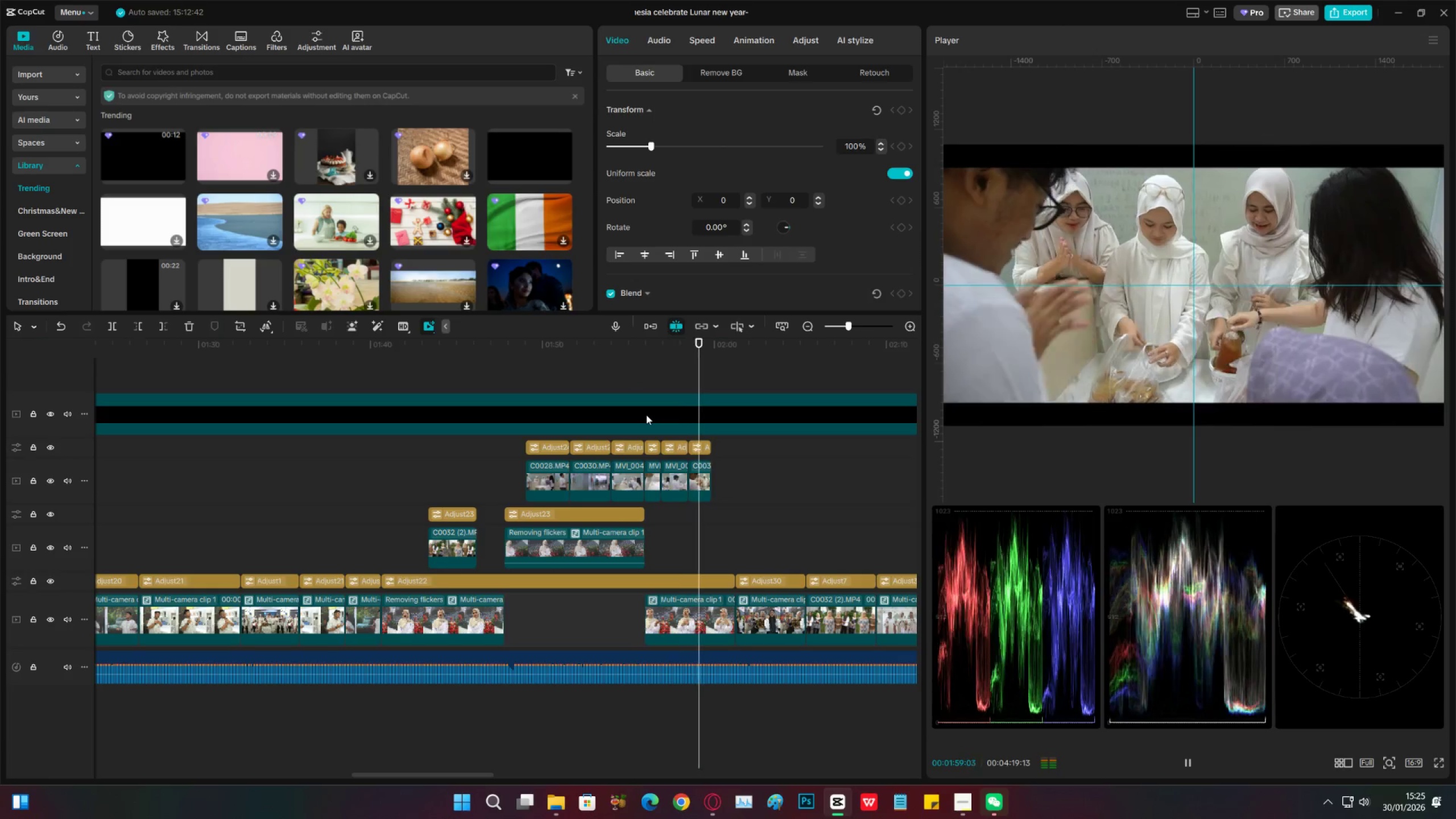 
key(Space)
 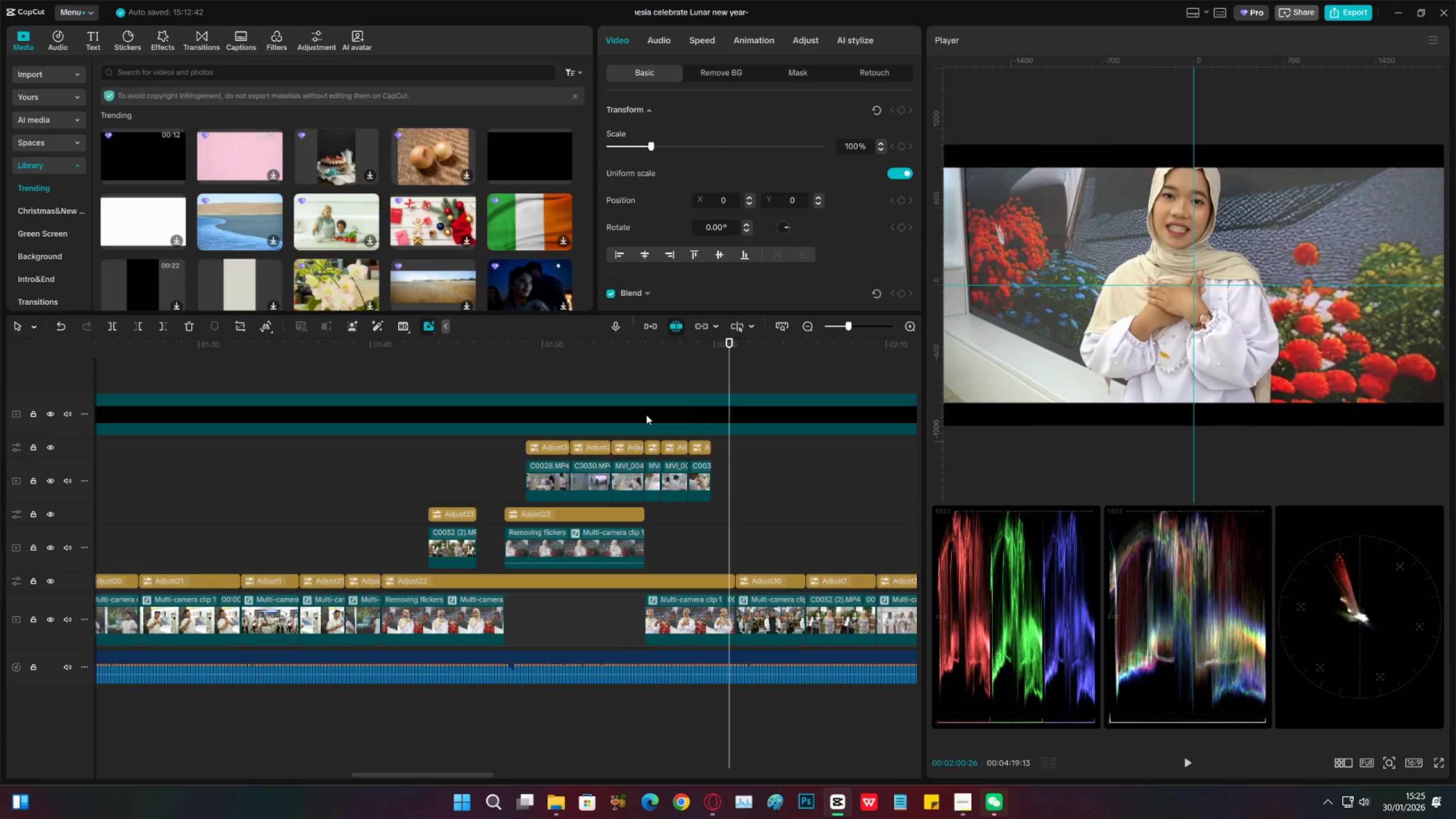 
key(Space)
 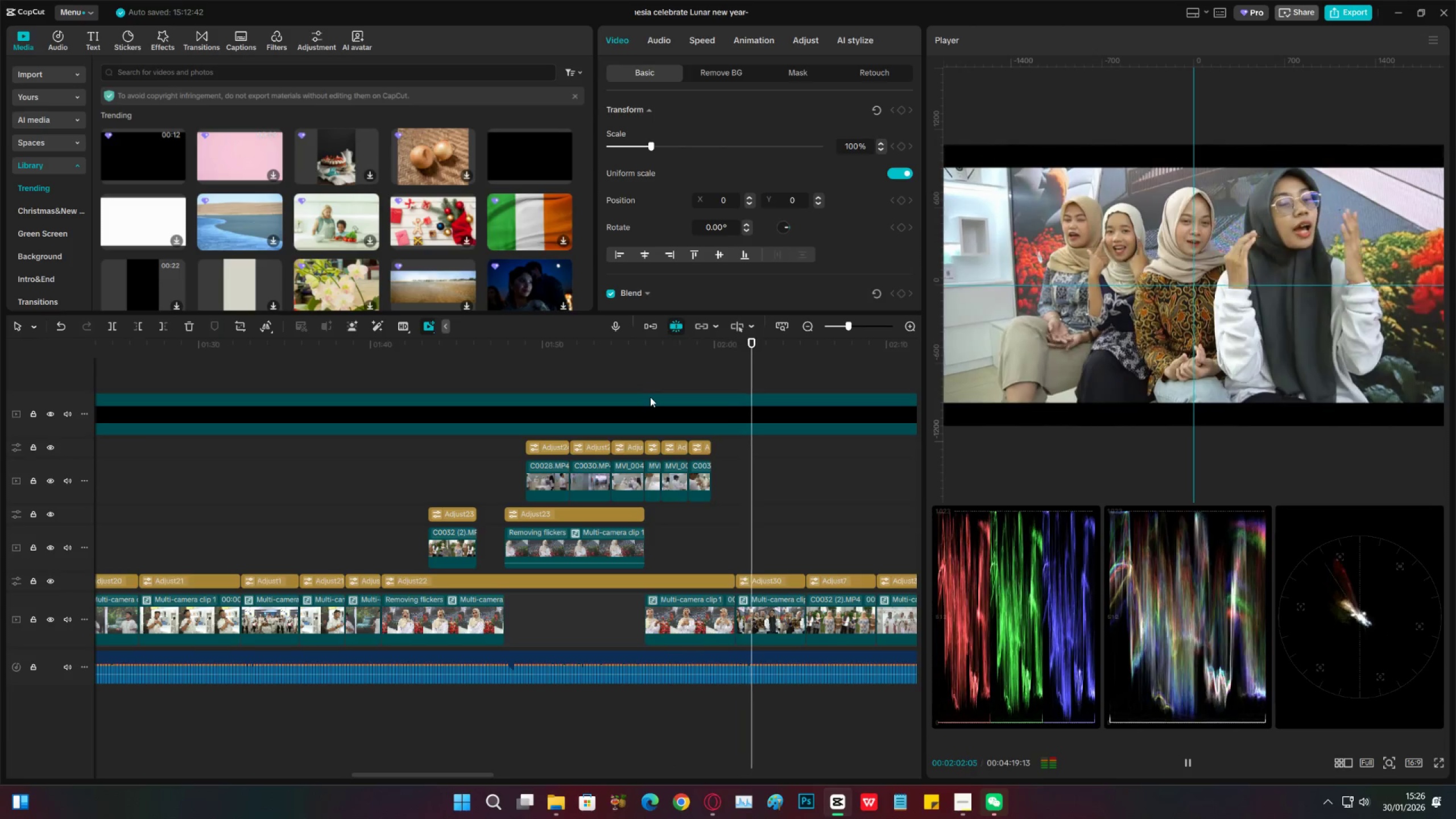 
key(Space)
 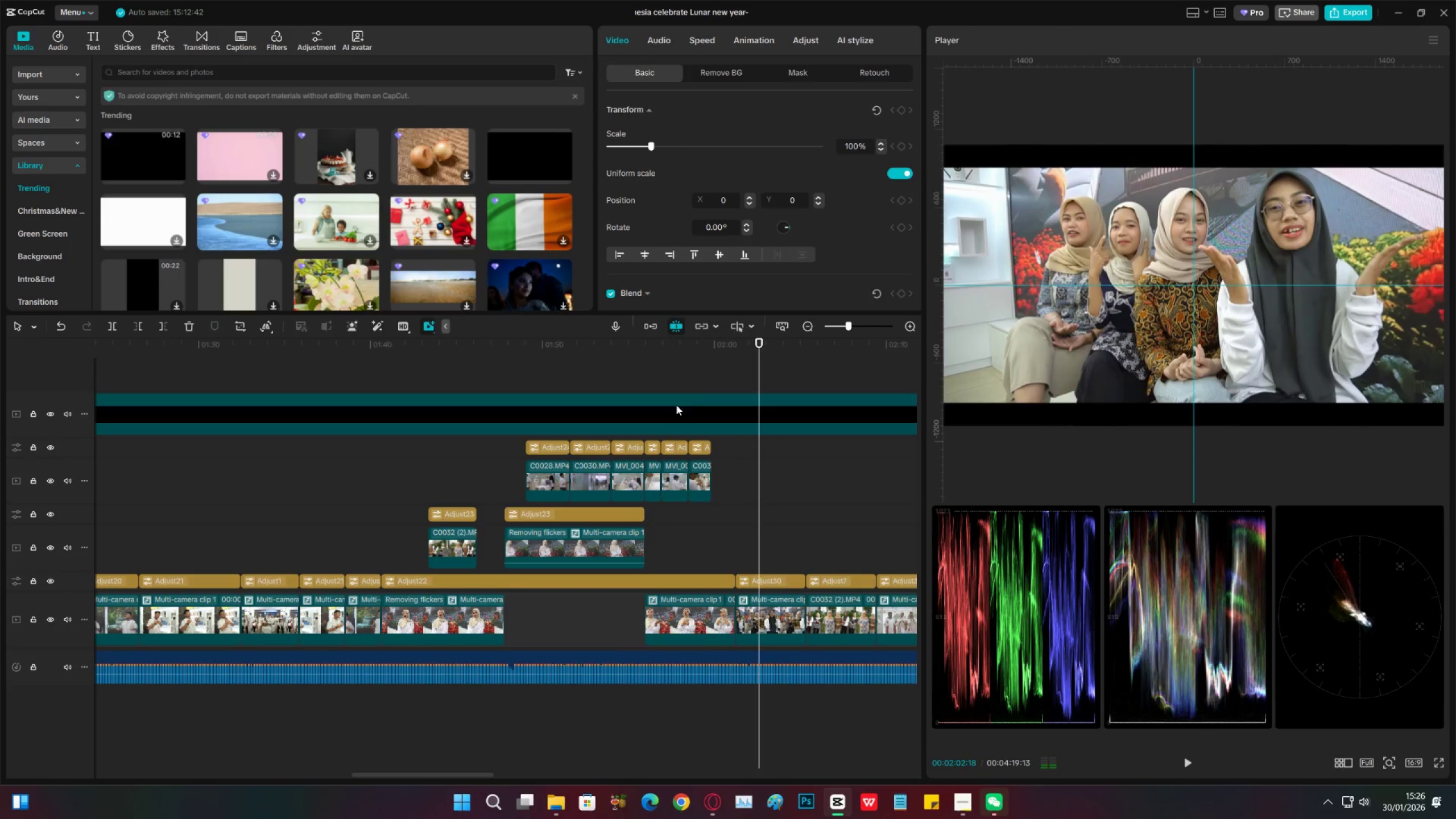 
key(Space)
 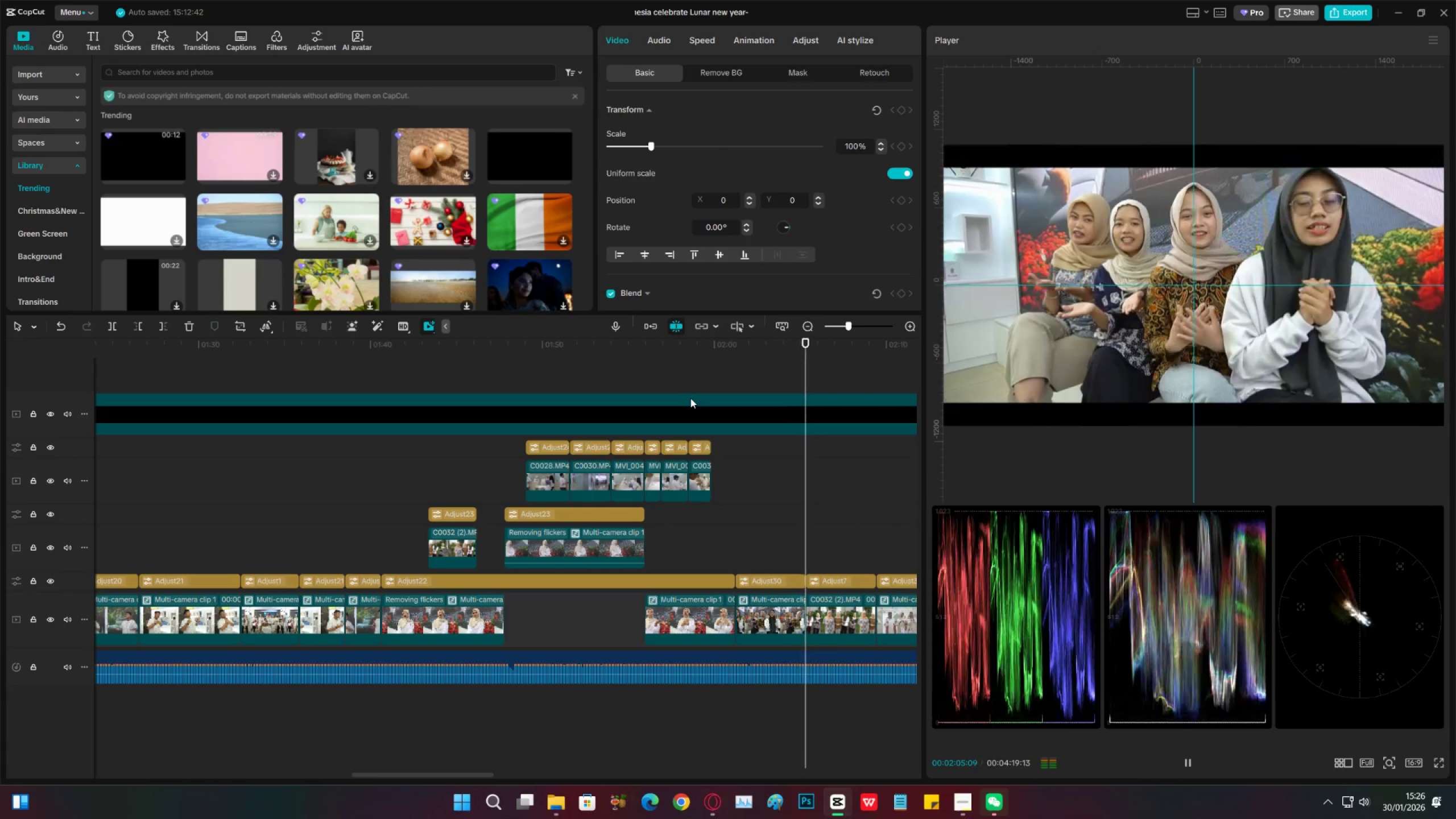 
key(Space)
 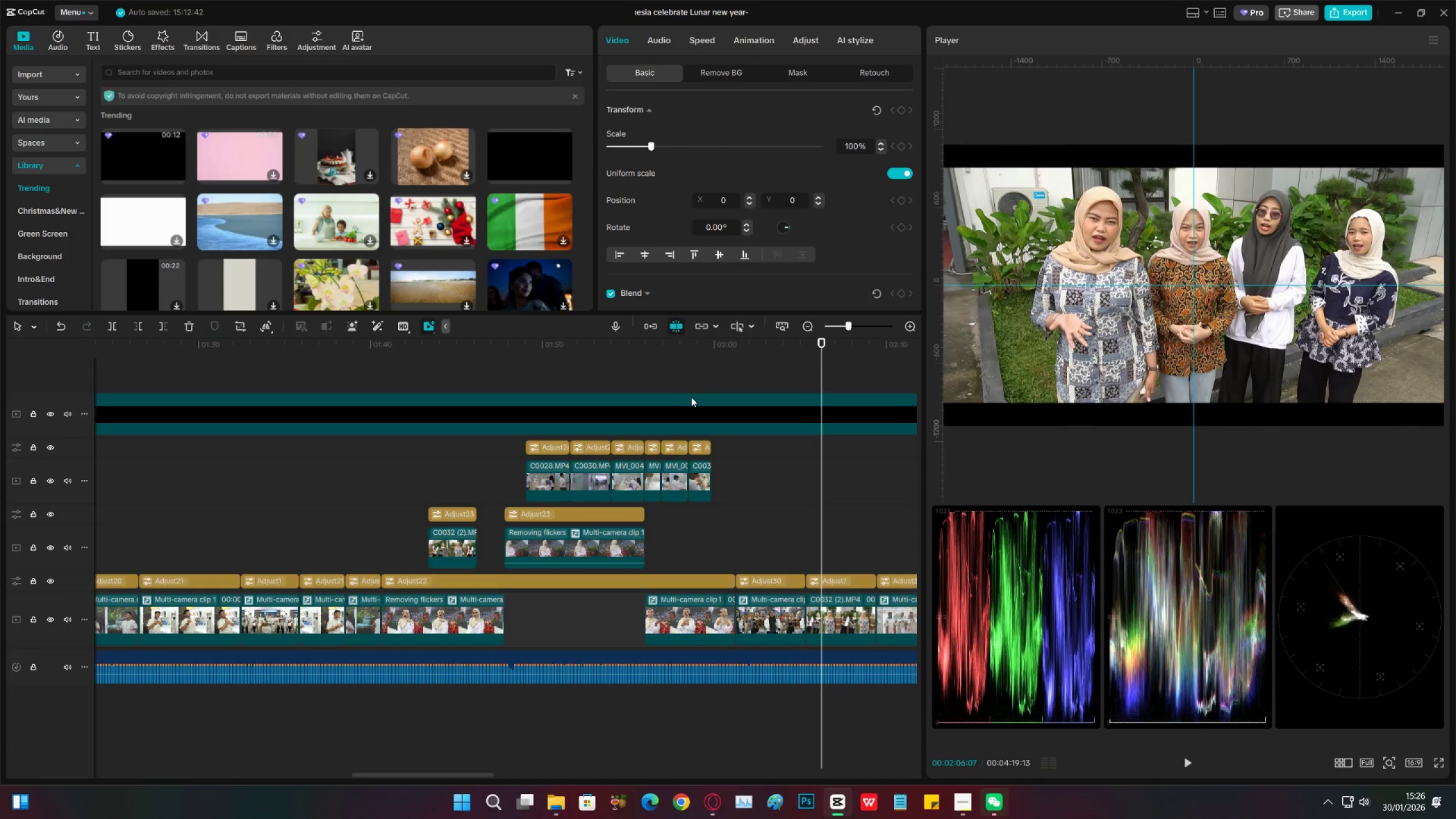 
key(Space)
 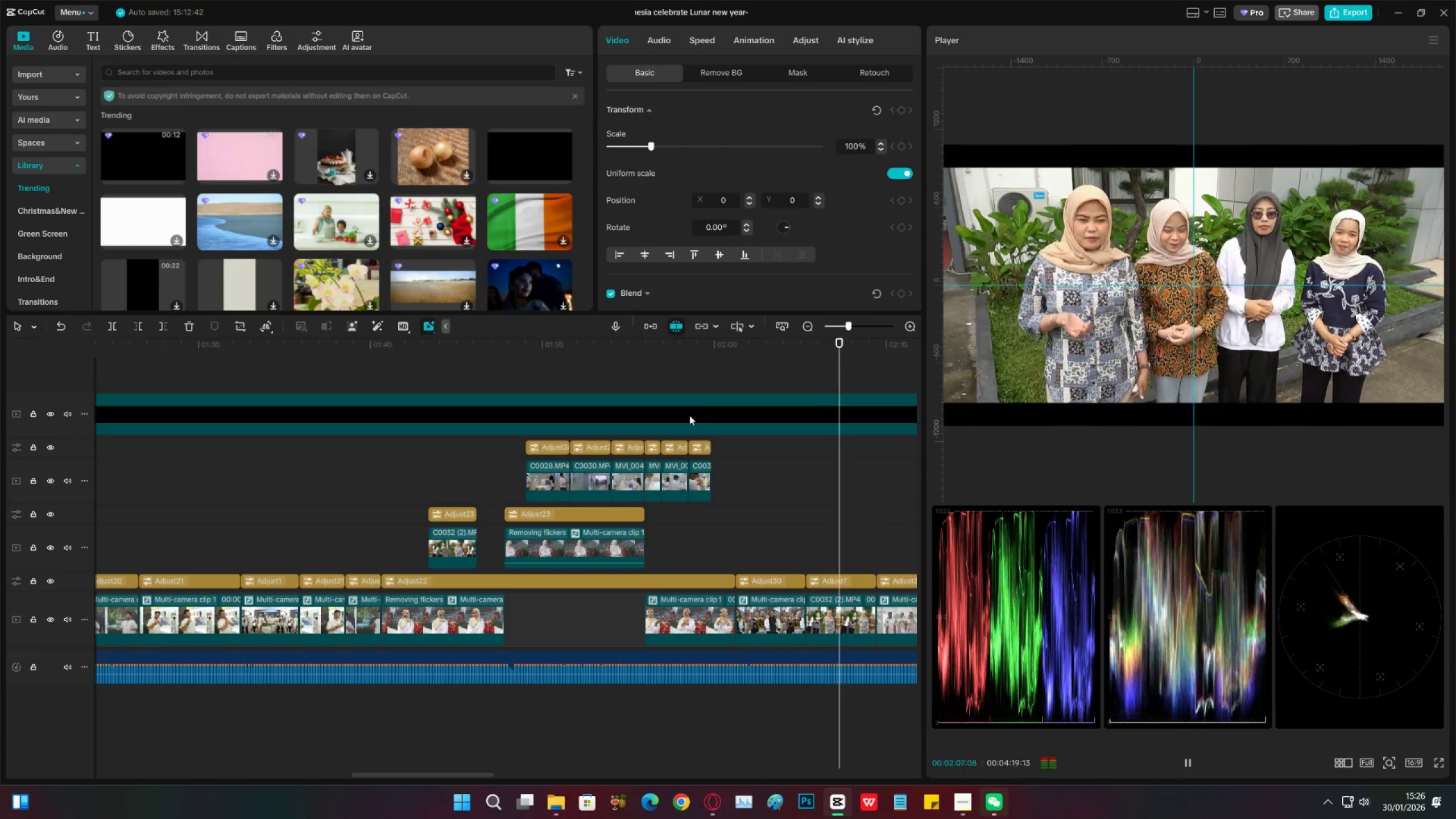 
hold_key(key=AltLeft, duration=0.62)
scroll: coordinate [718, 474], scroll_direction: down, amount: 3.0
 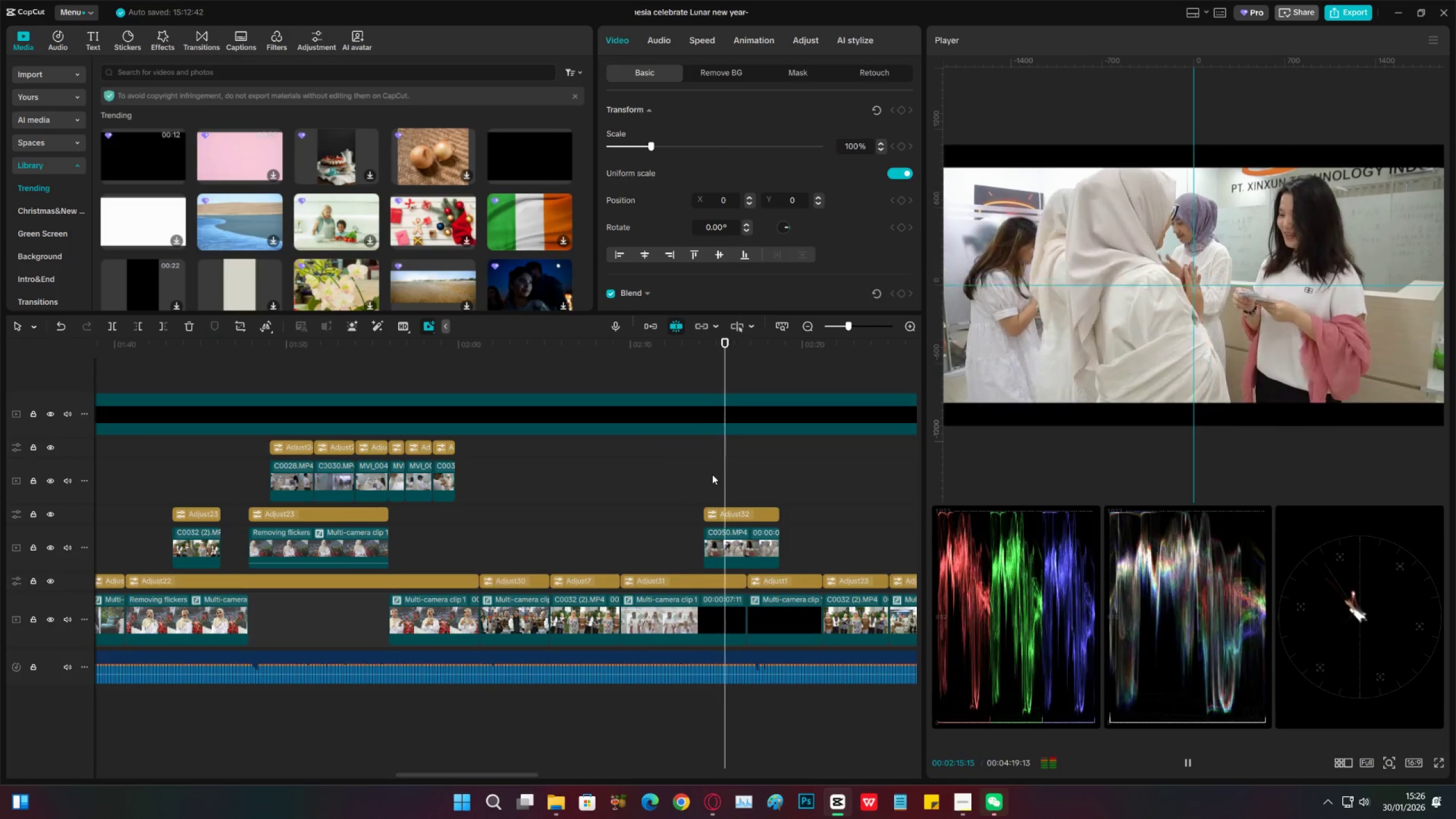 
wait(12.1)
 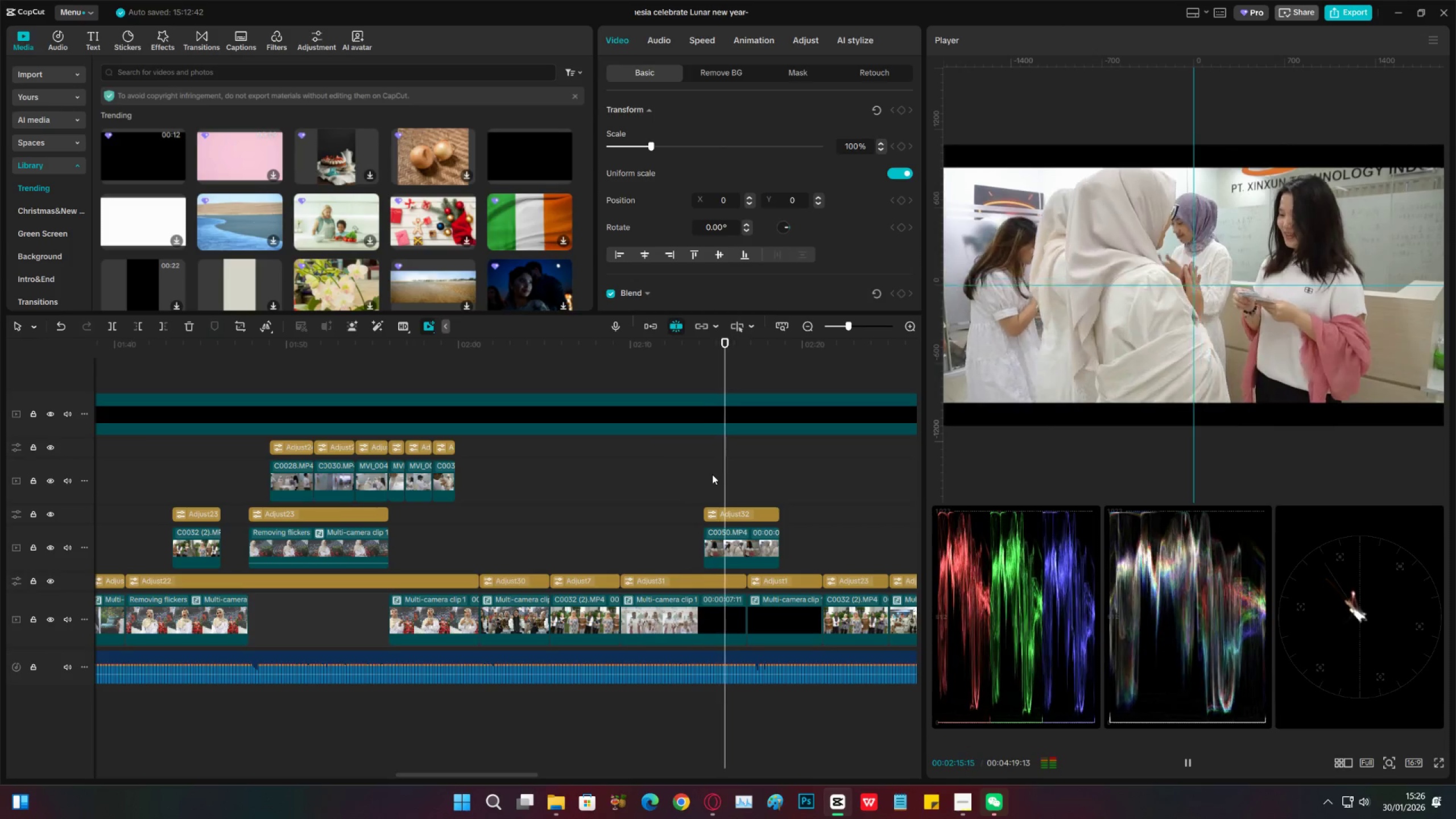 
key(Space)
 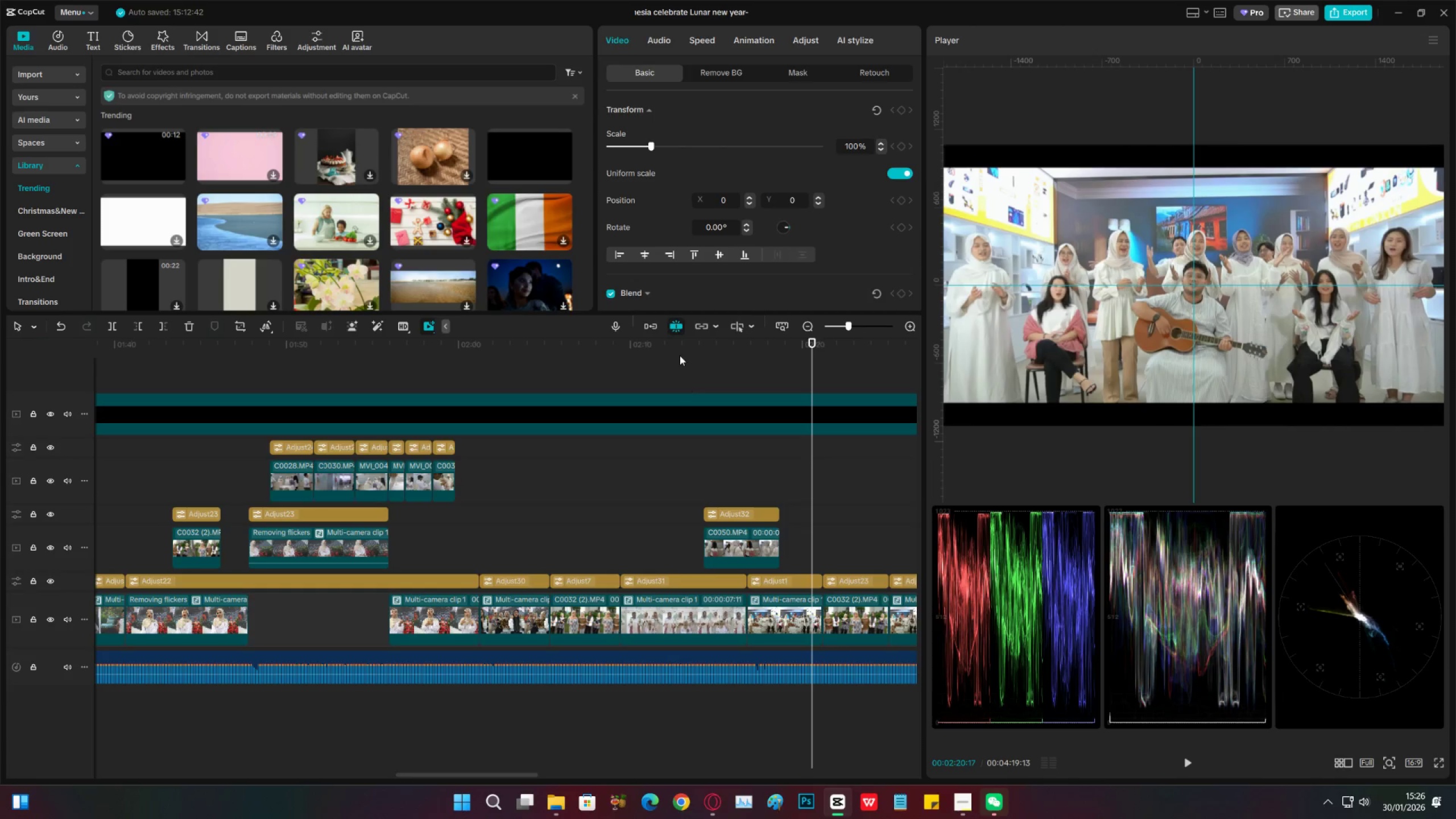 
key(Space)
 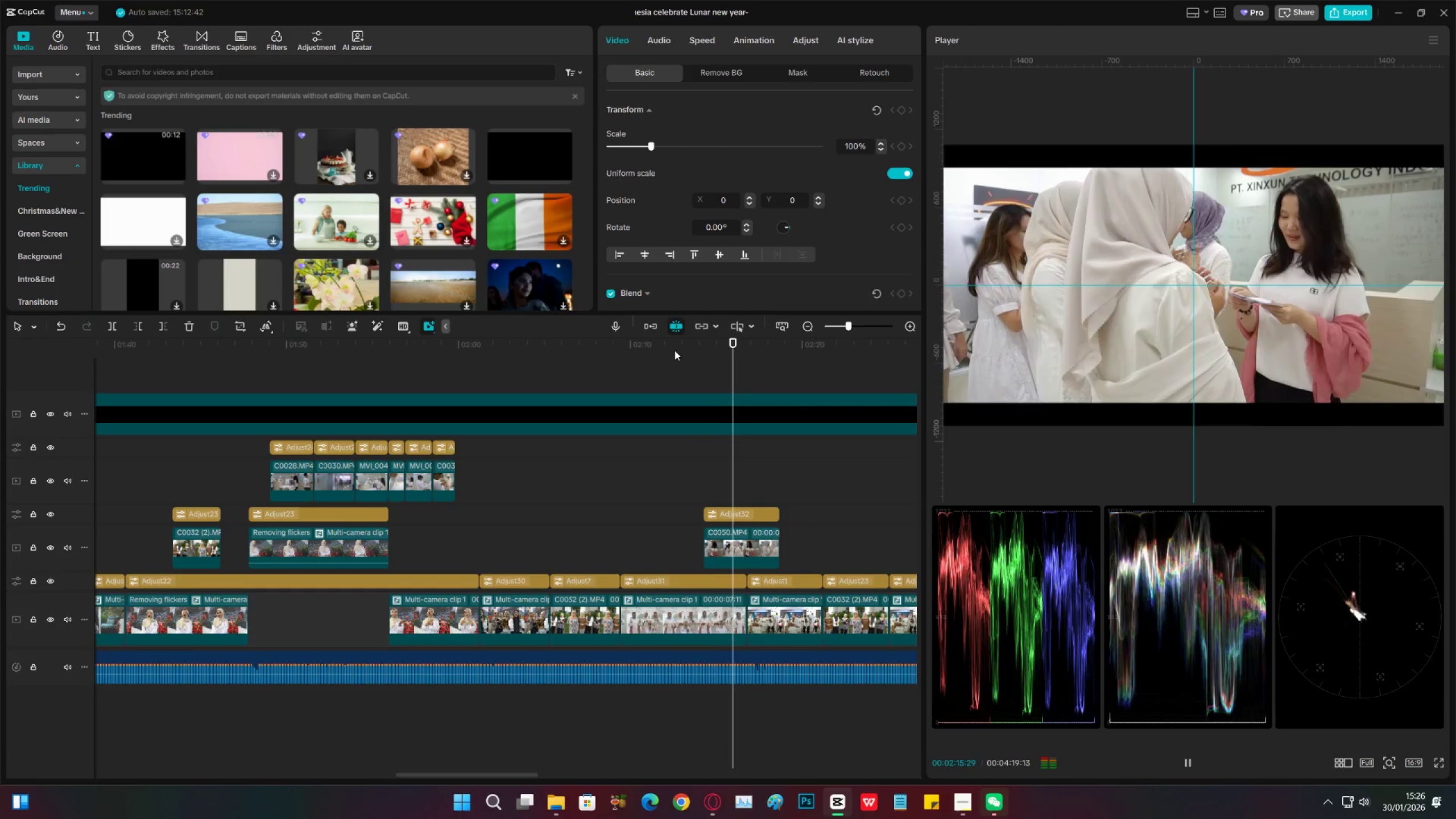 
left_click_drag(start_coordinate=[656, 344], to_coordinate=[646, 345])
 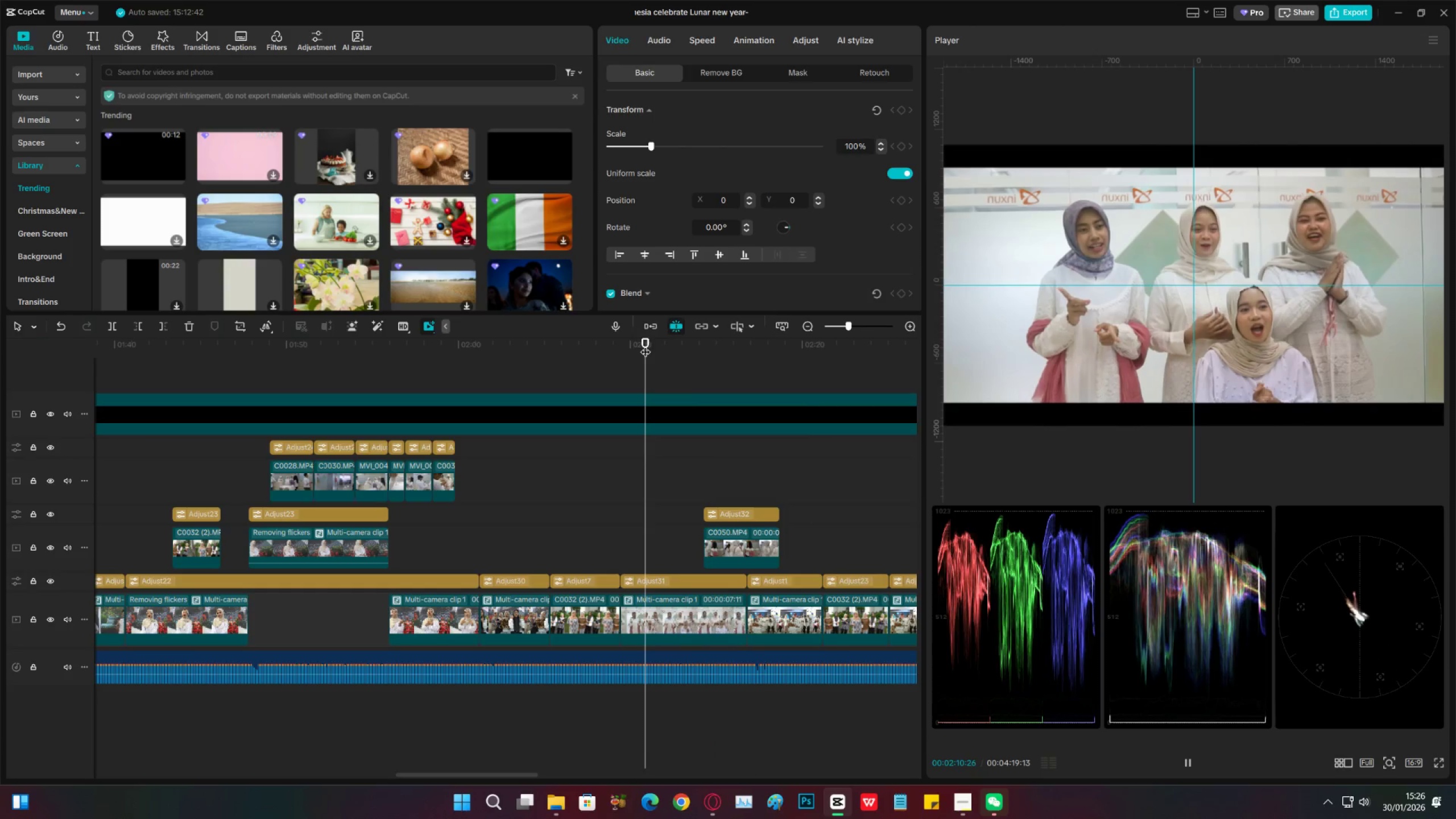 
key(Space)
 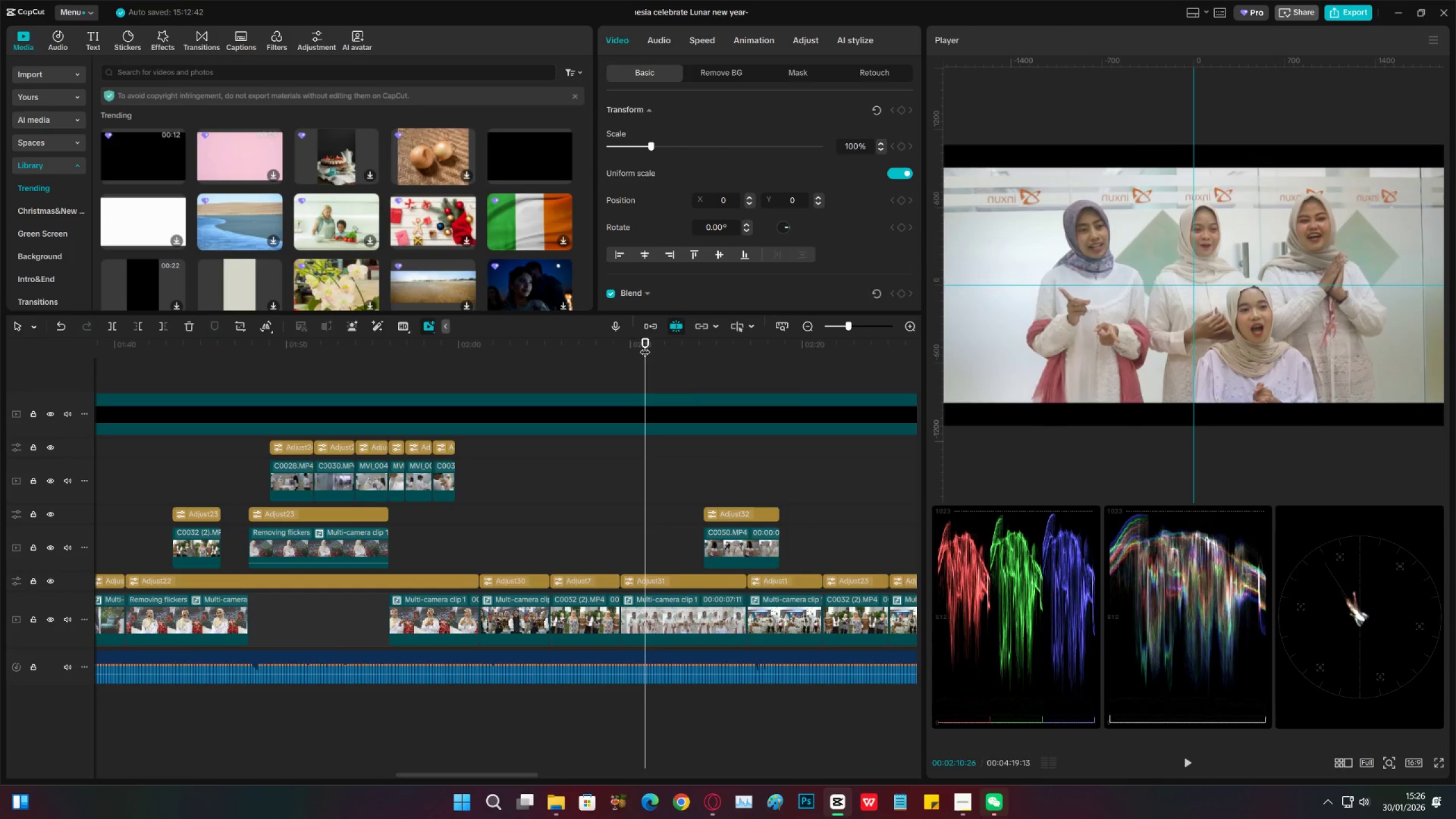 
key(Space)
 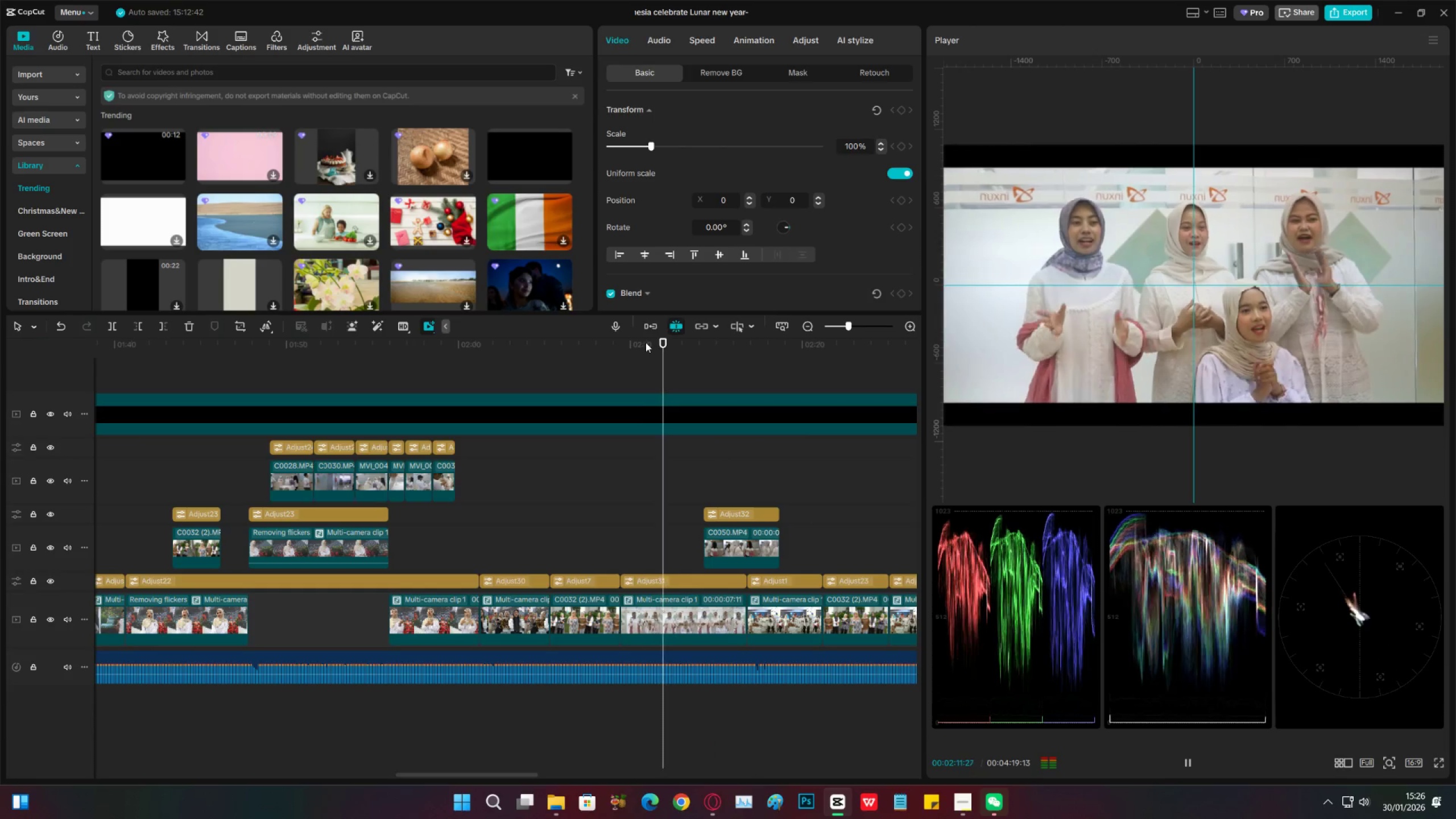 
key(Space)
 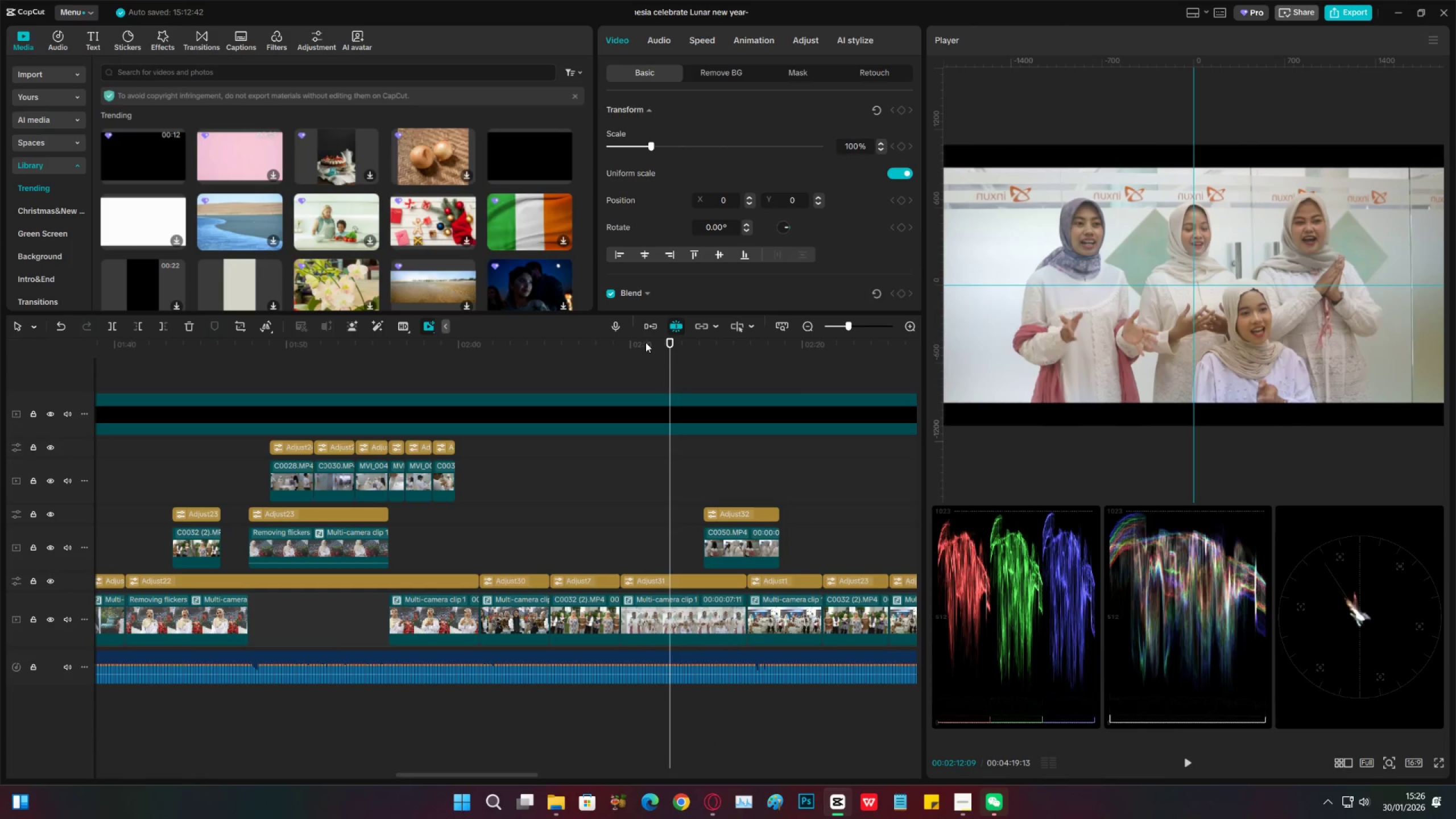 
key(Space)
 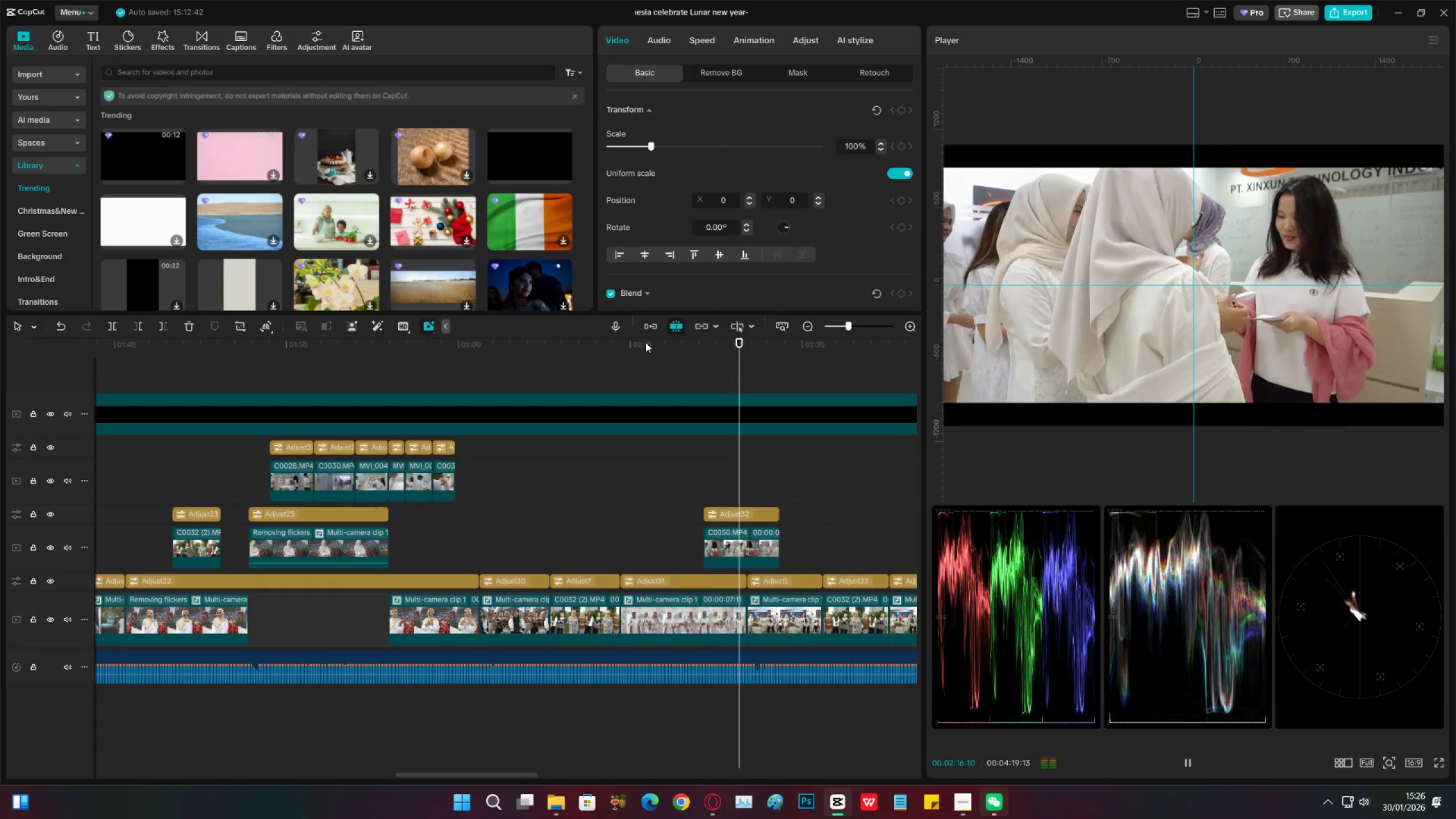 
wait(5.44)
 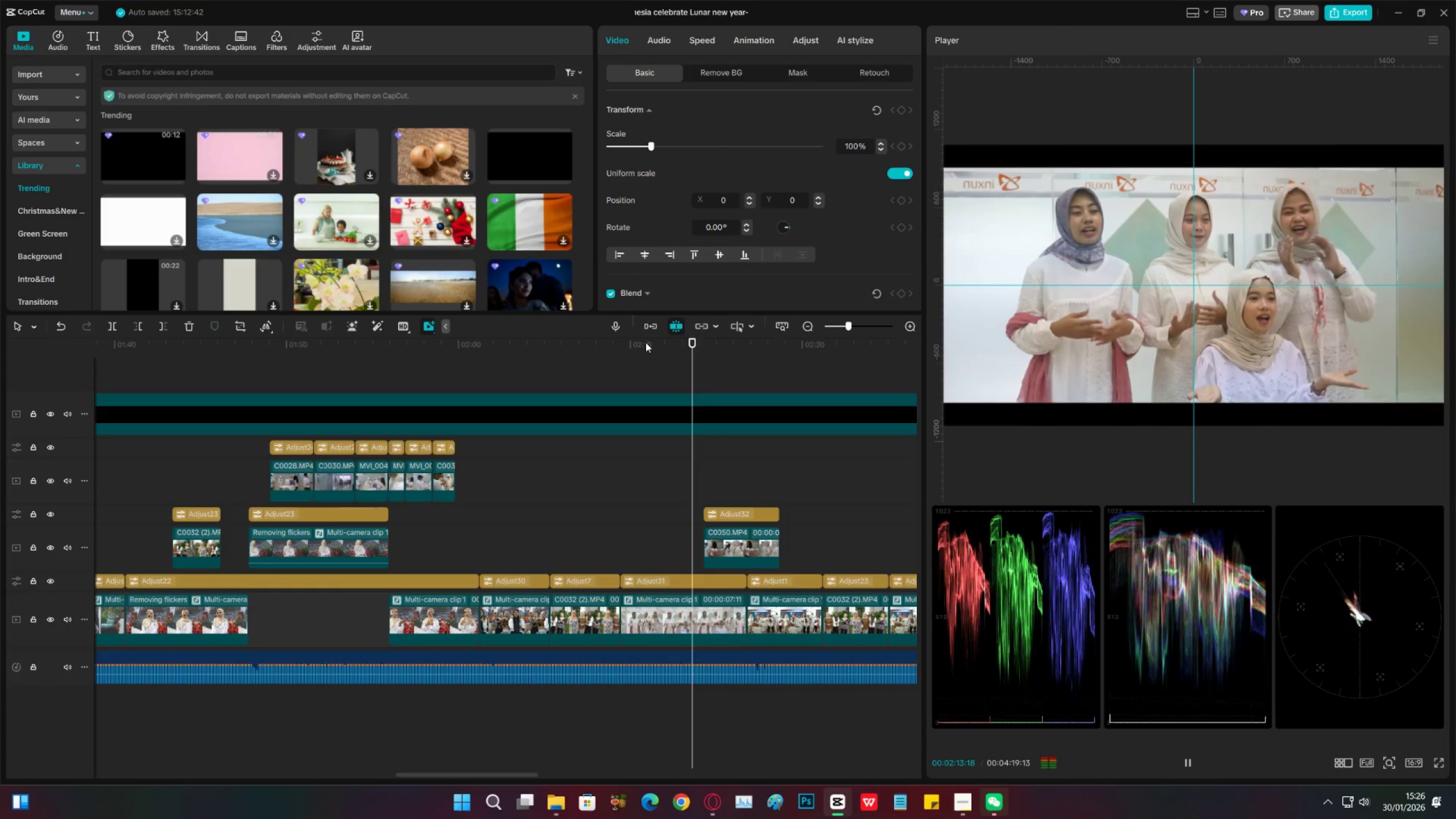 
key(Space)
 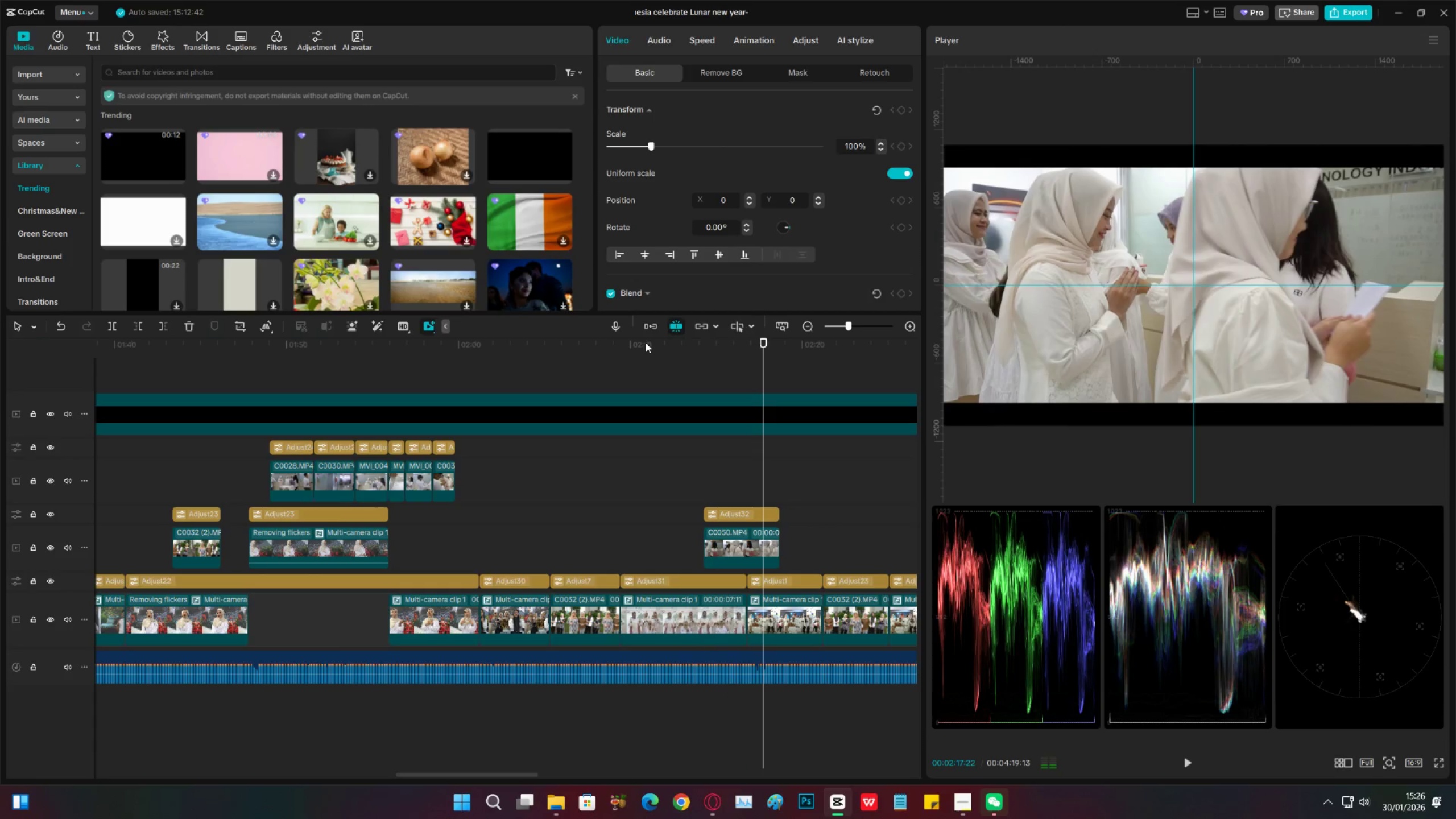 
key(Space)
 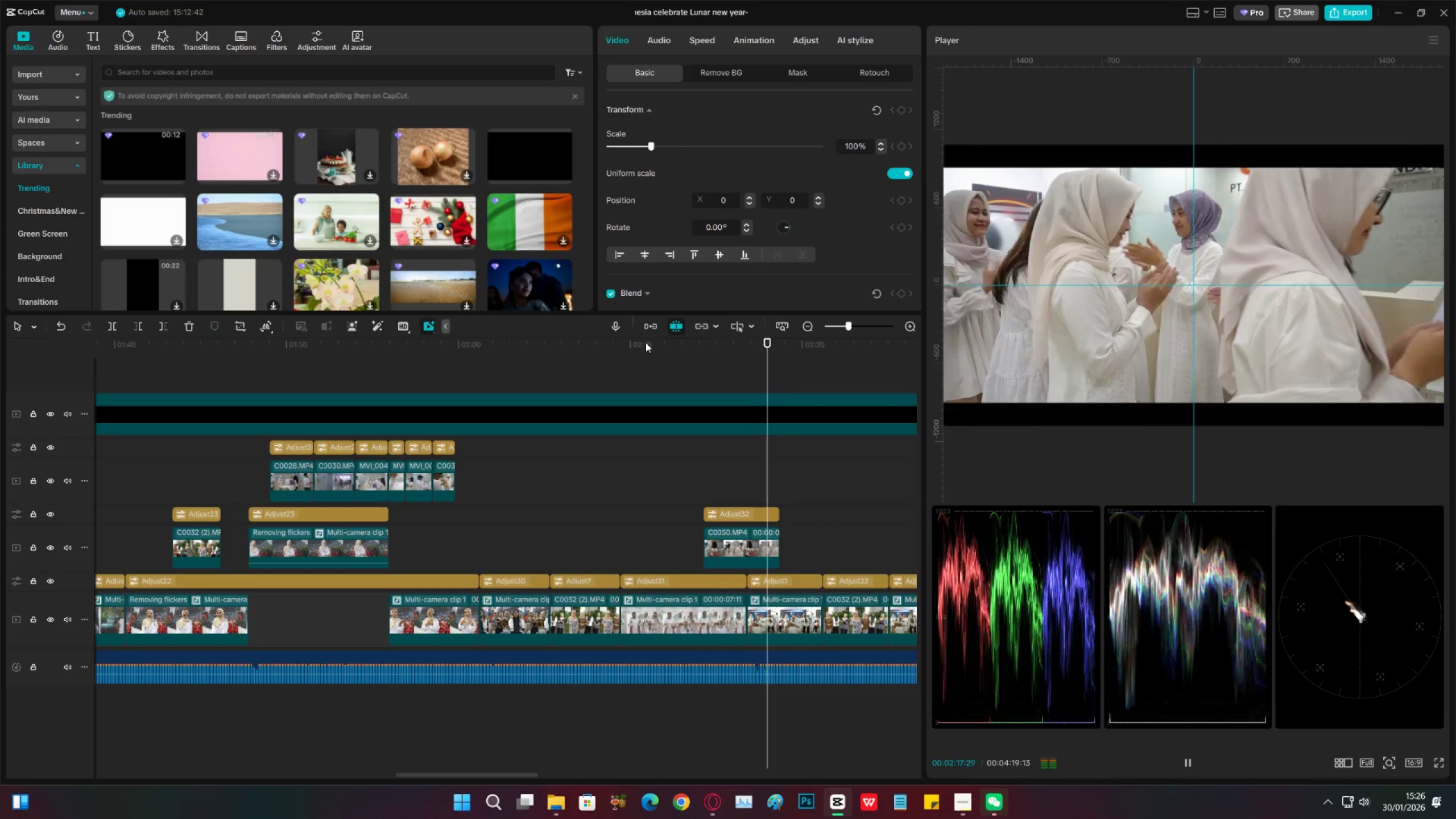 
key(Space)
 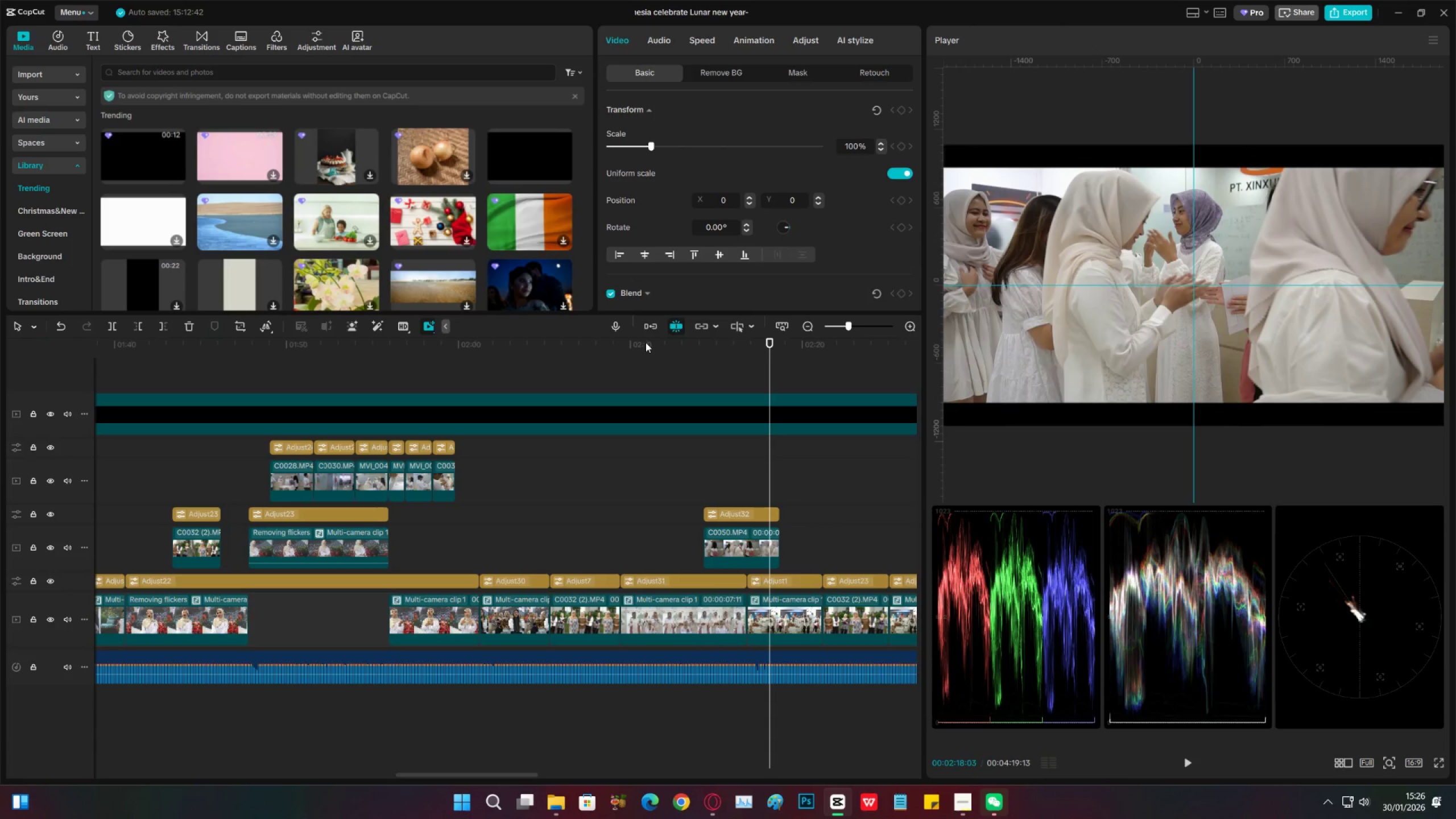 
key(Space)
 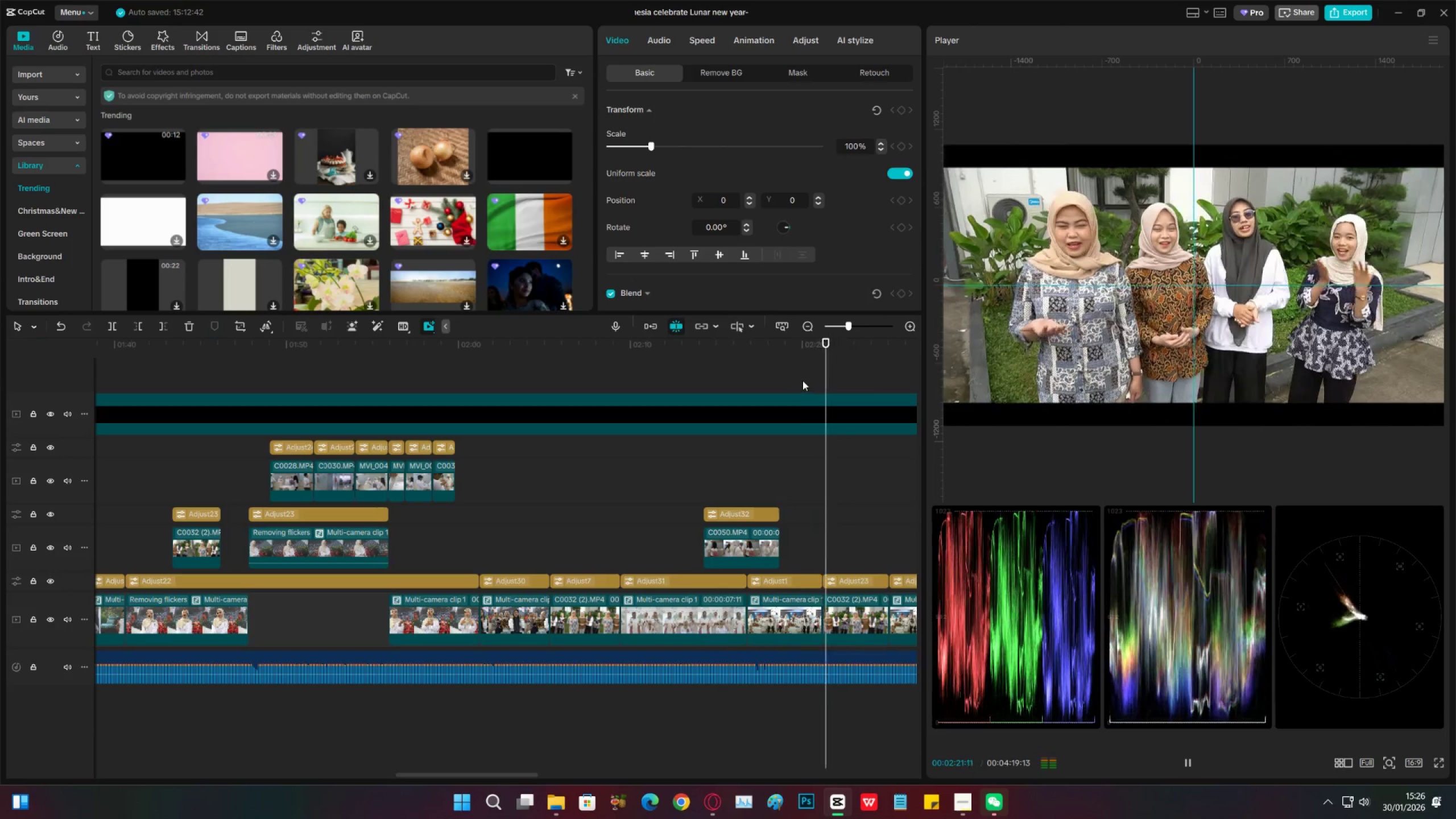 
key(Space)
 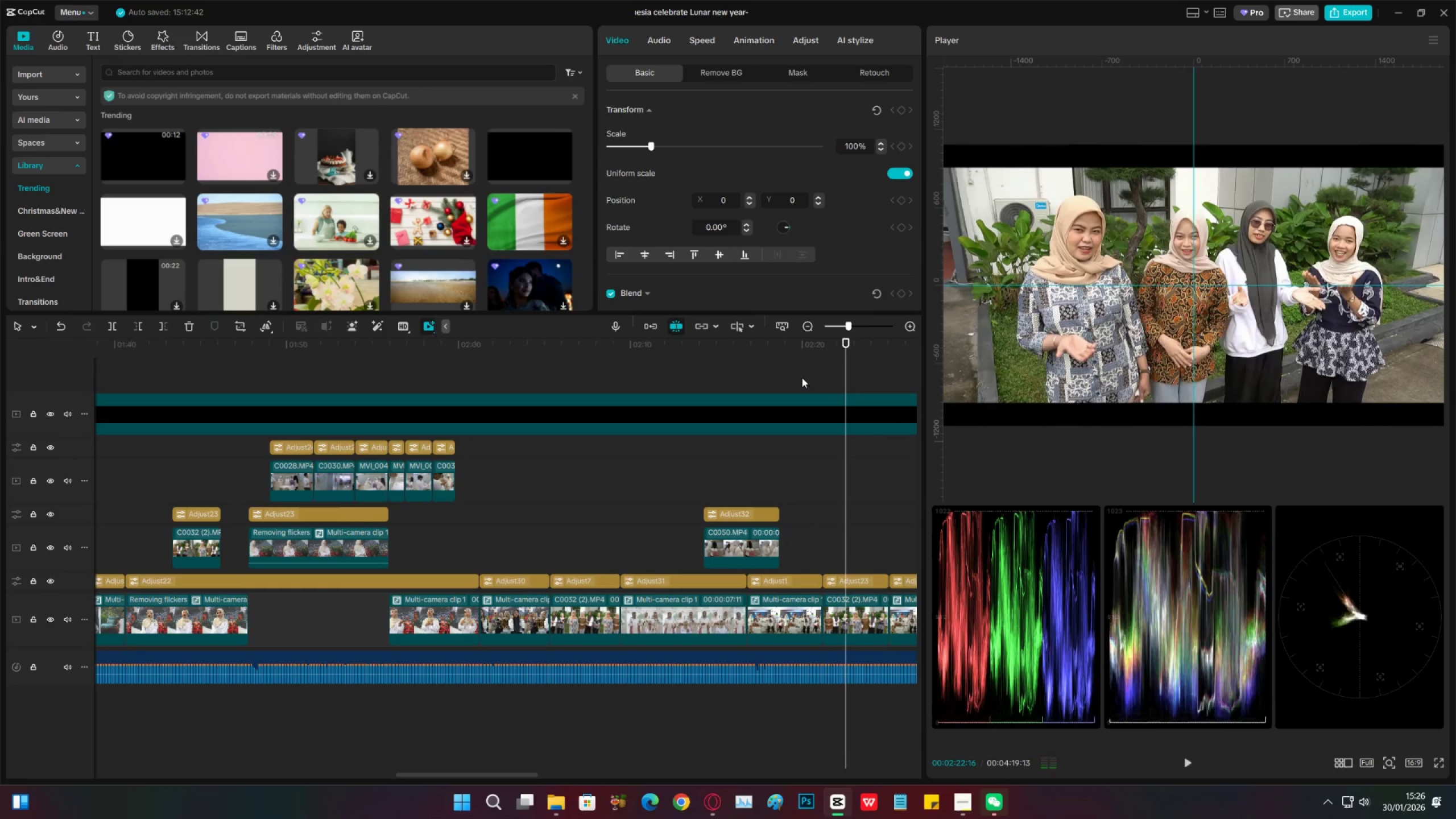 
key(Space)
 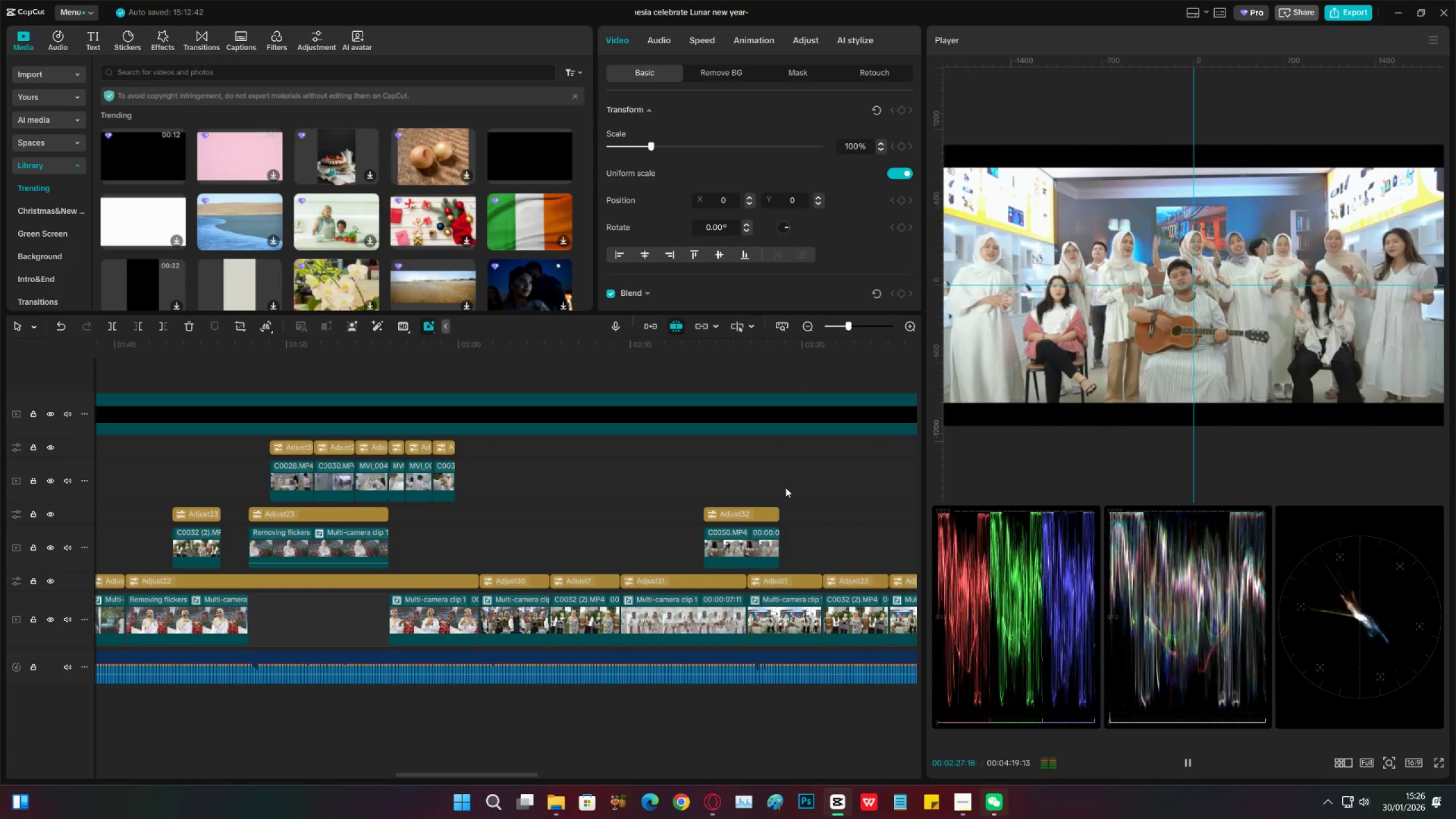 
wait(6.86)
 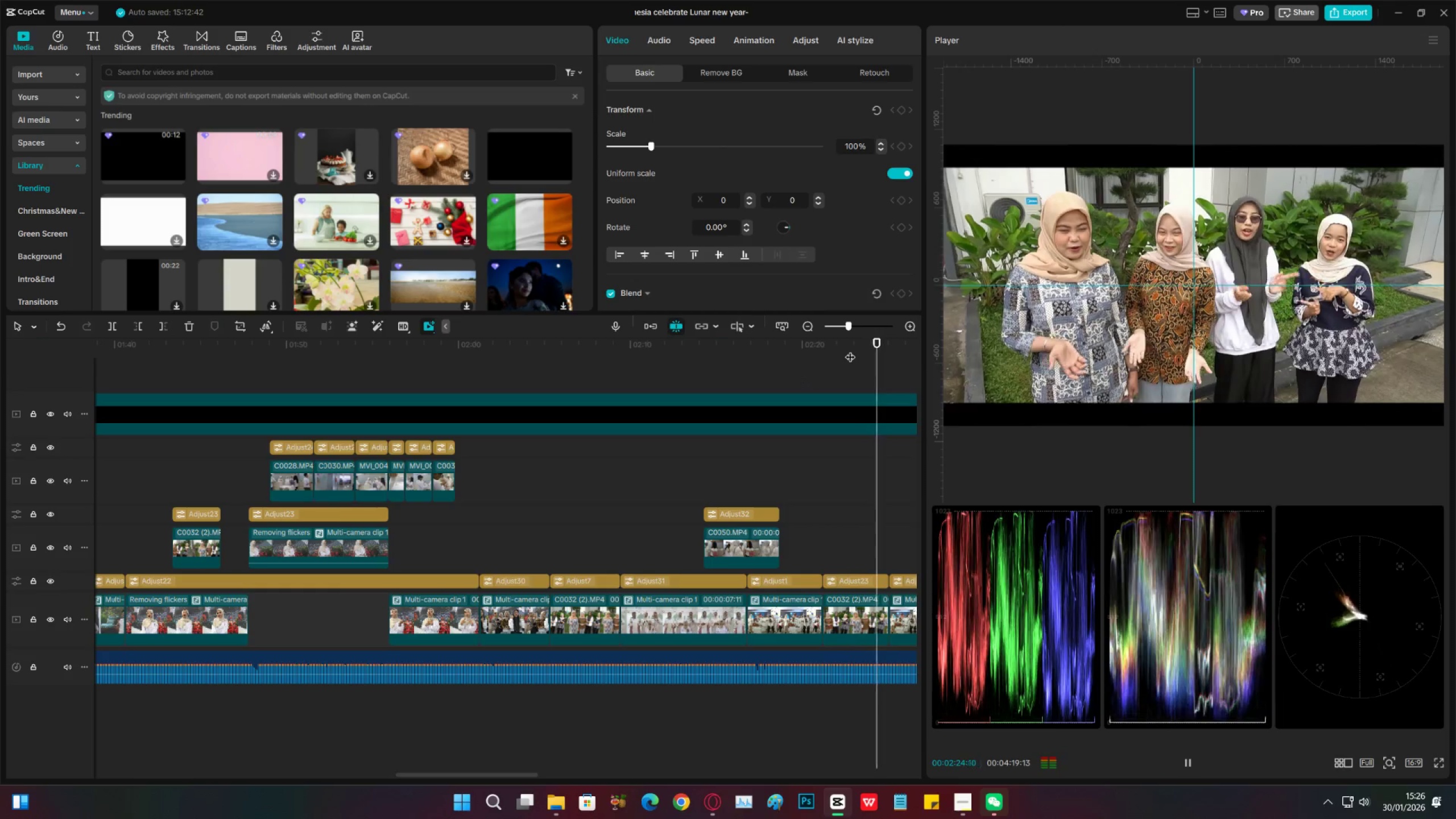 
key(Space)
 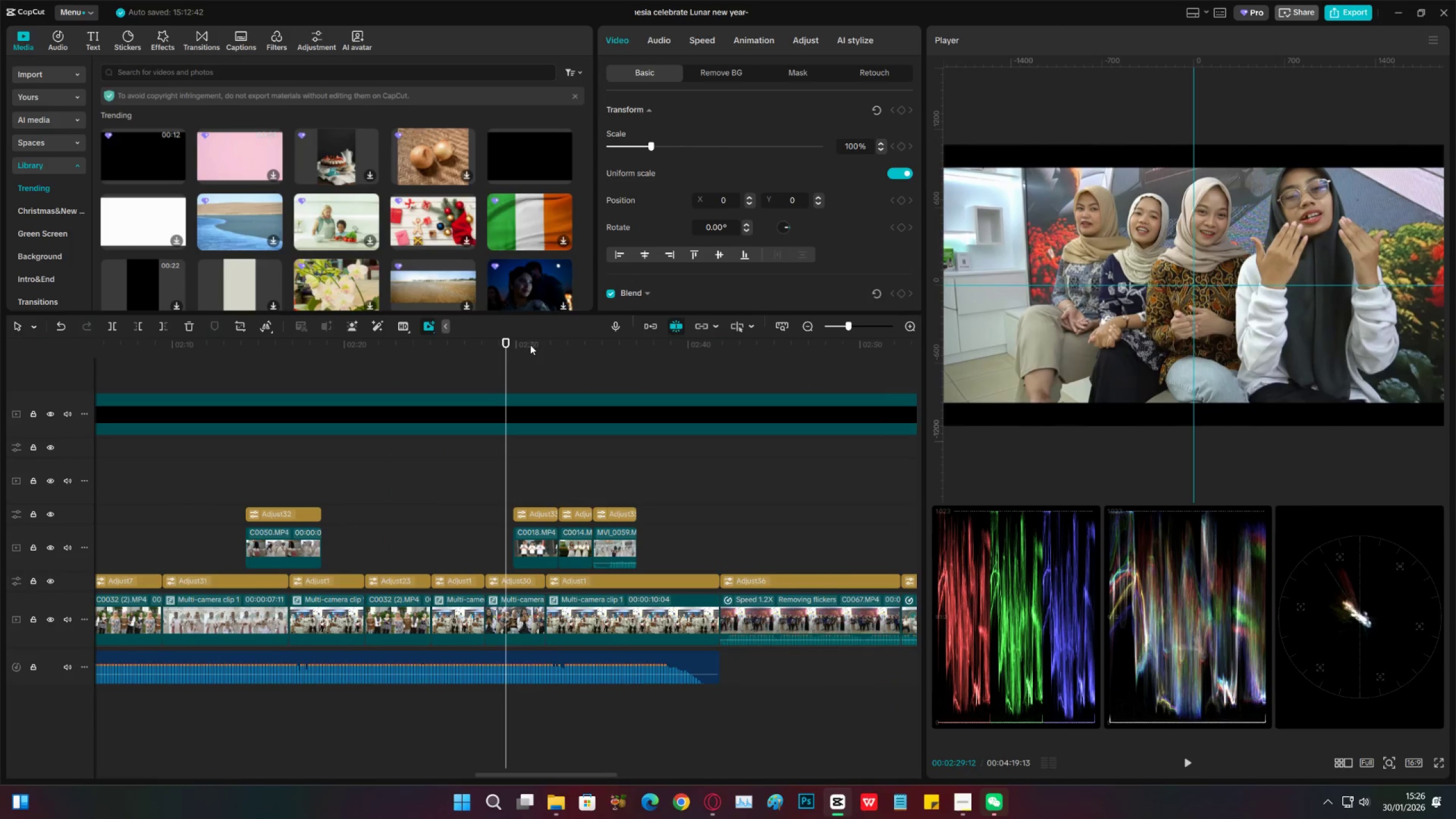 
left_click_drag(start_coordinate=[505, 355], to_coordinate=[465, 361])
 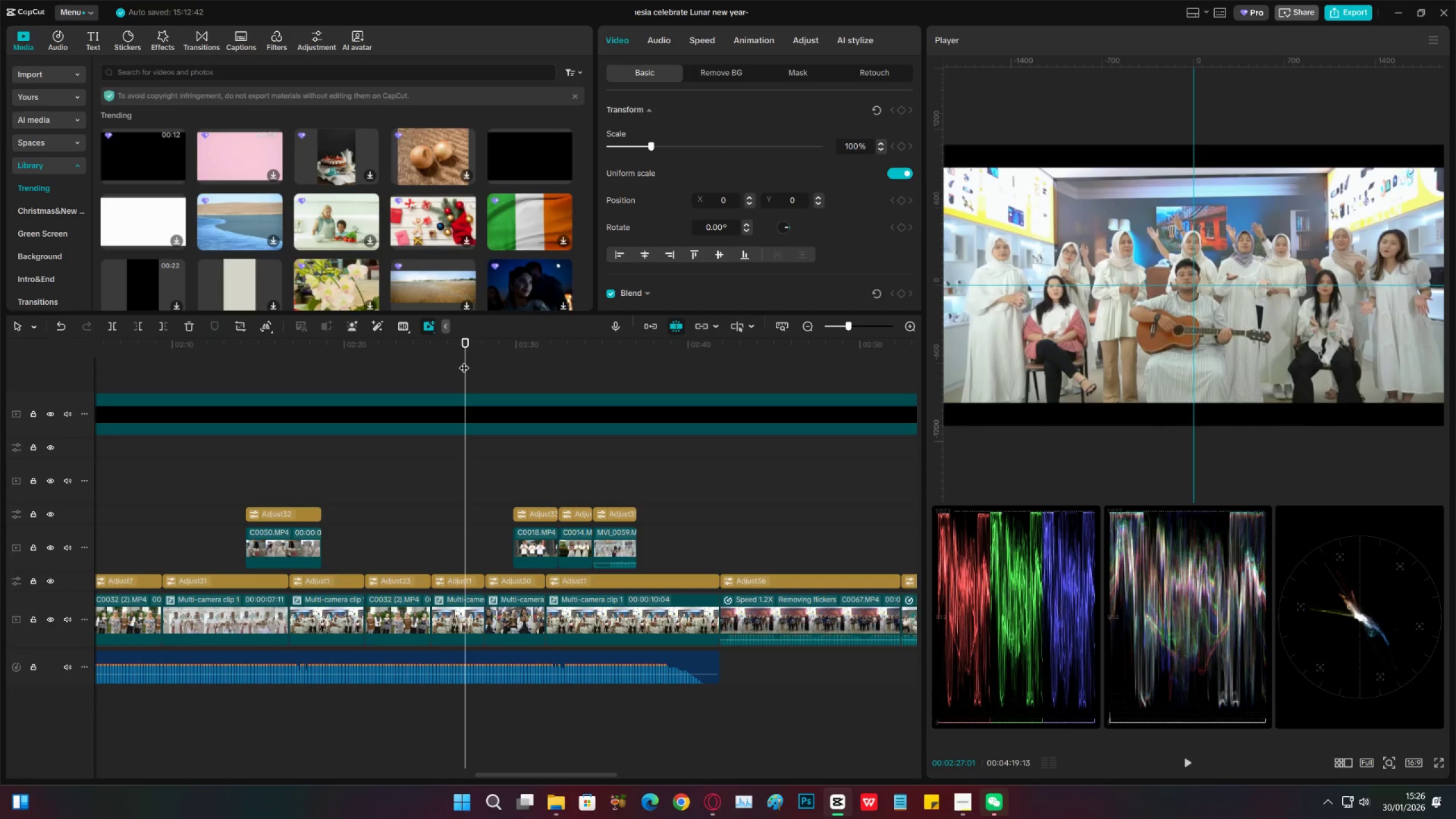 
key(Space)
 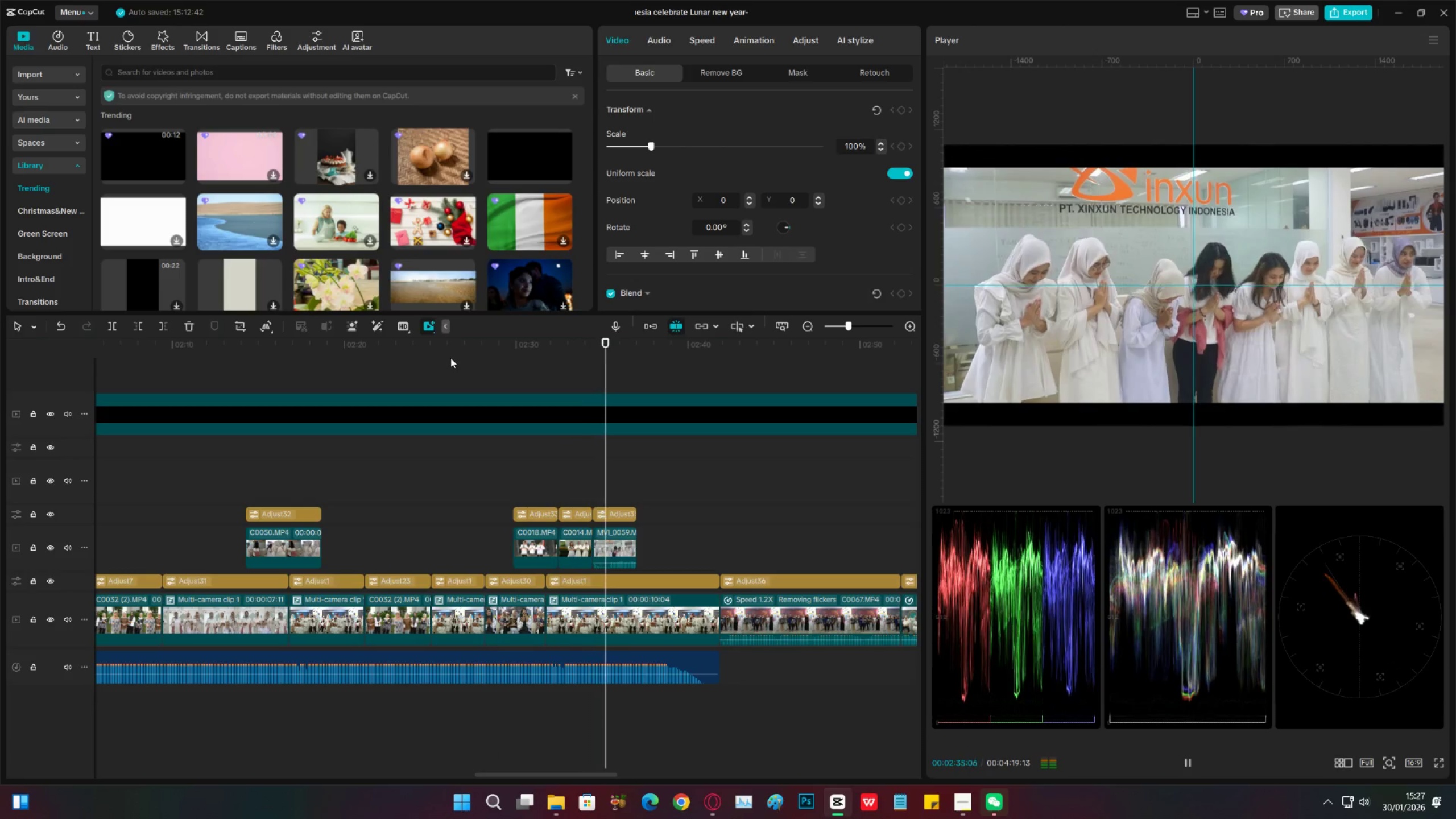 
wait(13.19)
 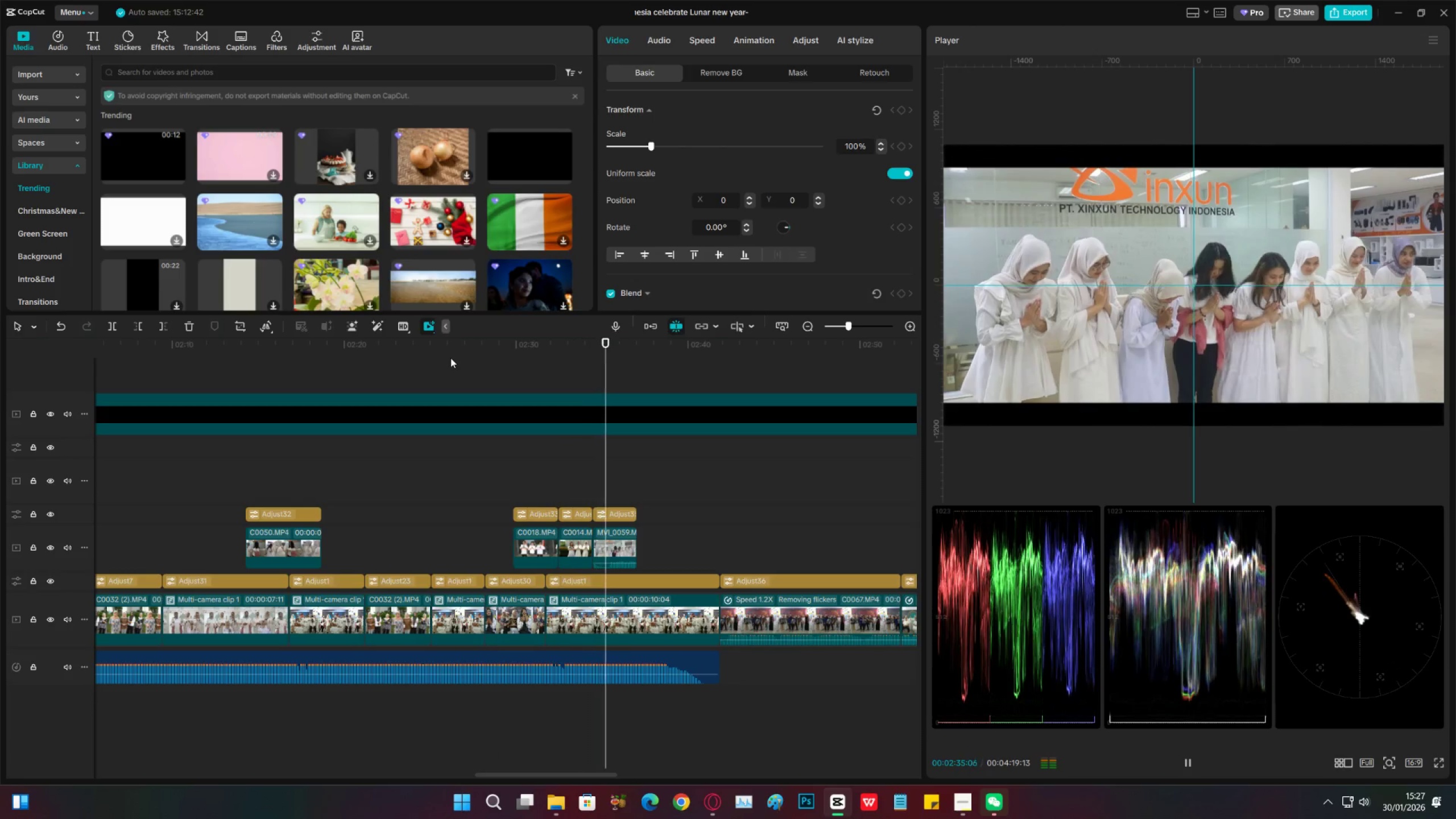 
left_click([618, 342])
 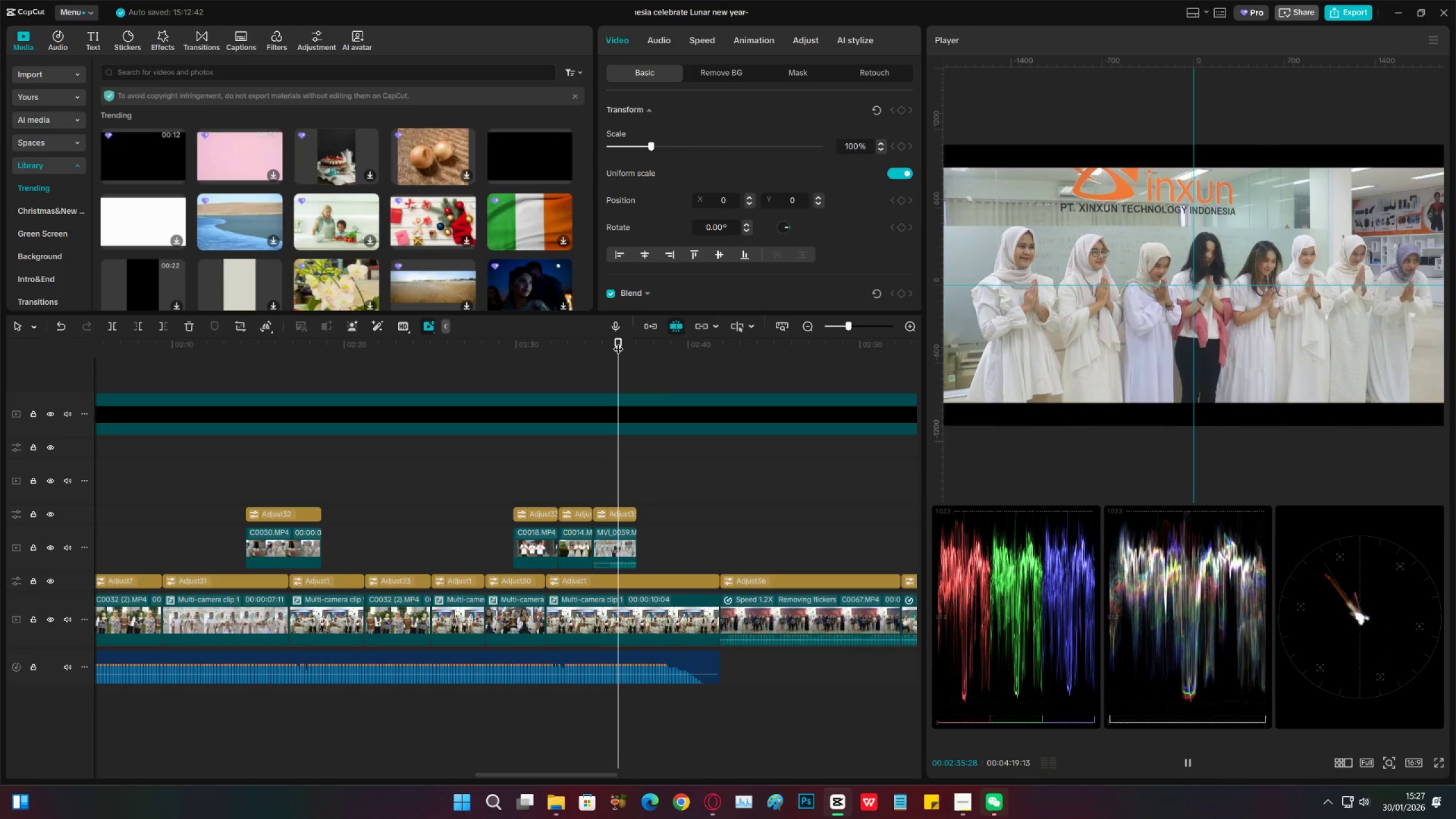 
left_click_drag(start_coordinate=[618, 343], to_coordinate=[608, 346])
 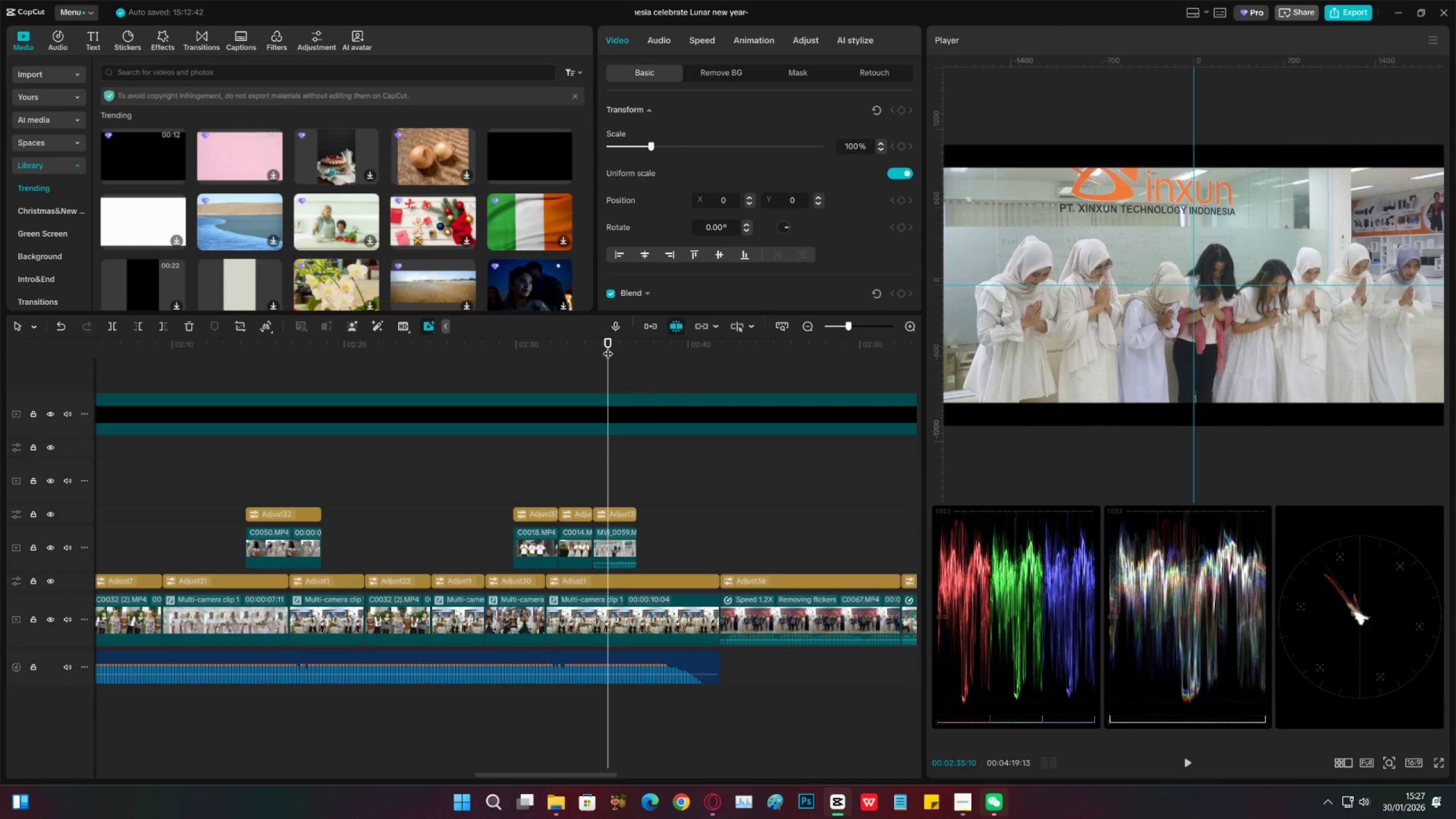 
key(Space)
 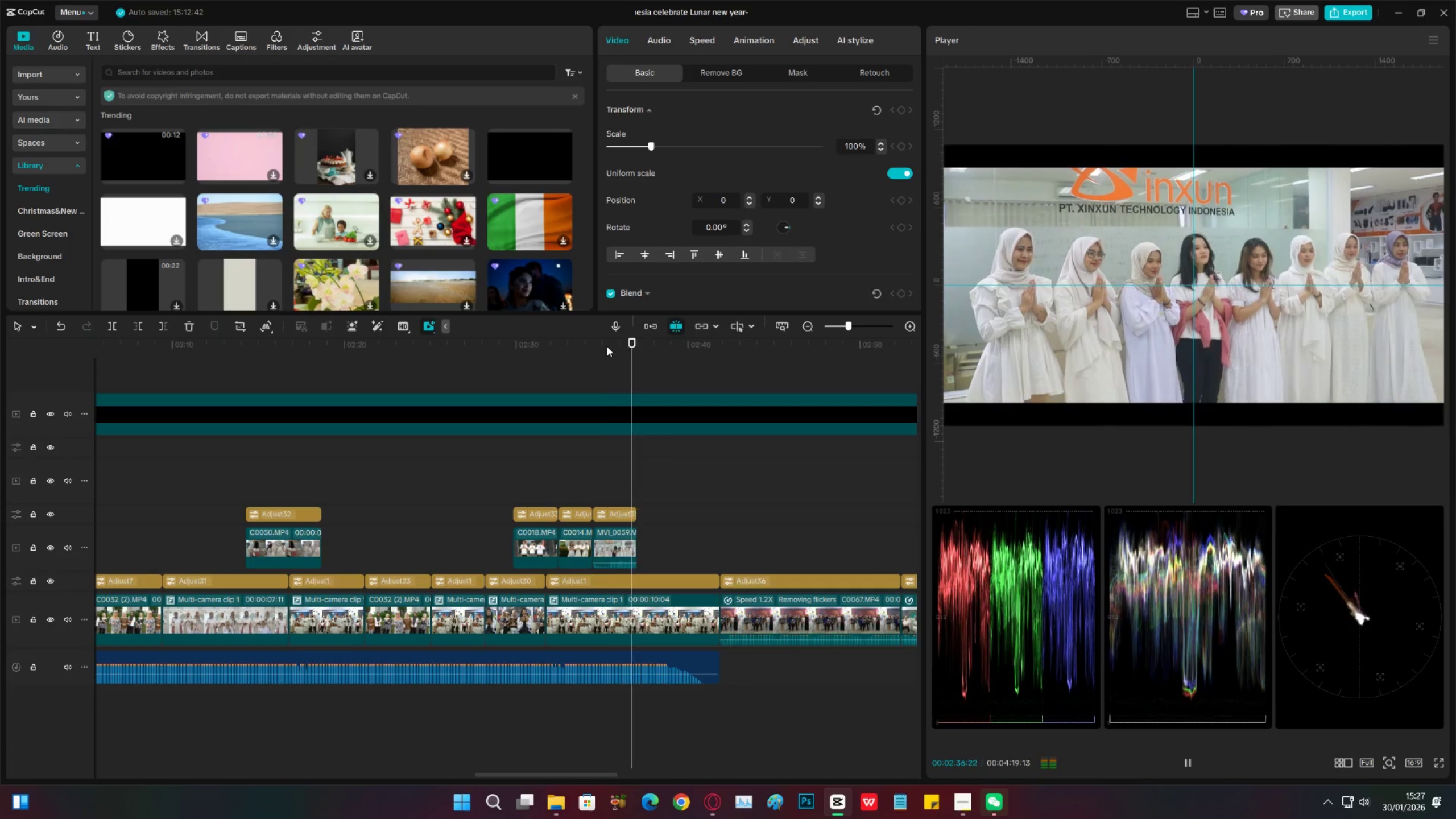 
key(Space)
 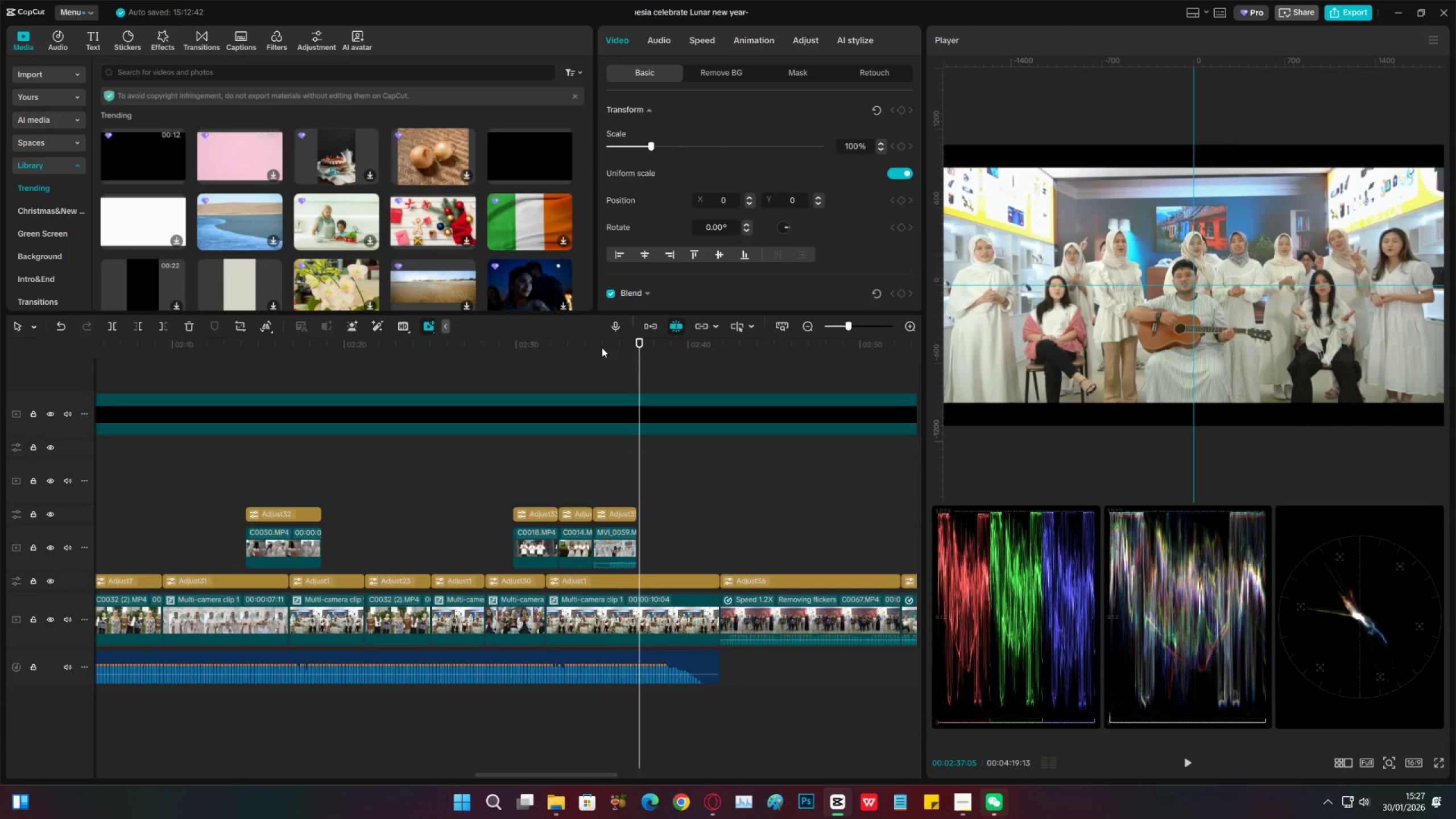 
key(Space)
 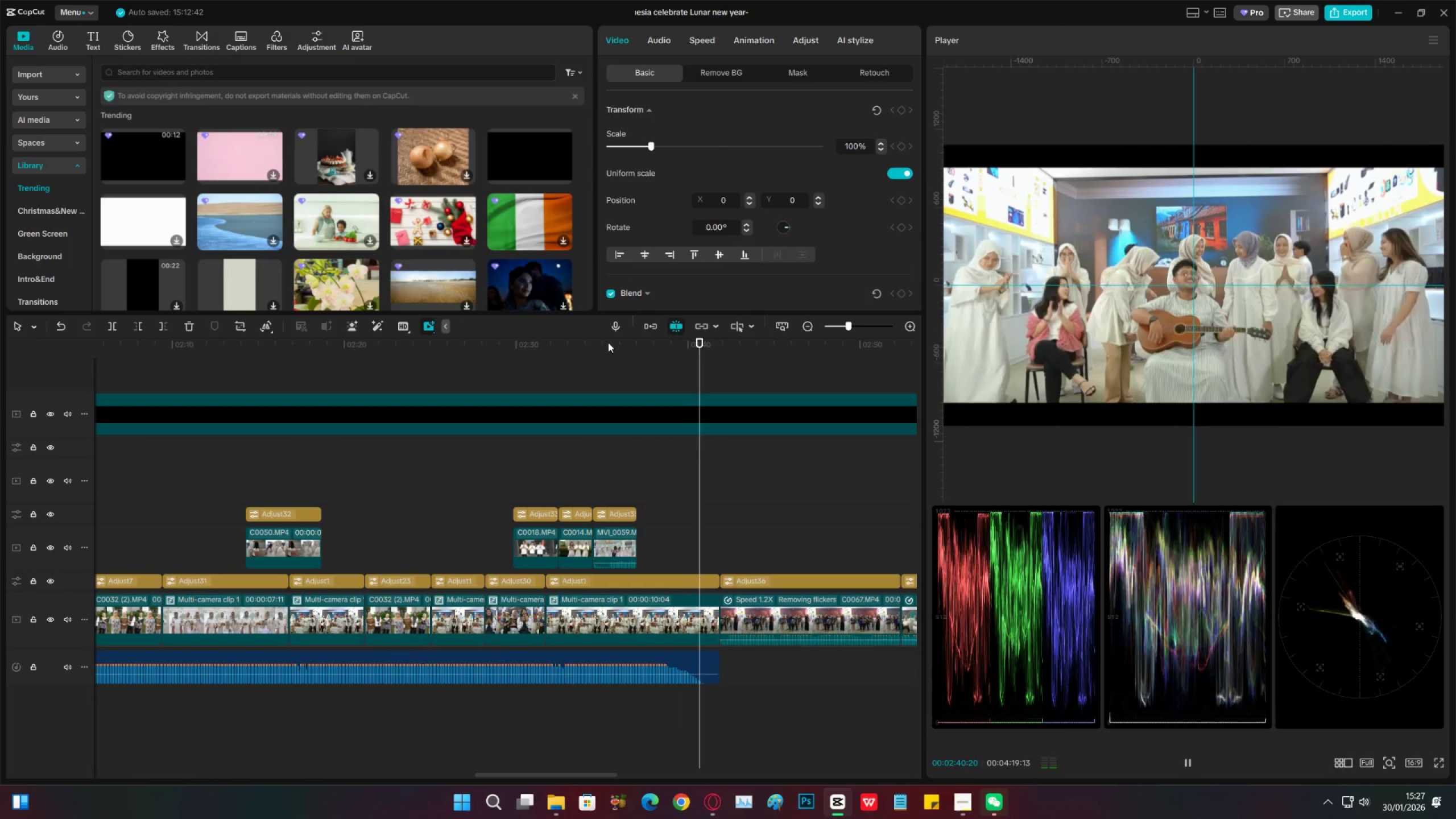 
key(Space)
 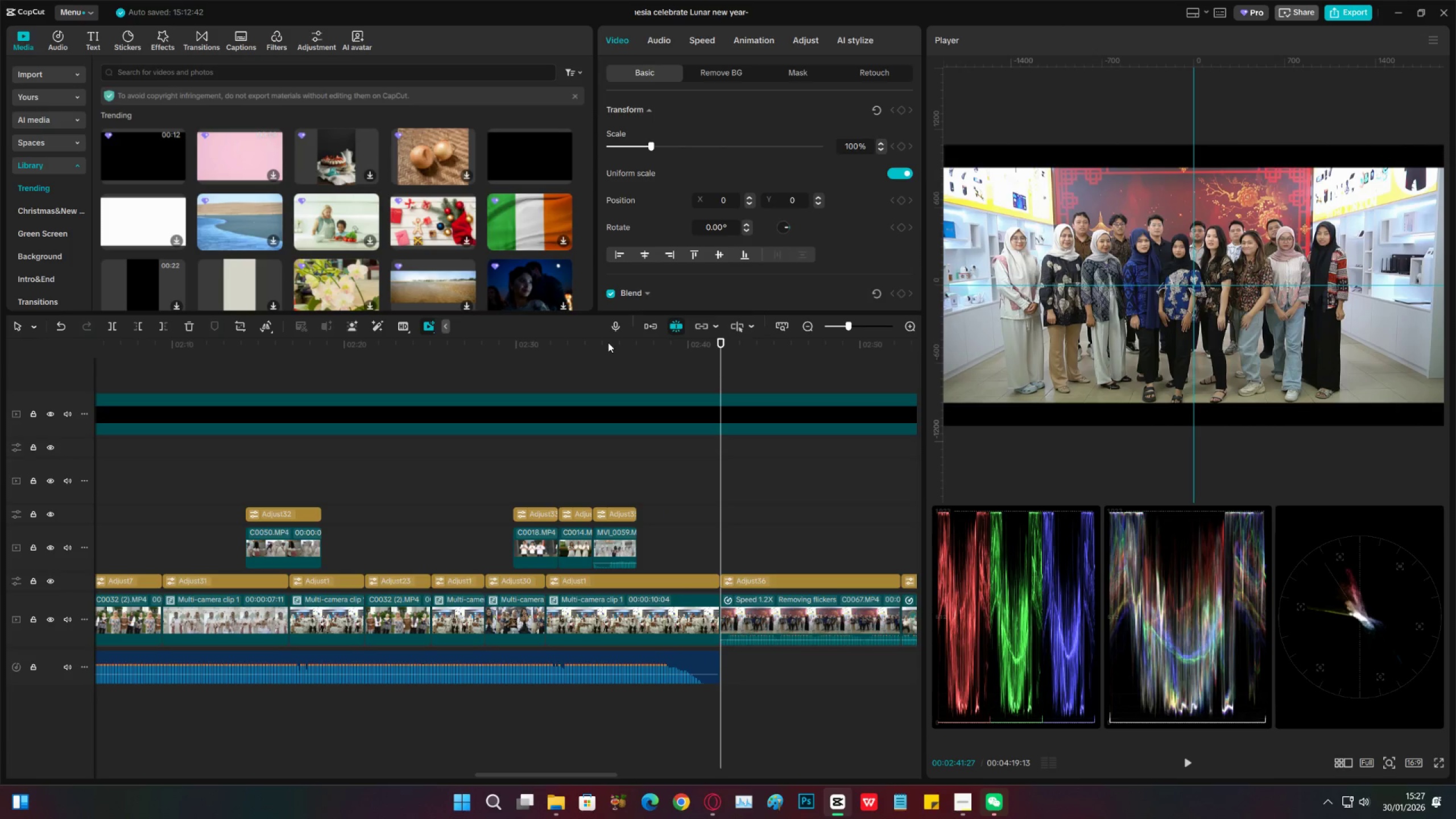 
key(Space)
 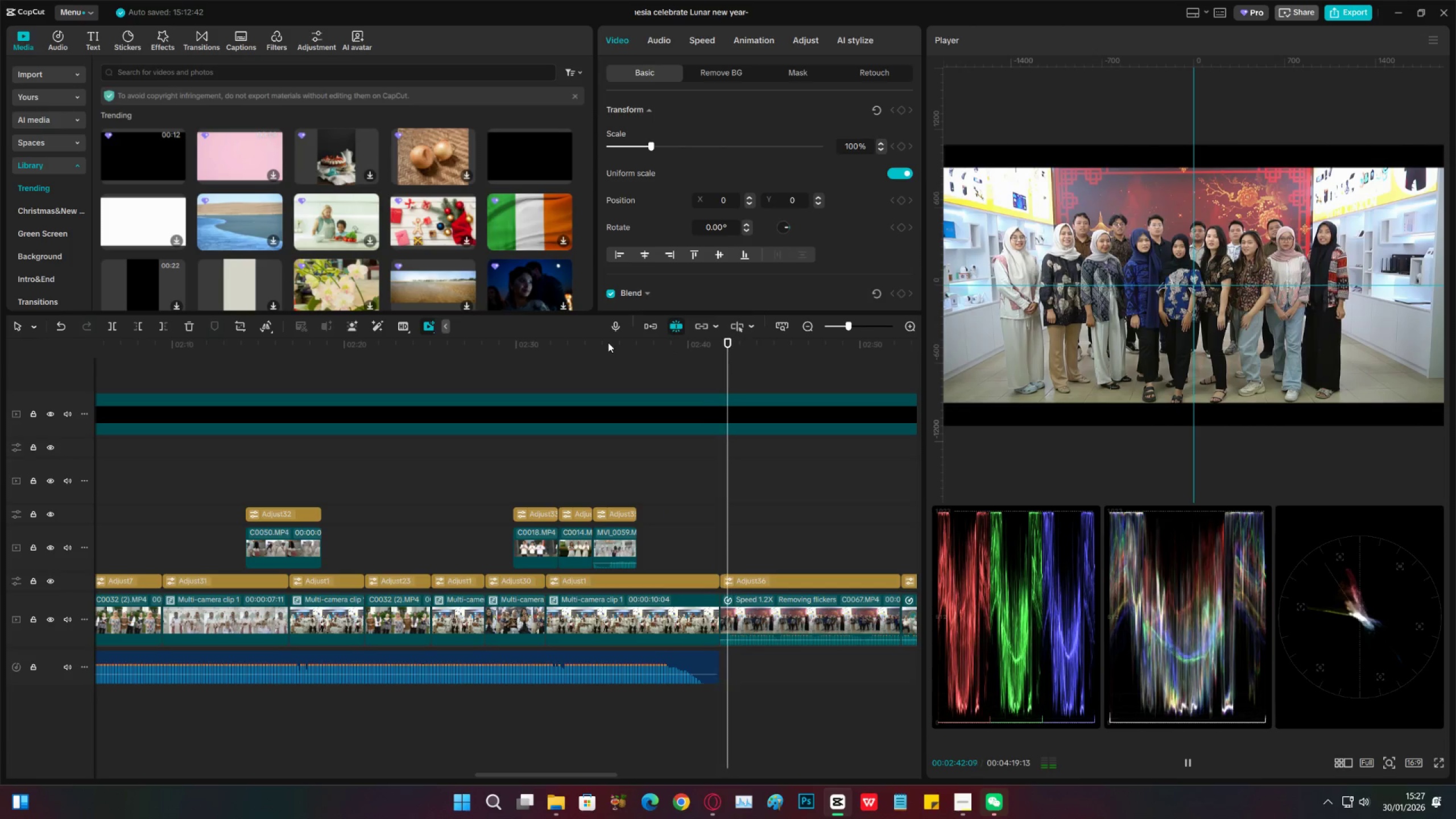 
key(Space)
 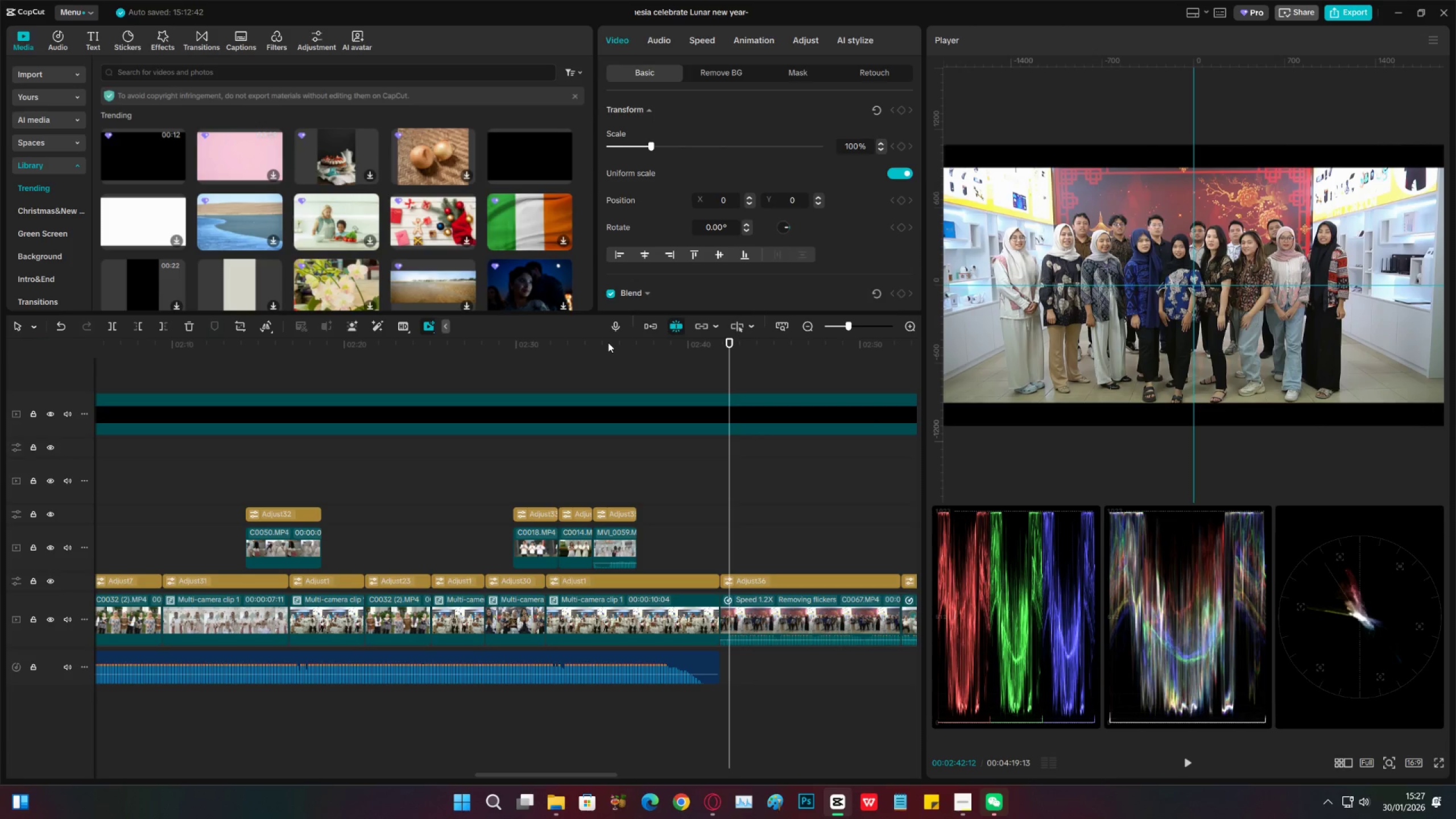 
wait(16.01)
 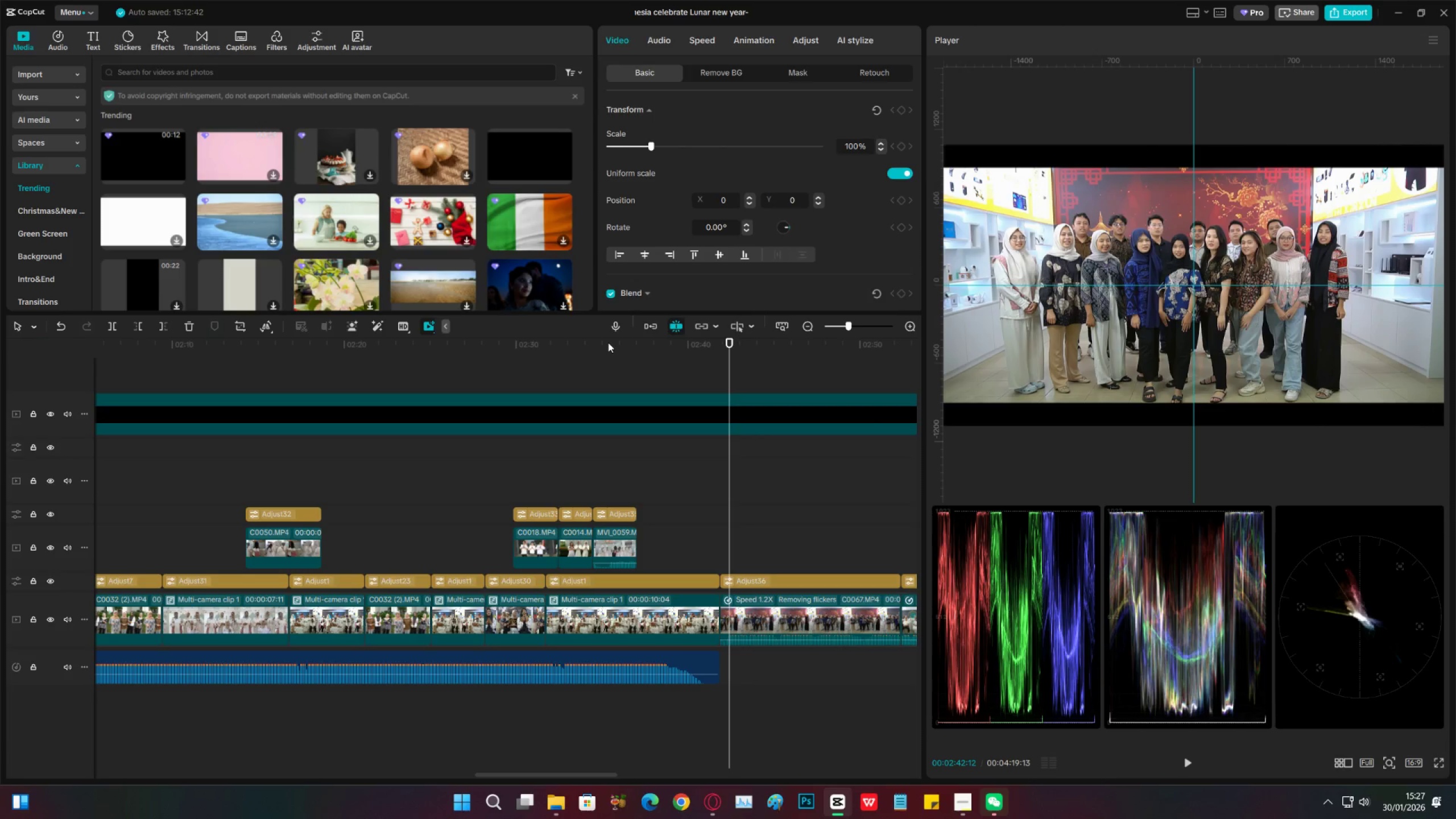 
key(Control+S)
 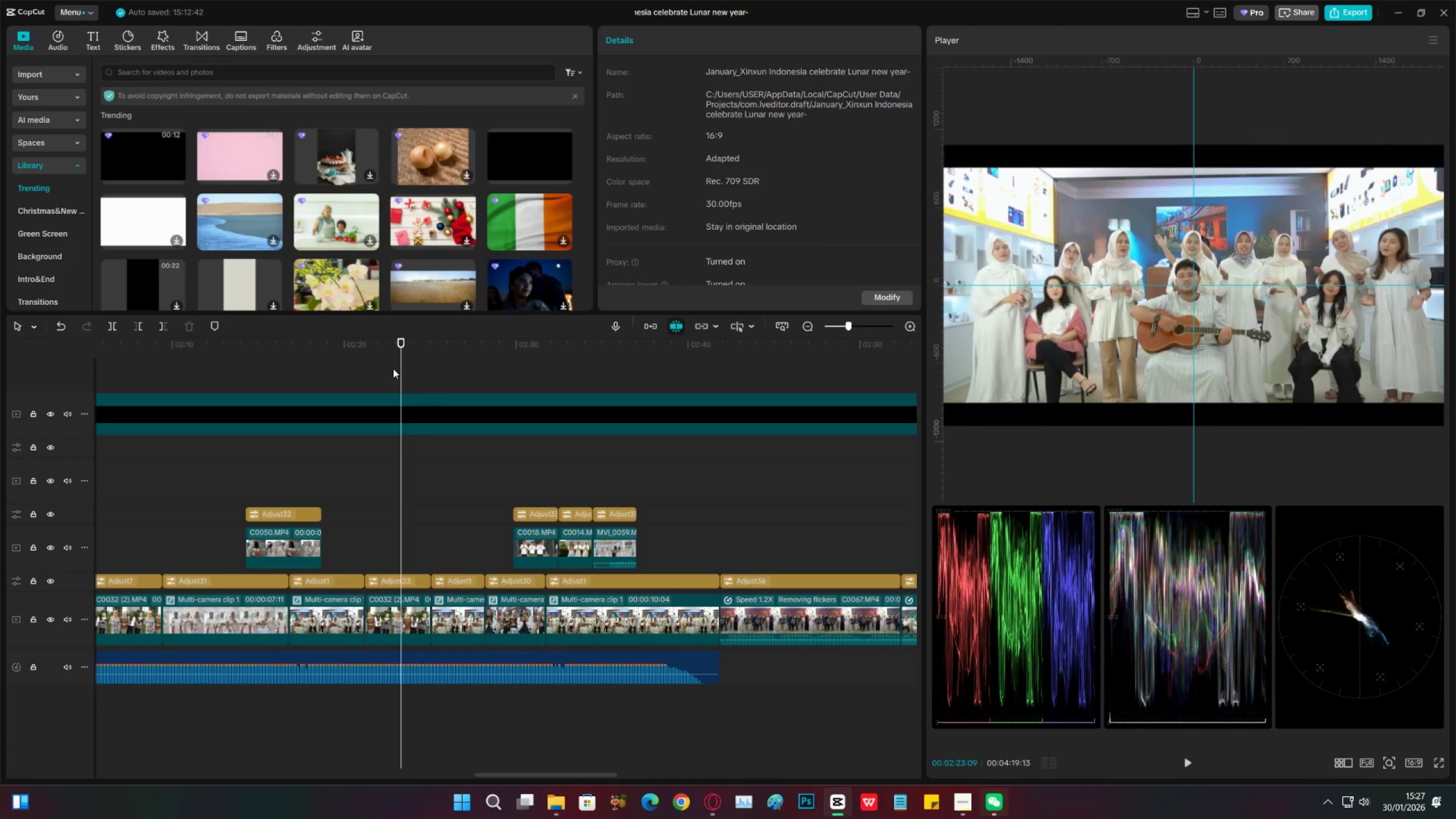 
triple_click([391, 370])
 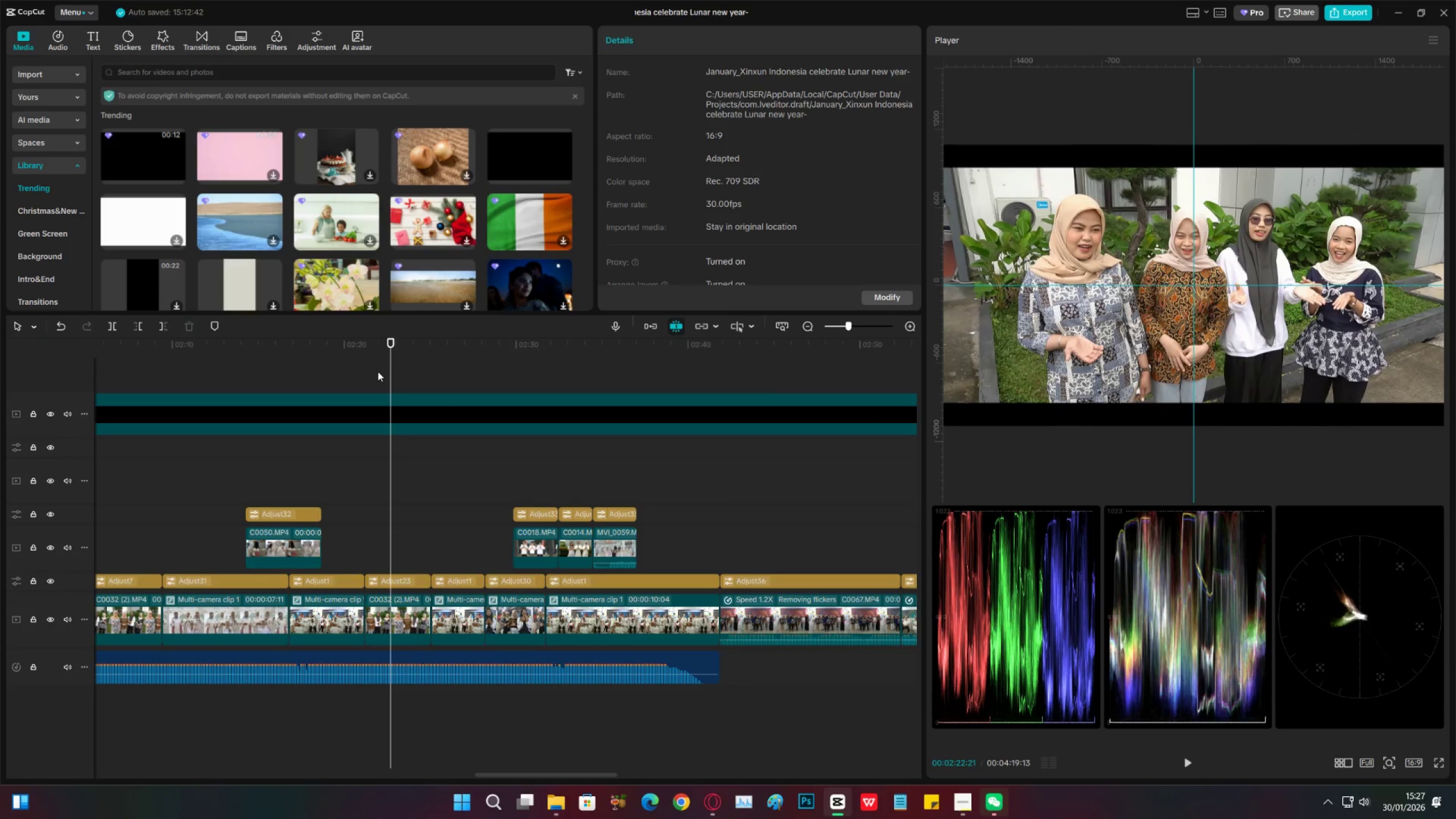 
triple_click([377, 371])
 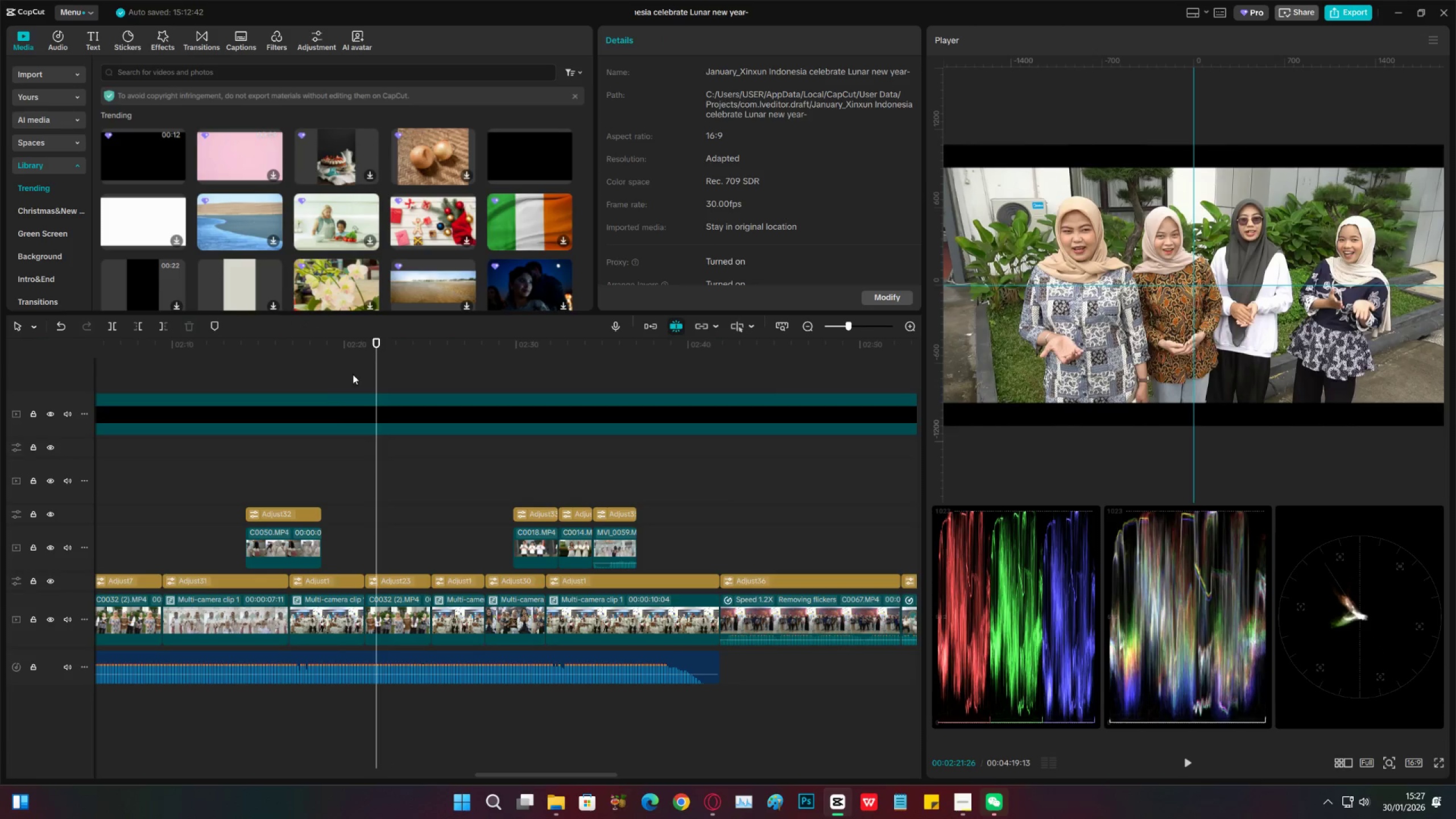 
left_click_drag(start_coordinate=[345, 374], to_coordinate=[338, 374])
 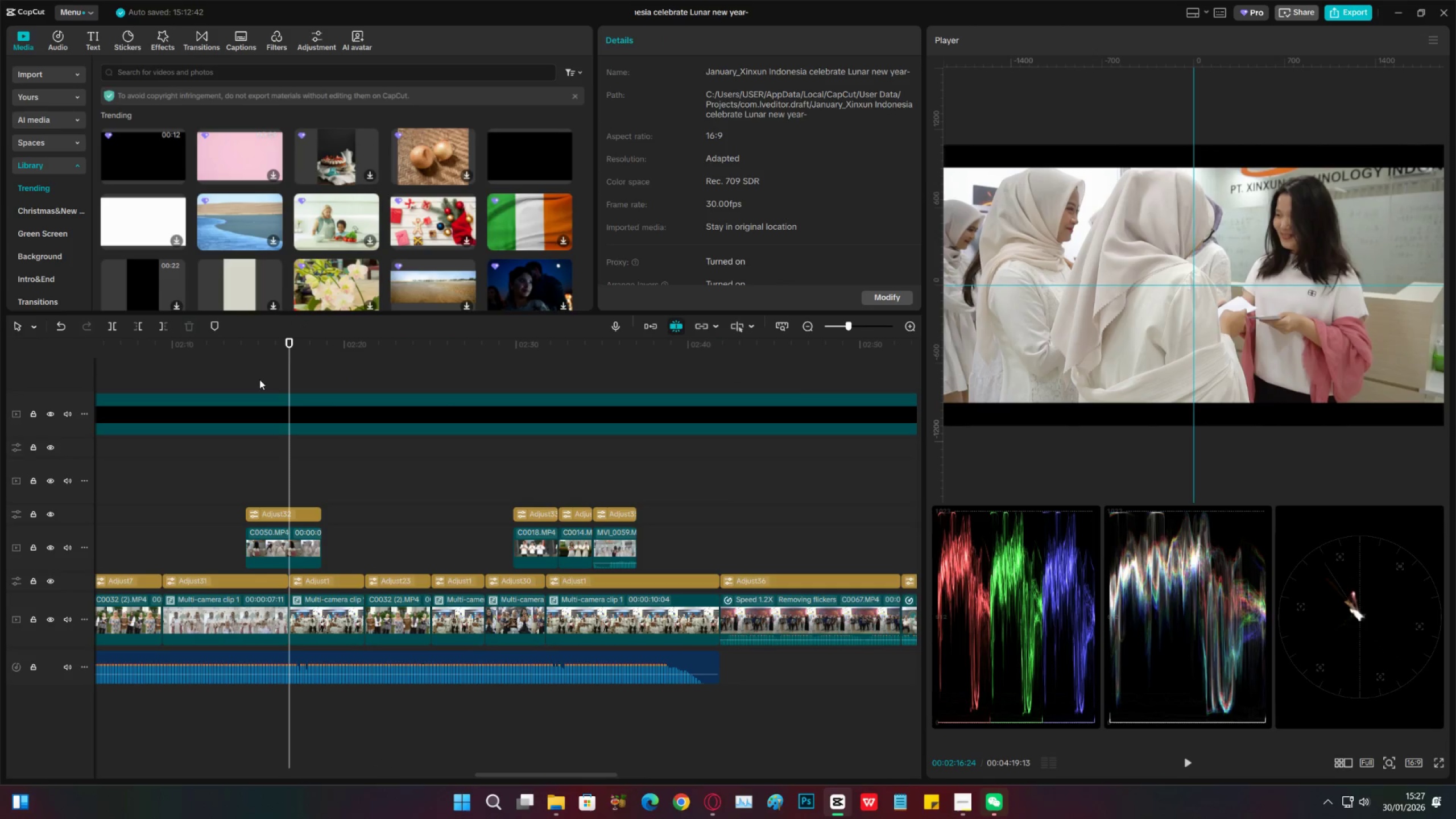 
triple_click([259, 379])
 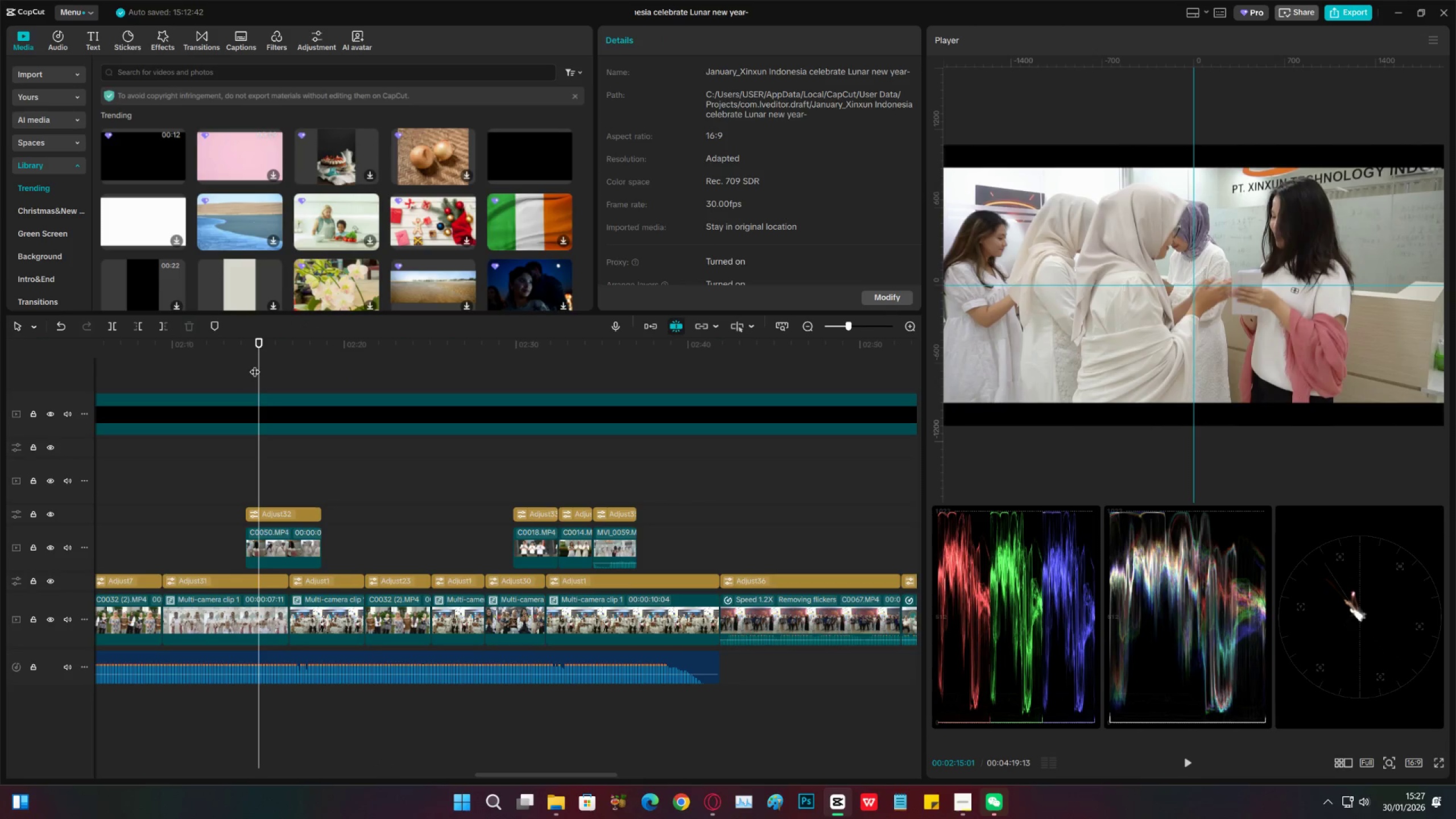 
left_click_drag(start_coordinate=[256, 362], to_coordinate=[542, 472])
 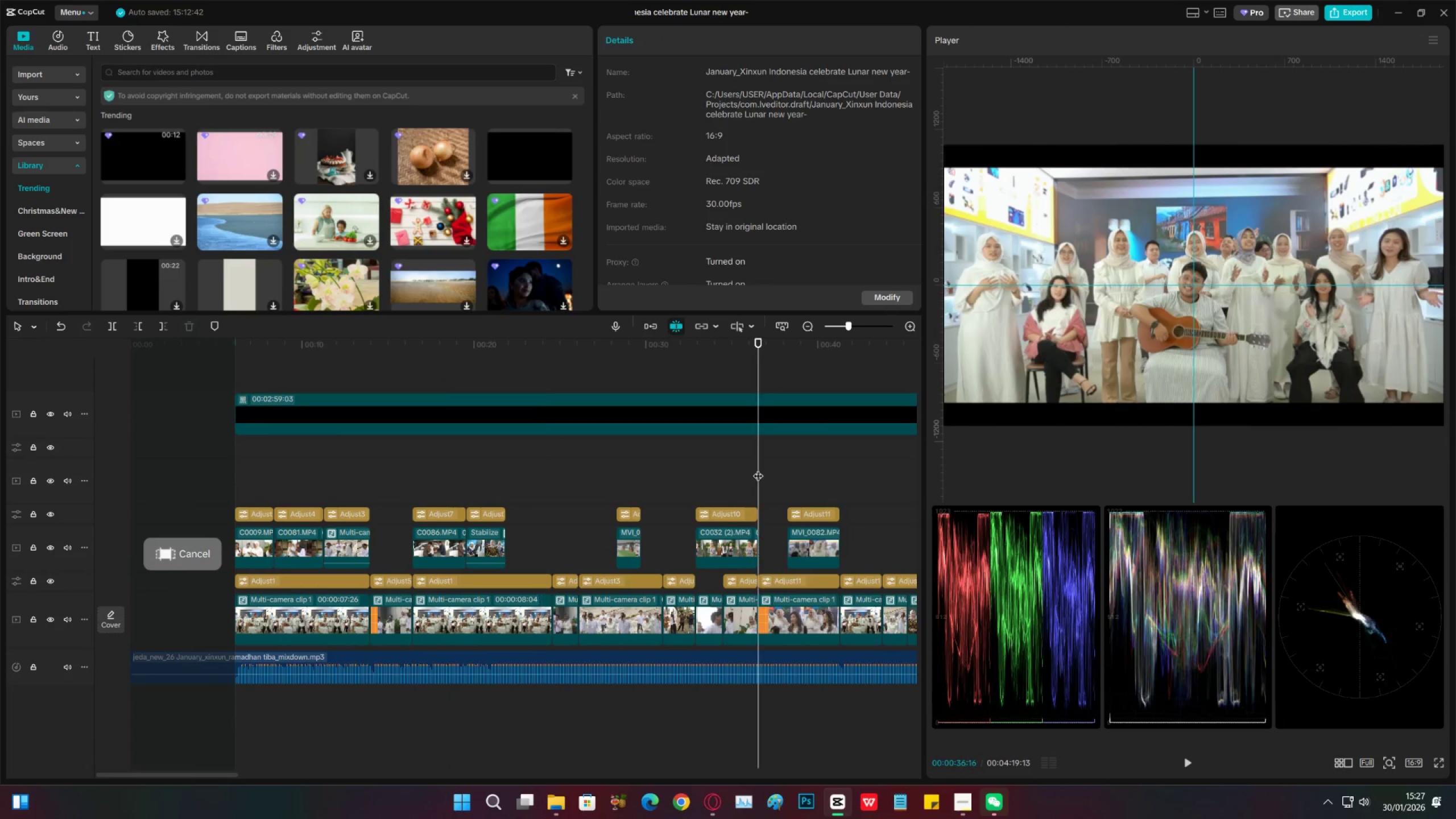 
left_click_drag(start_coordinate=[824, 455], to_coordinate=[828, 454])
 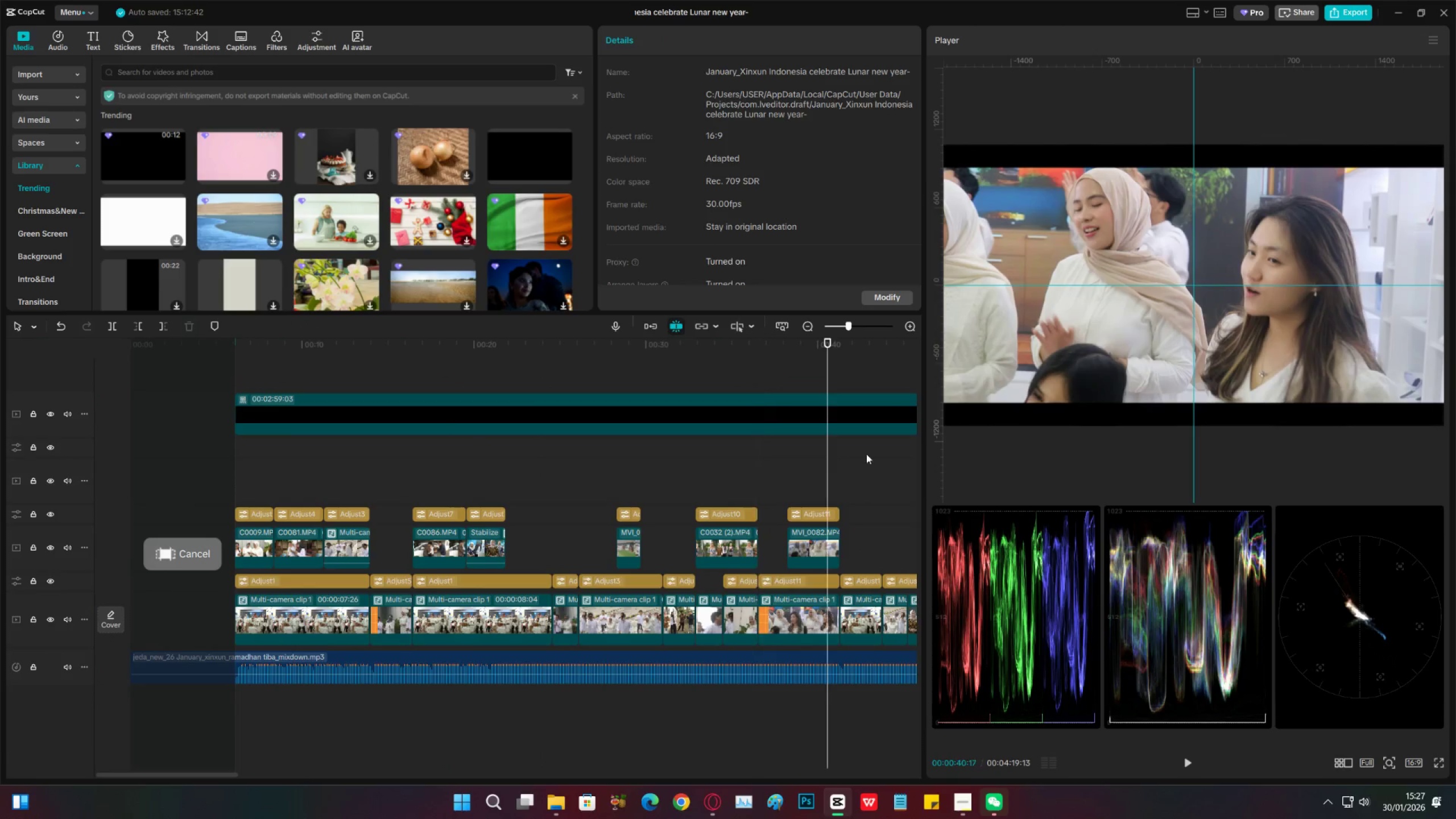 
left_click_drag(start_coordinate=[866, 454], to_coordinate=[868, 454])
 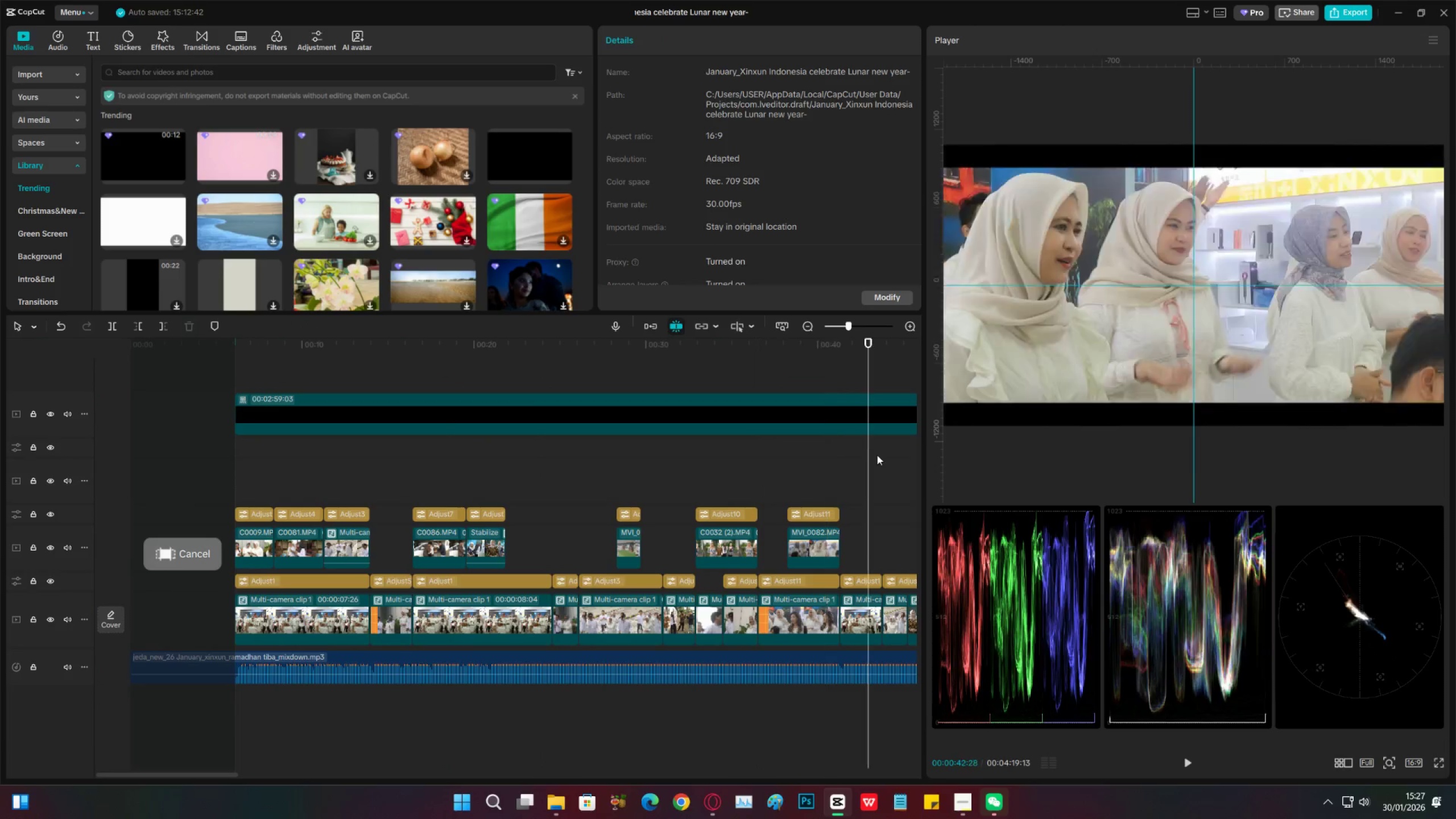 
key(Space)
 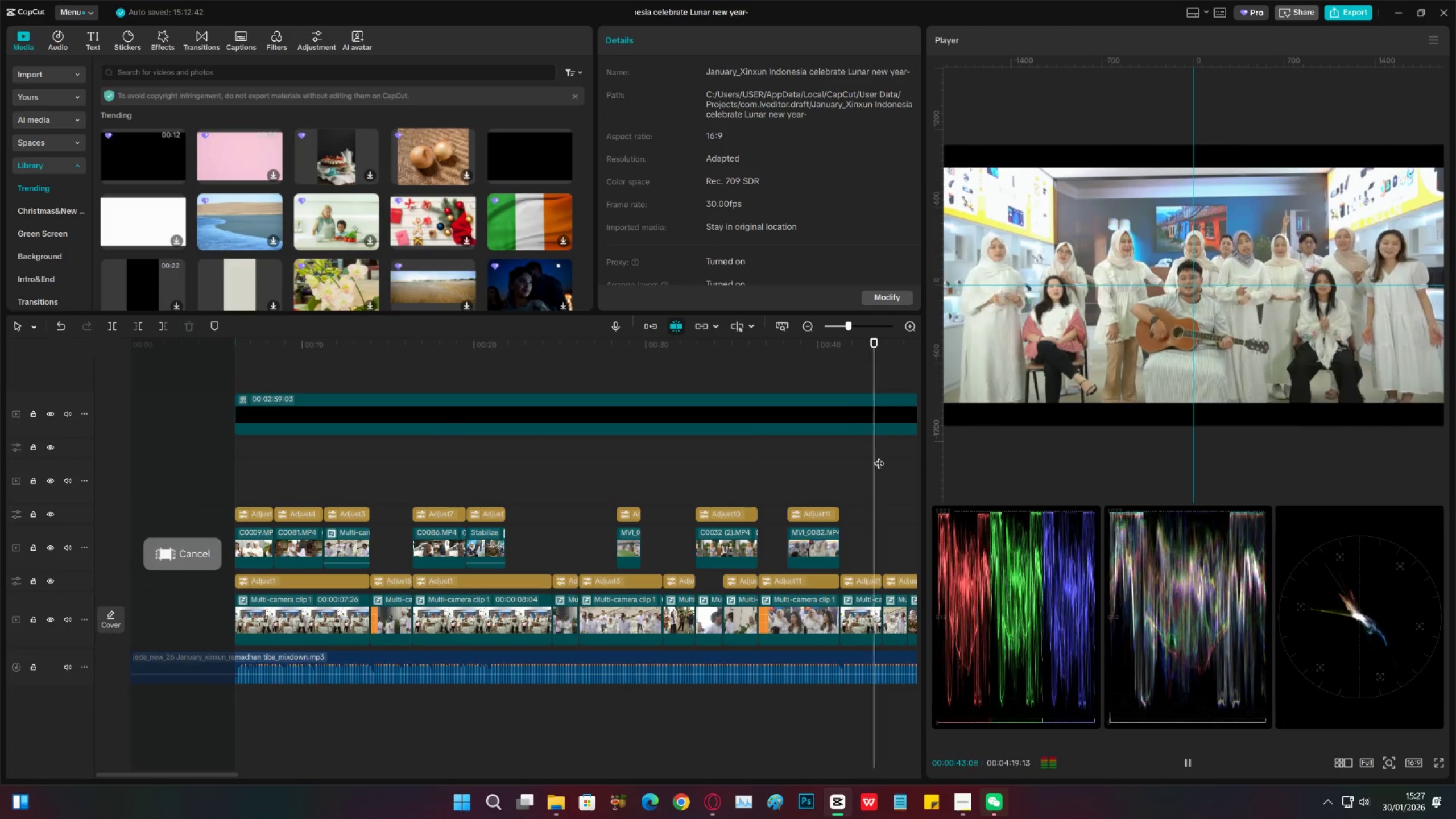 
key(Space)
 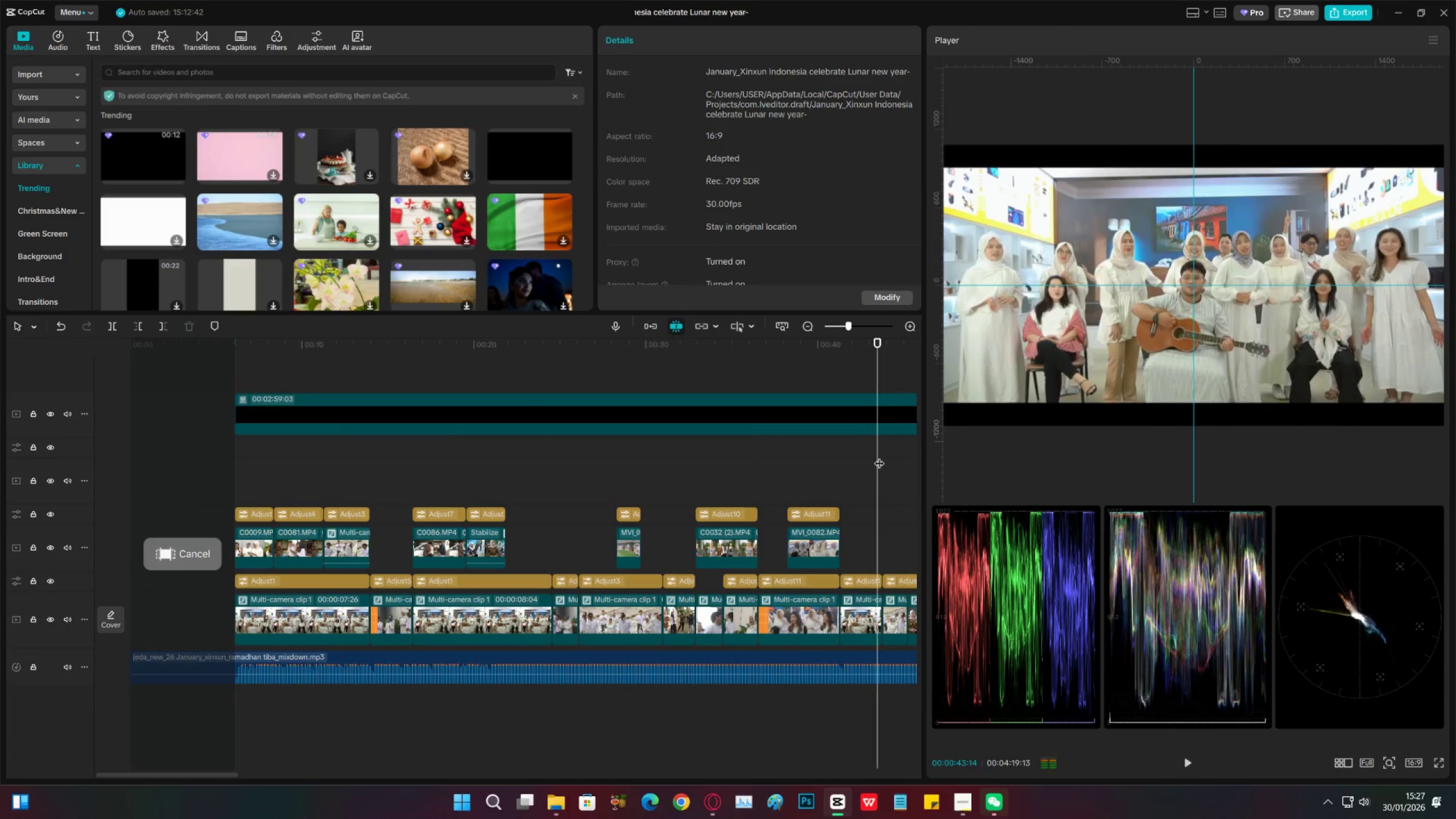 
left_click_drag(start_coordinate=[879, 456], to_coordinate=[638, 492])
 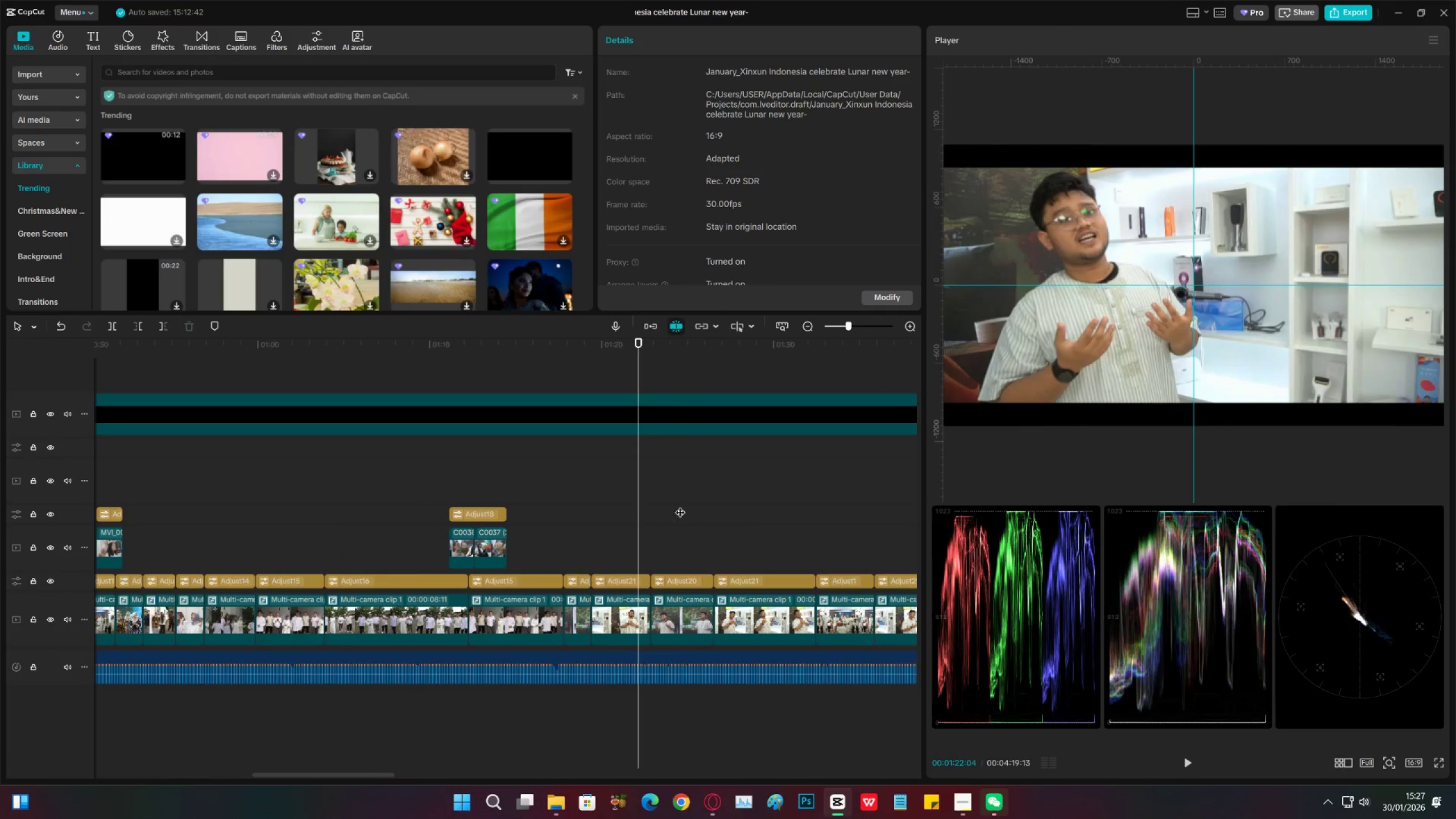 
double_click([691, 507])
 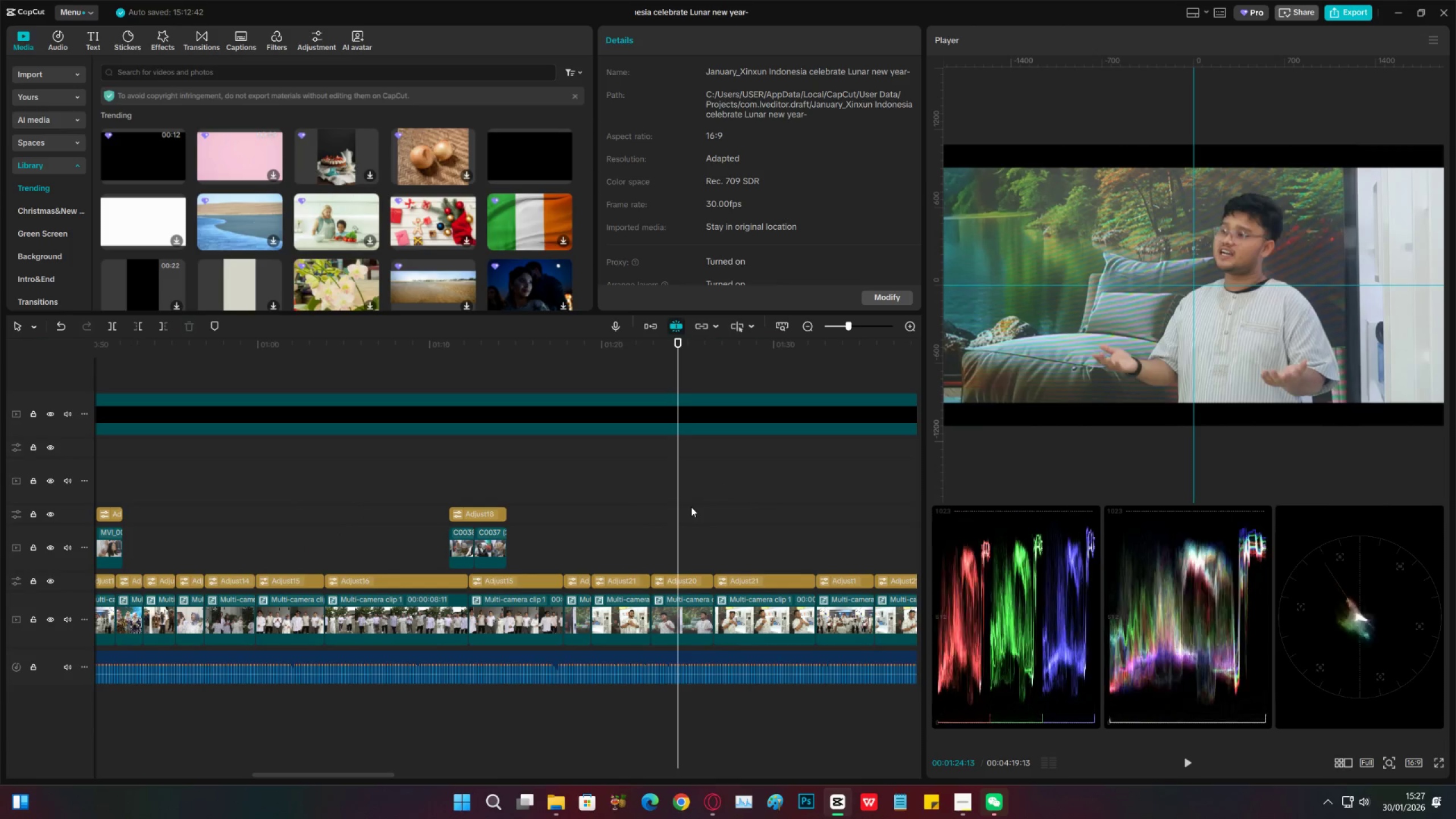 
key(Control+S)
 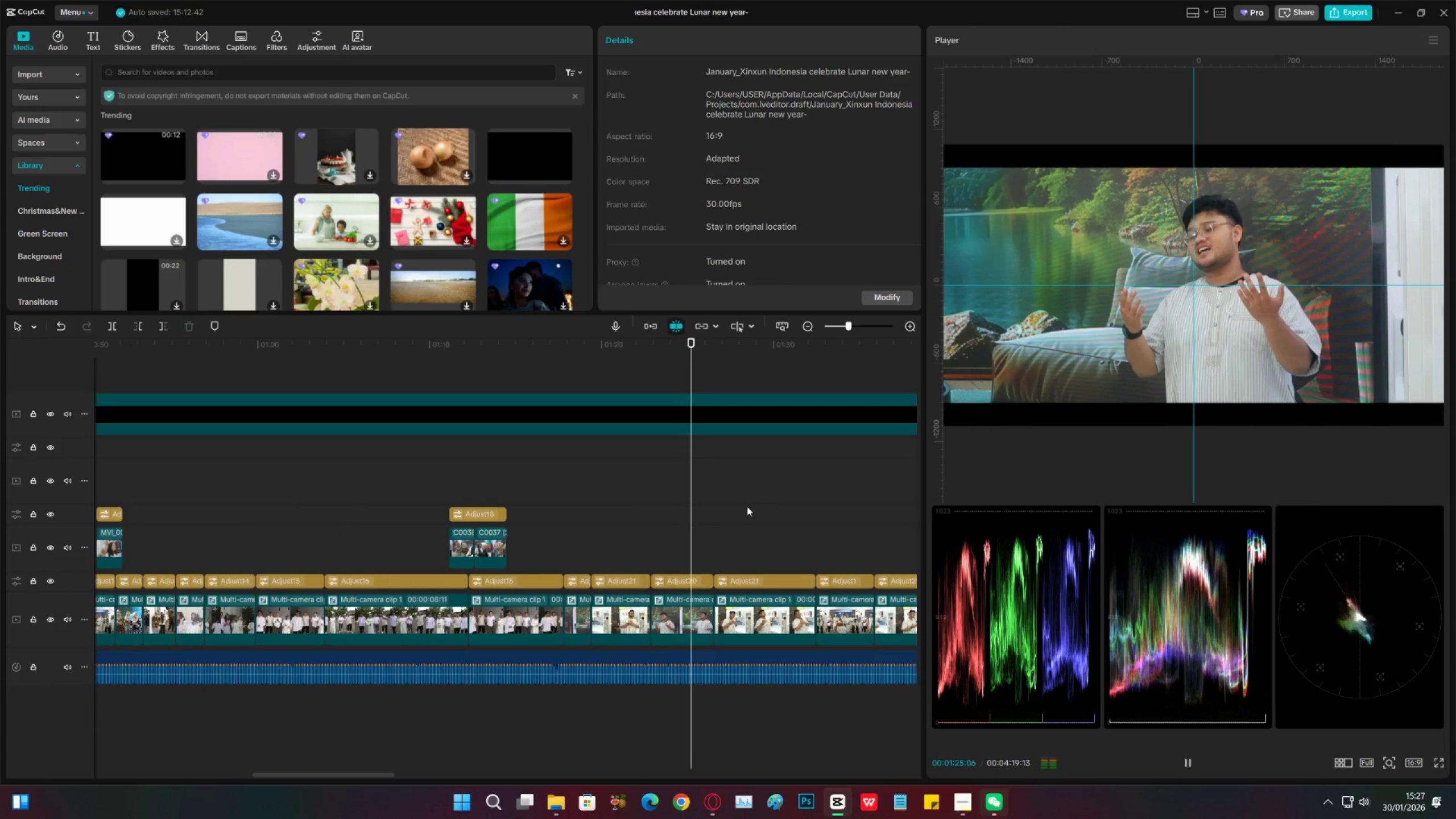 
key(Space)
 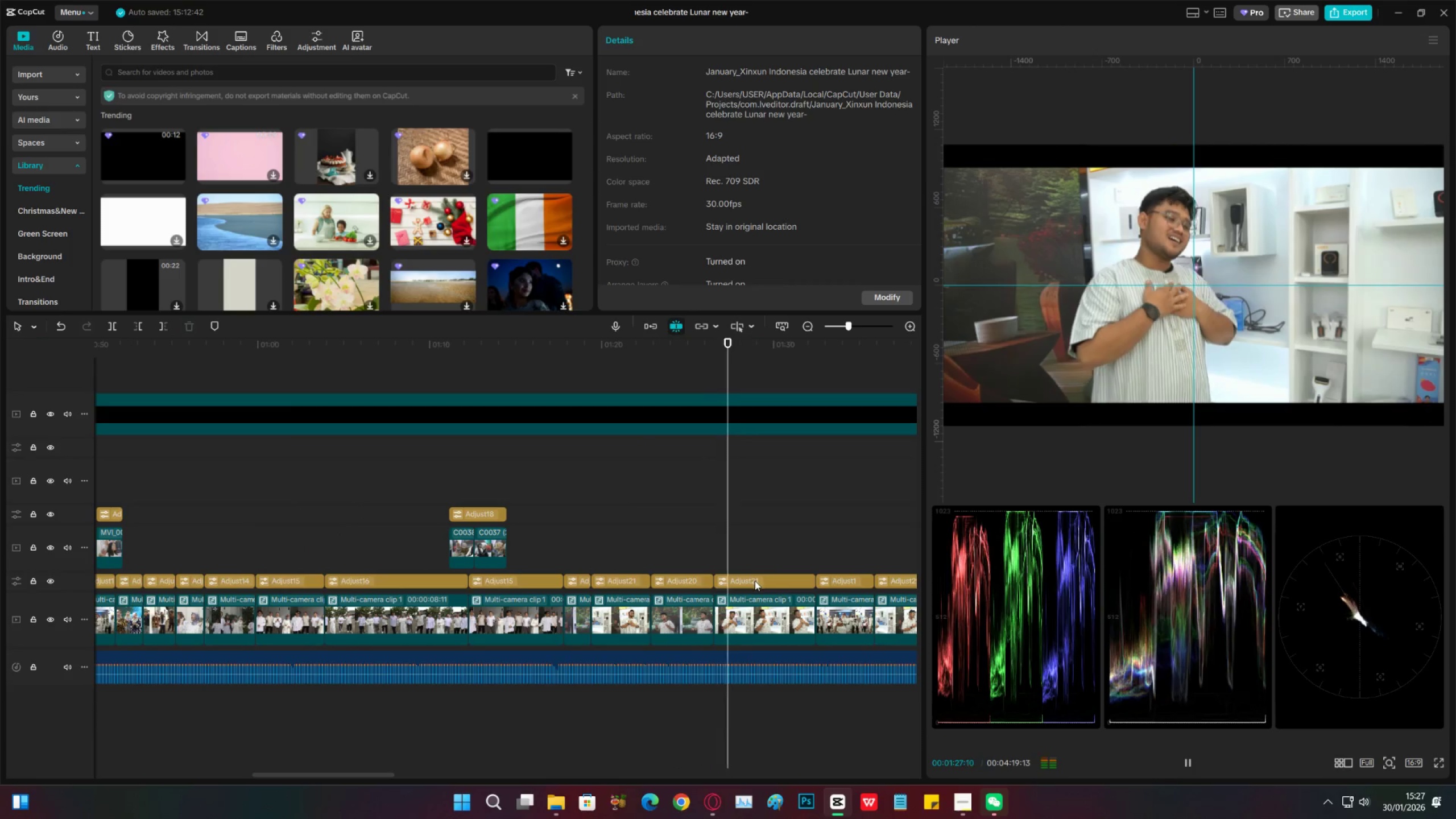 
left_click_drag(start_coordinate=[849, 358], to_coordinate=[630, 486])
 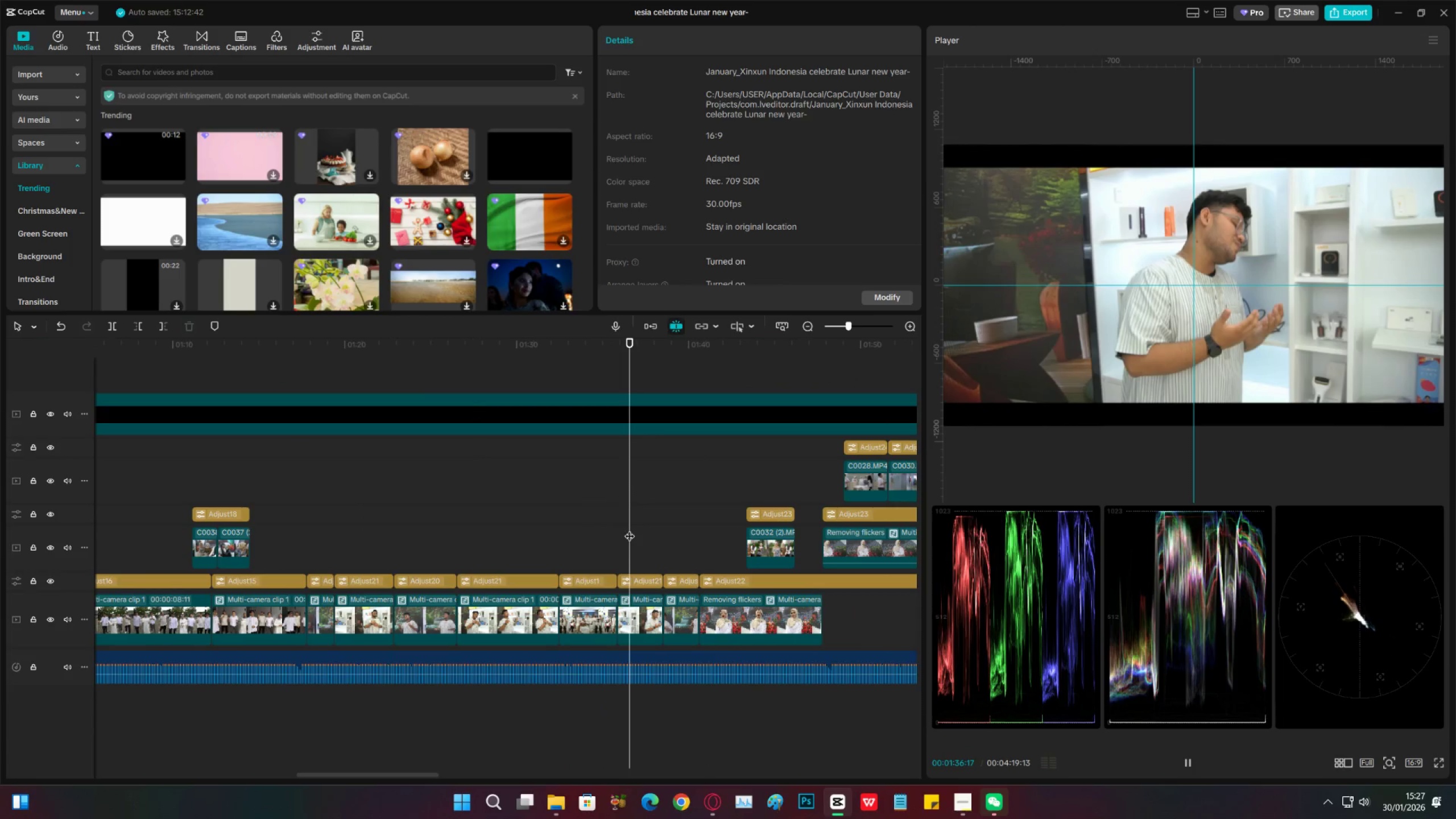 
key(Control+S)
 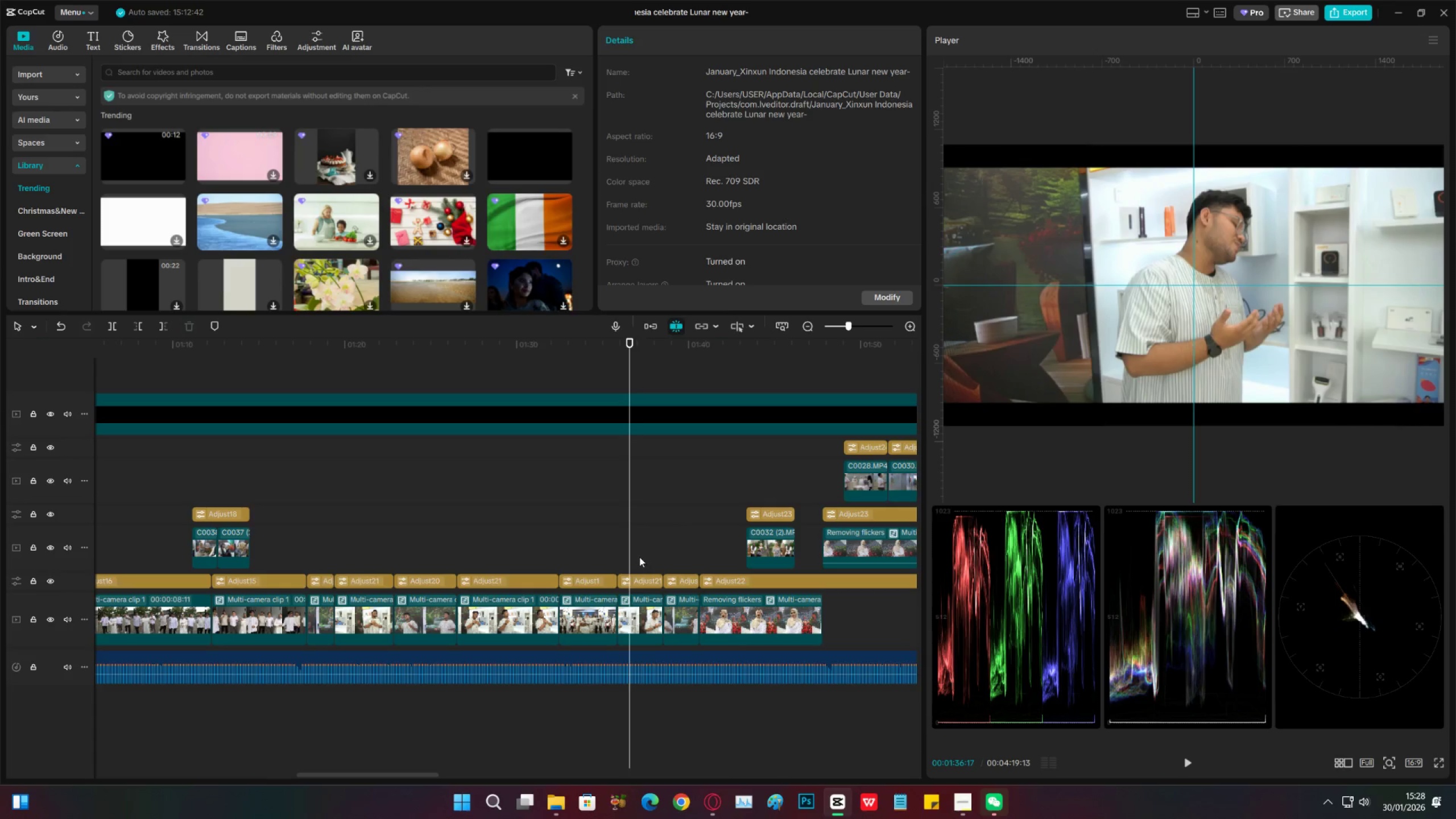 
left_click_drag(start_coordinate=[639, 557], to_coordinate=[652, 607])
 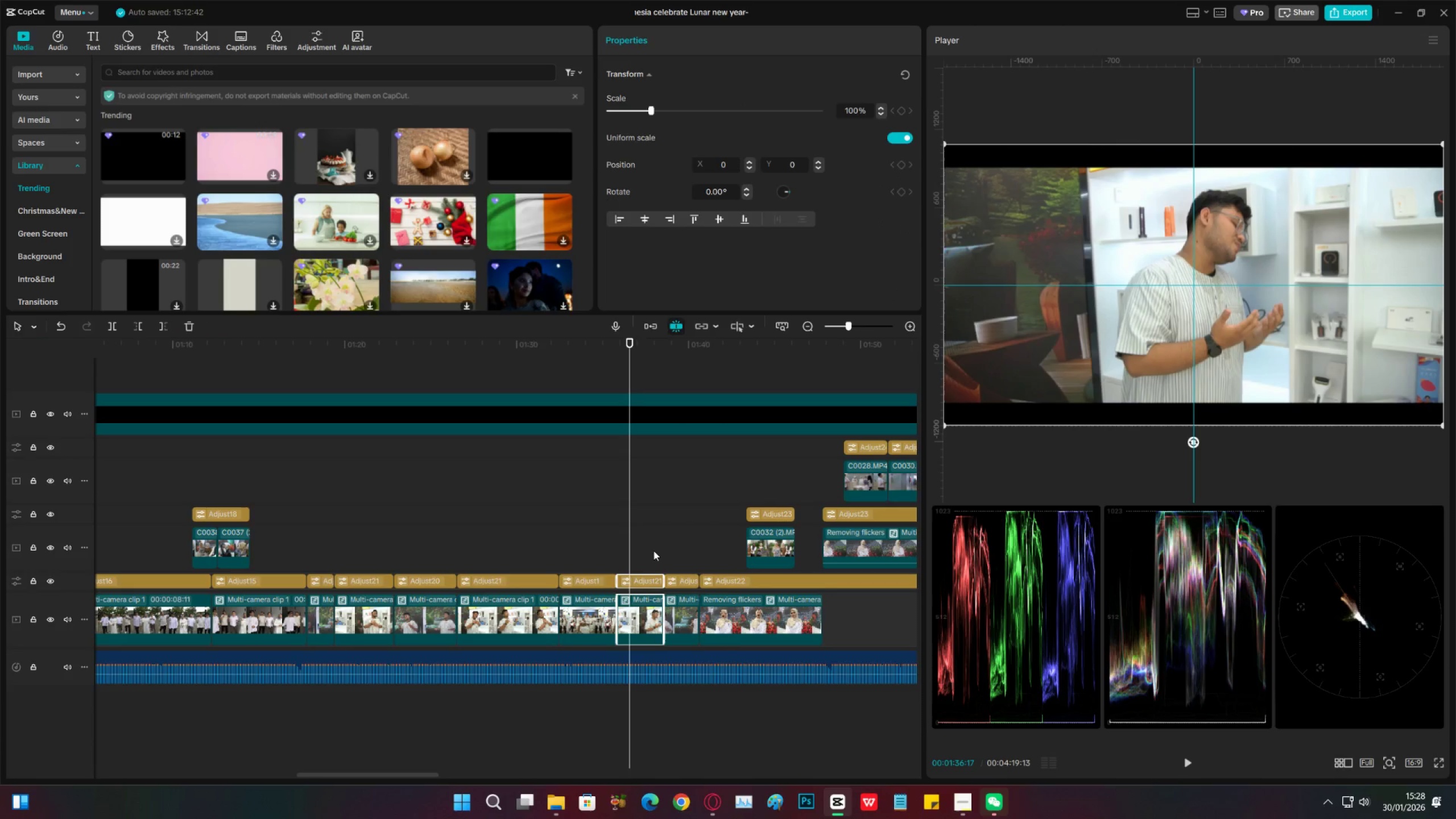 
wait(7.03)
 